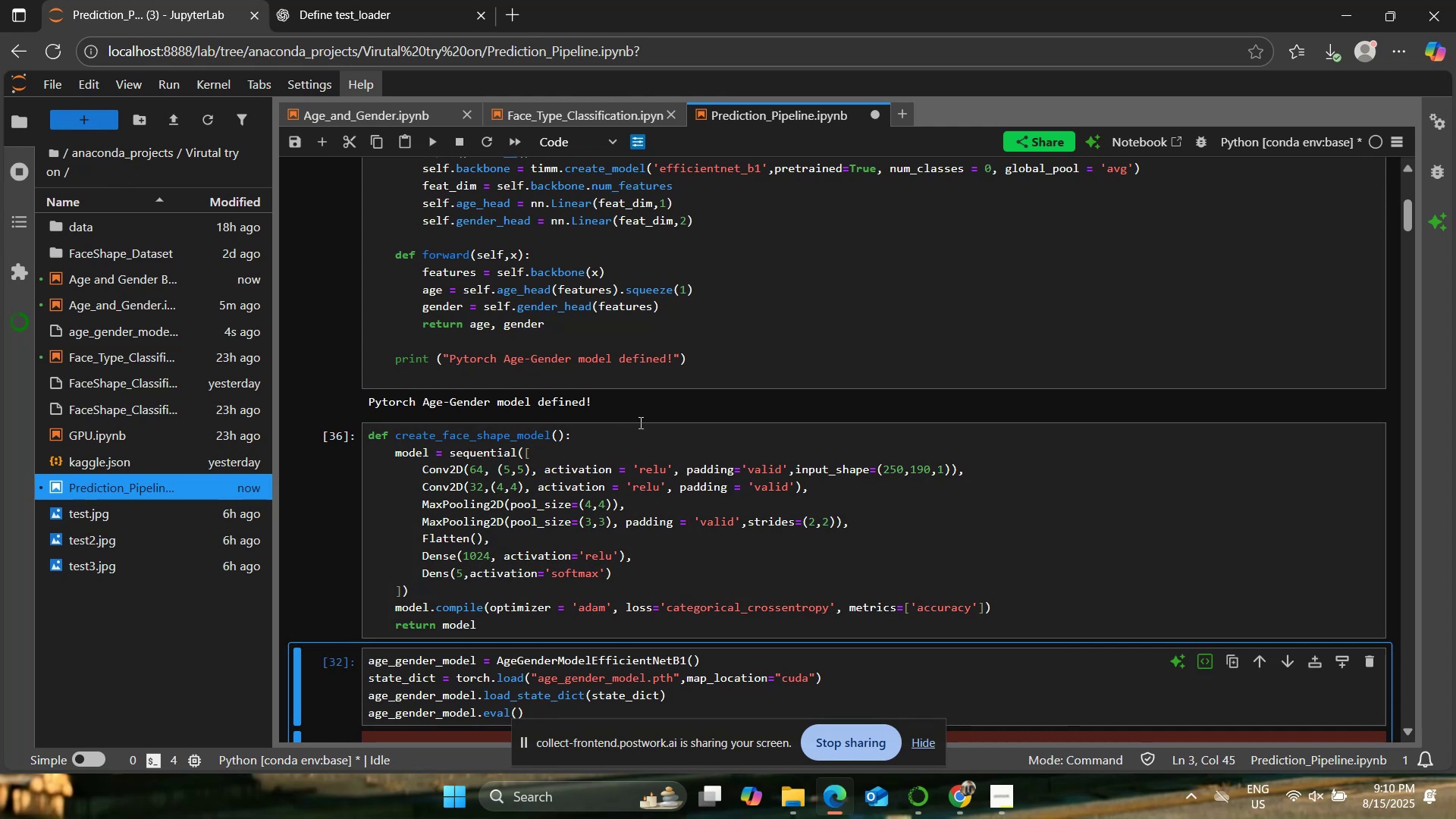 
scroll: coordinate [649, 429], scroll_direction: down, amount: 3.0
 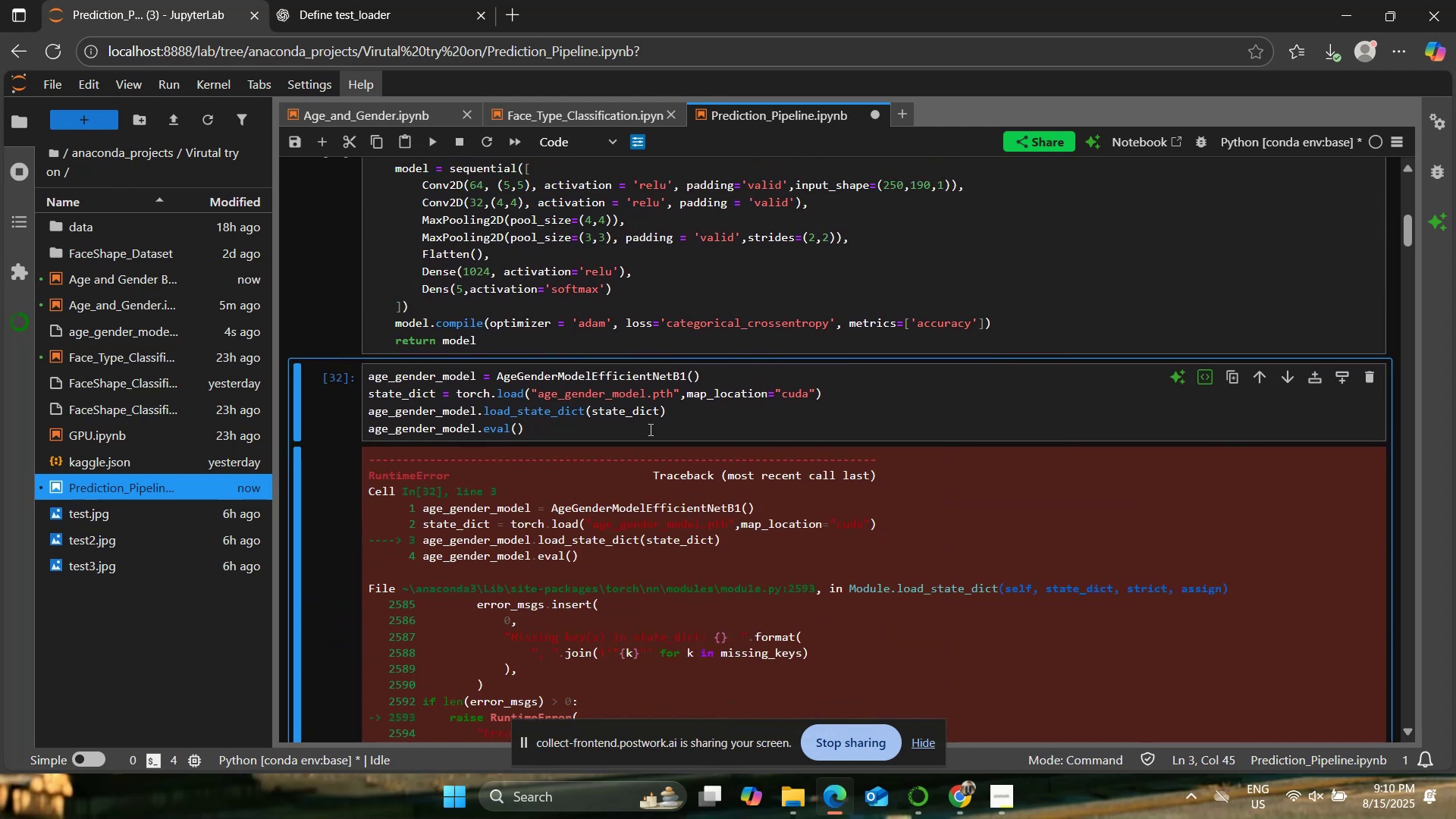 
wait(5.83)
 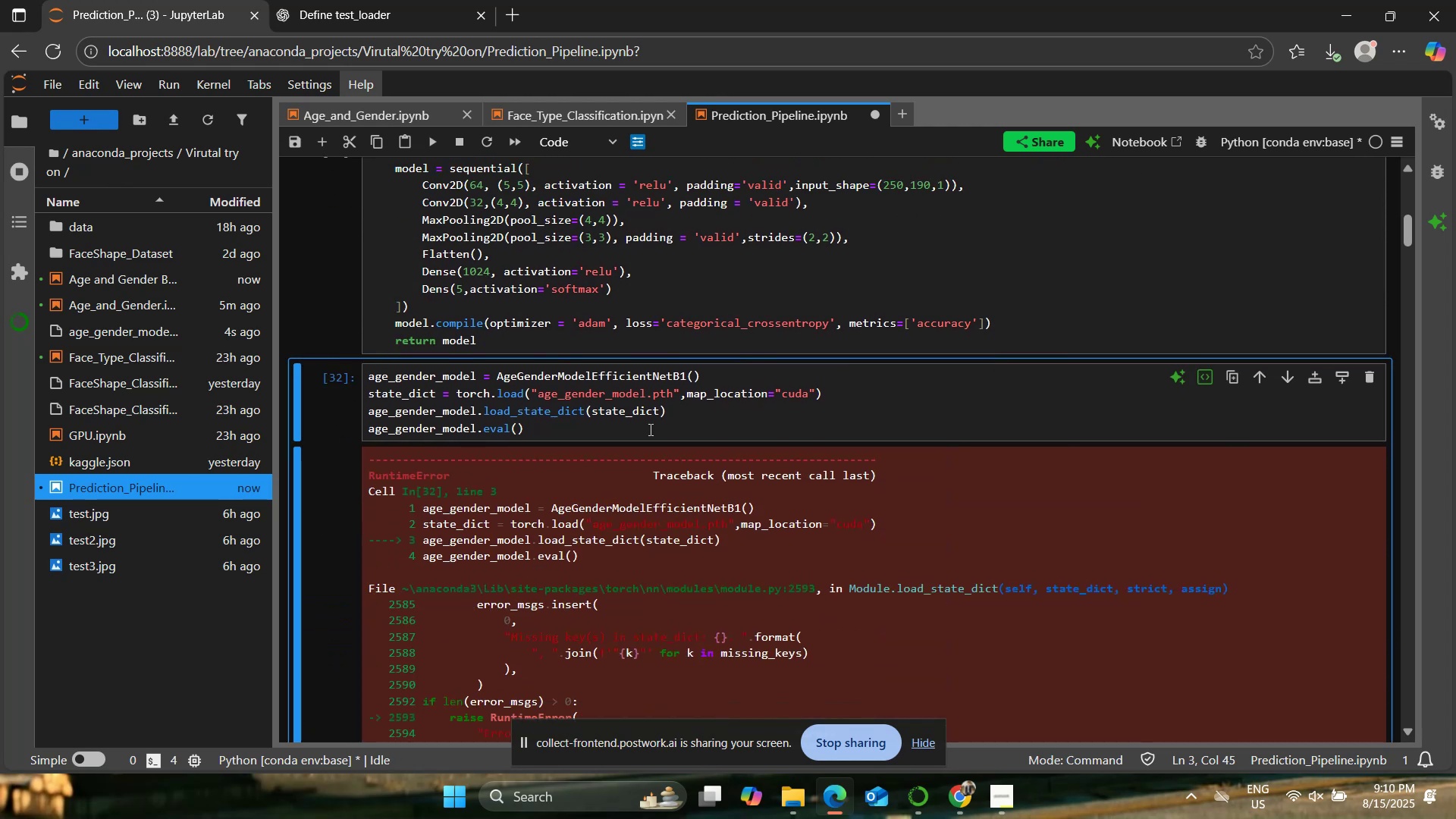 
left_click([890, 699])
 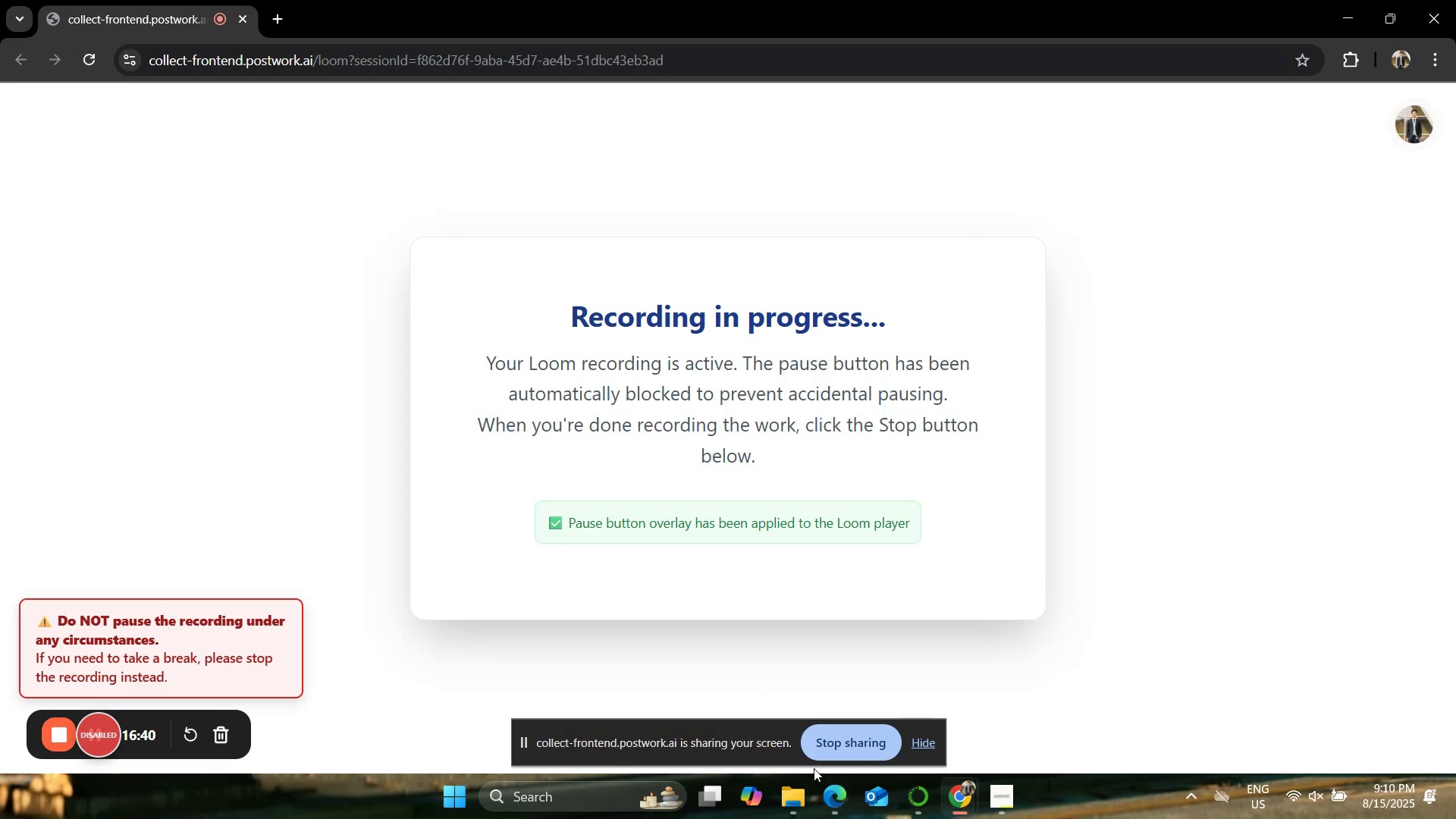 
left_click([831, 805])
 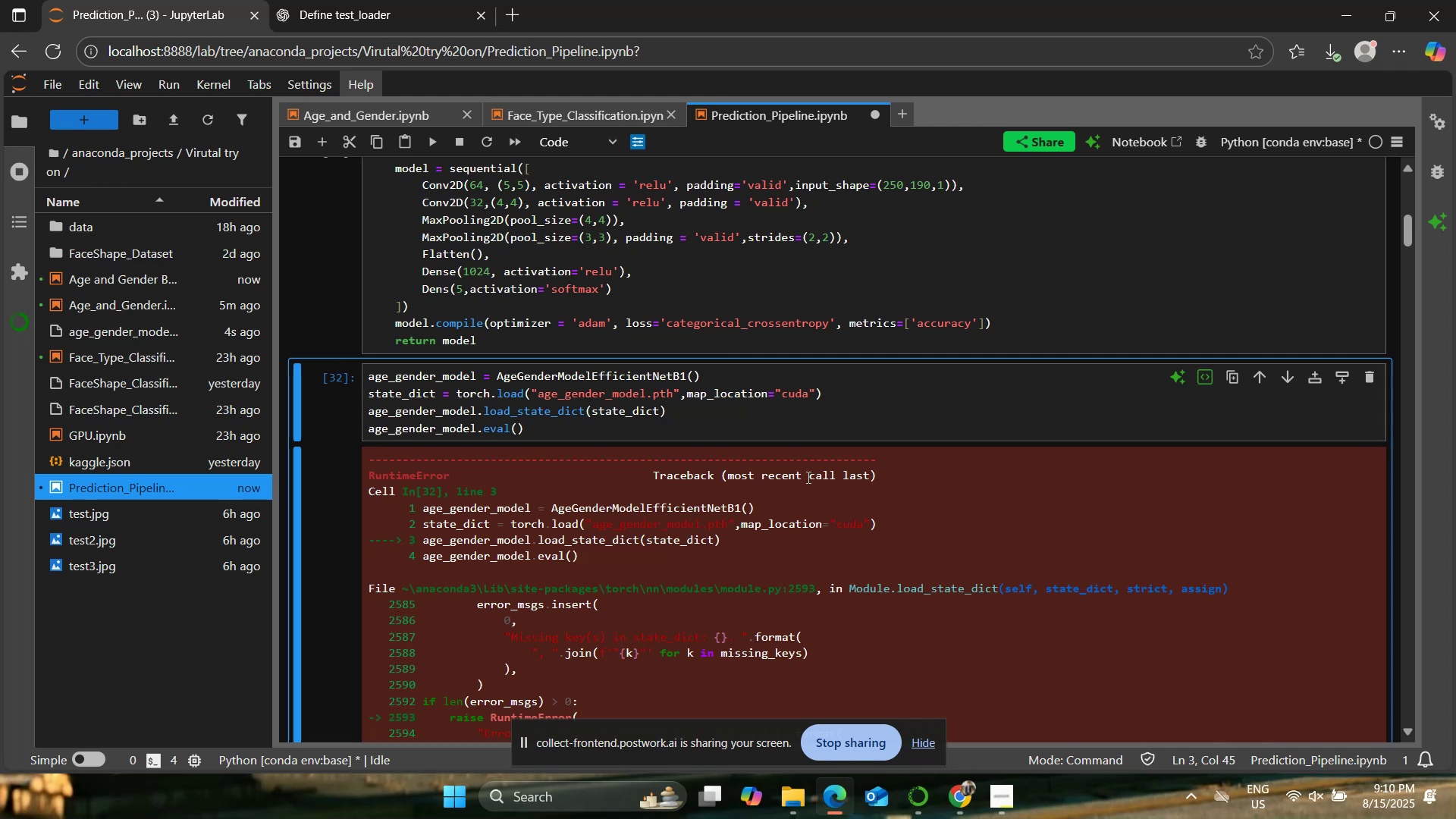 
wait(15.4)
 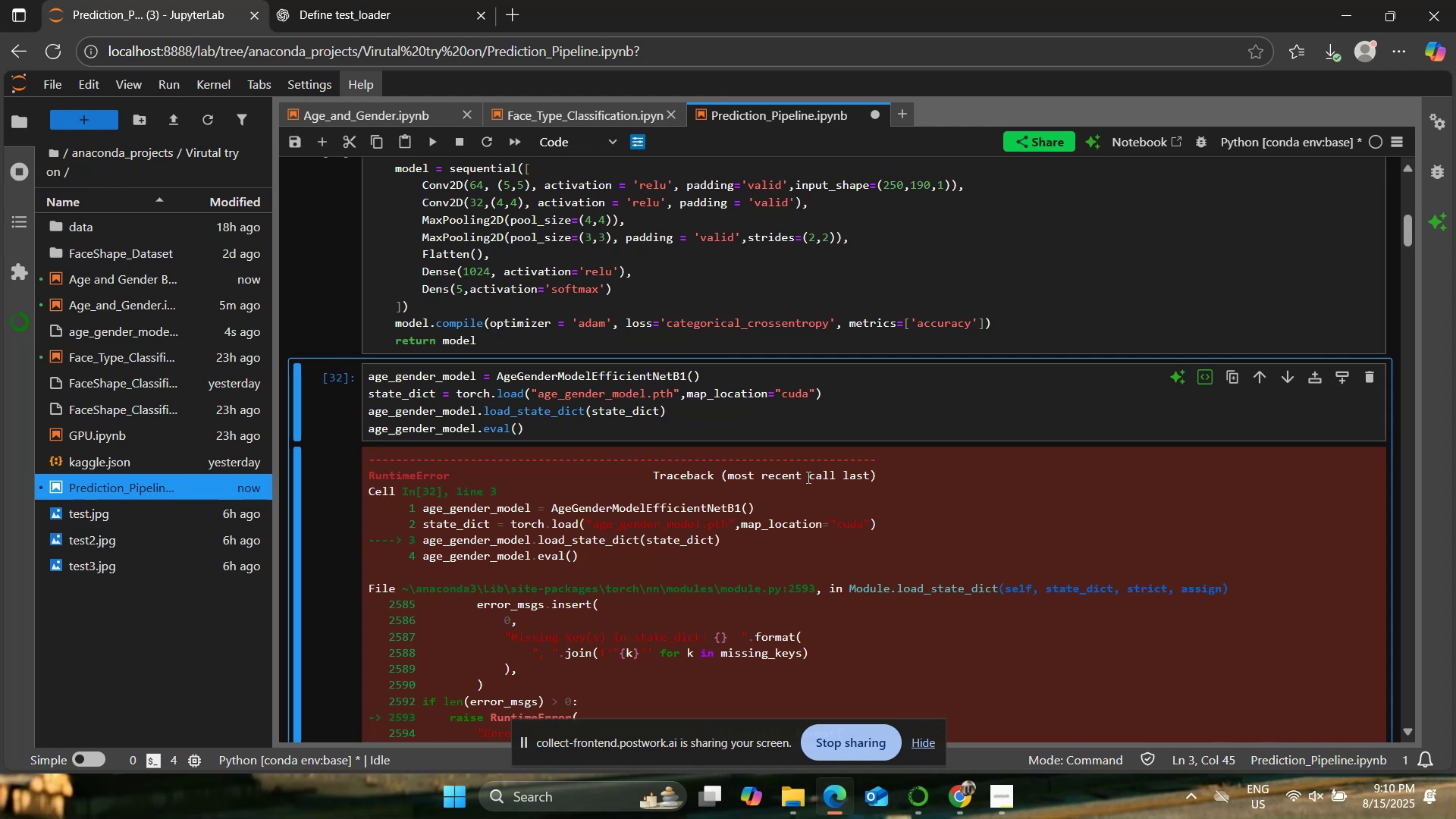 
key(Control+A)
 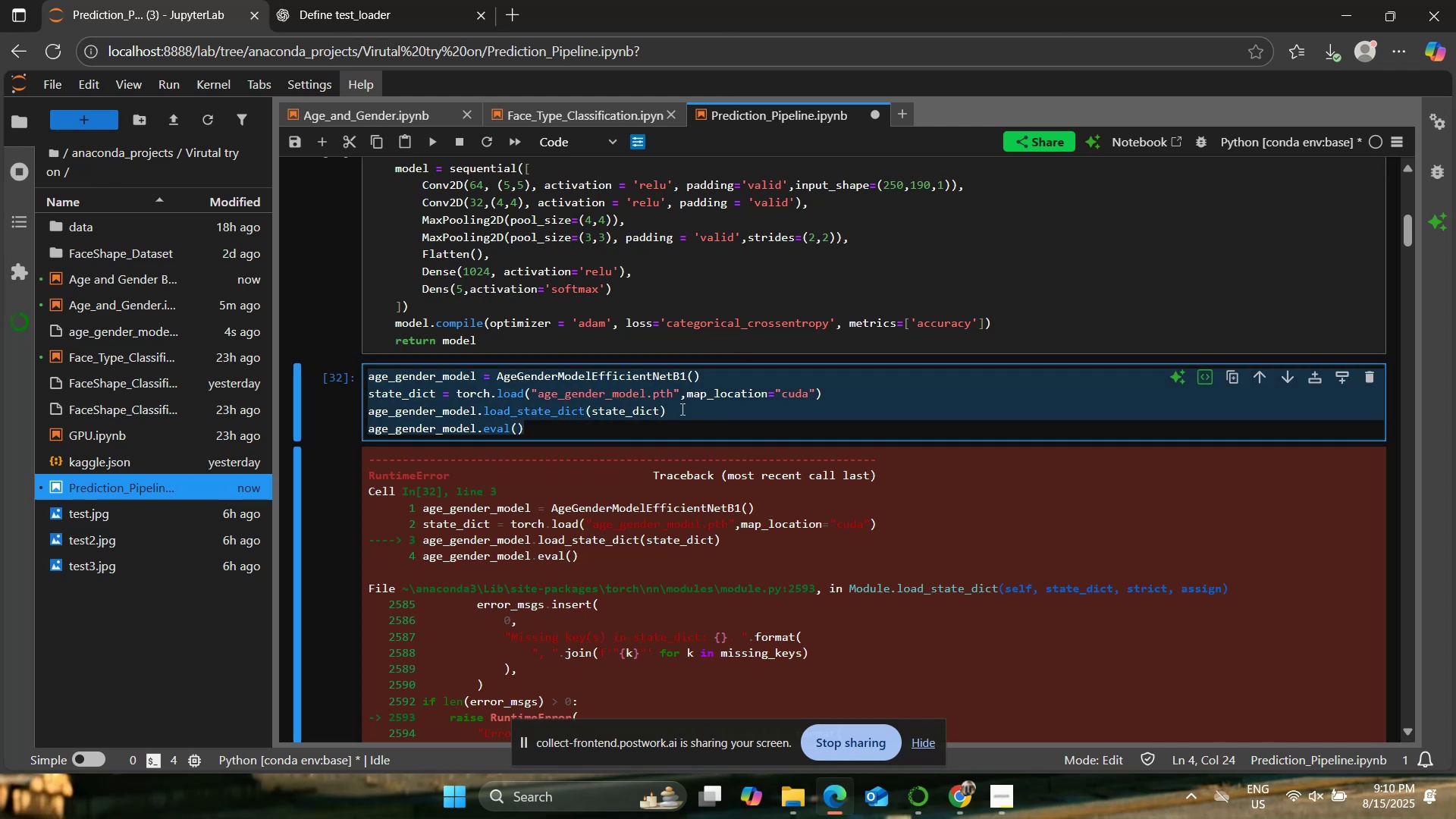 
type(ckass)
key(Backspace)
key(Backspace)
key(Backspace)
key(Backspace)
type(lass FaceAnalysisPredictor:)
 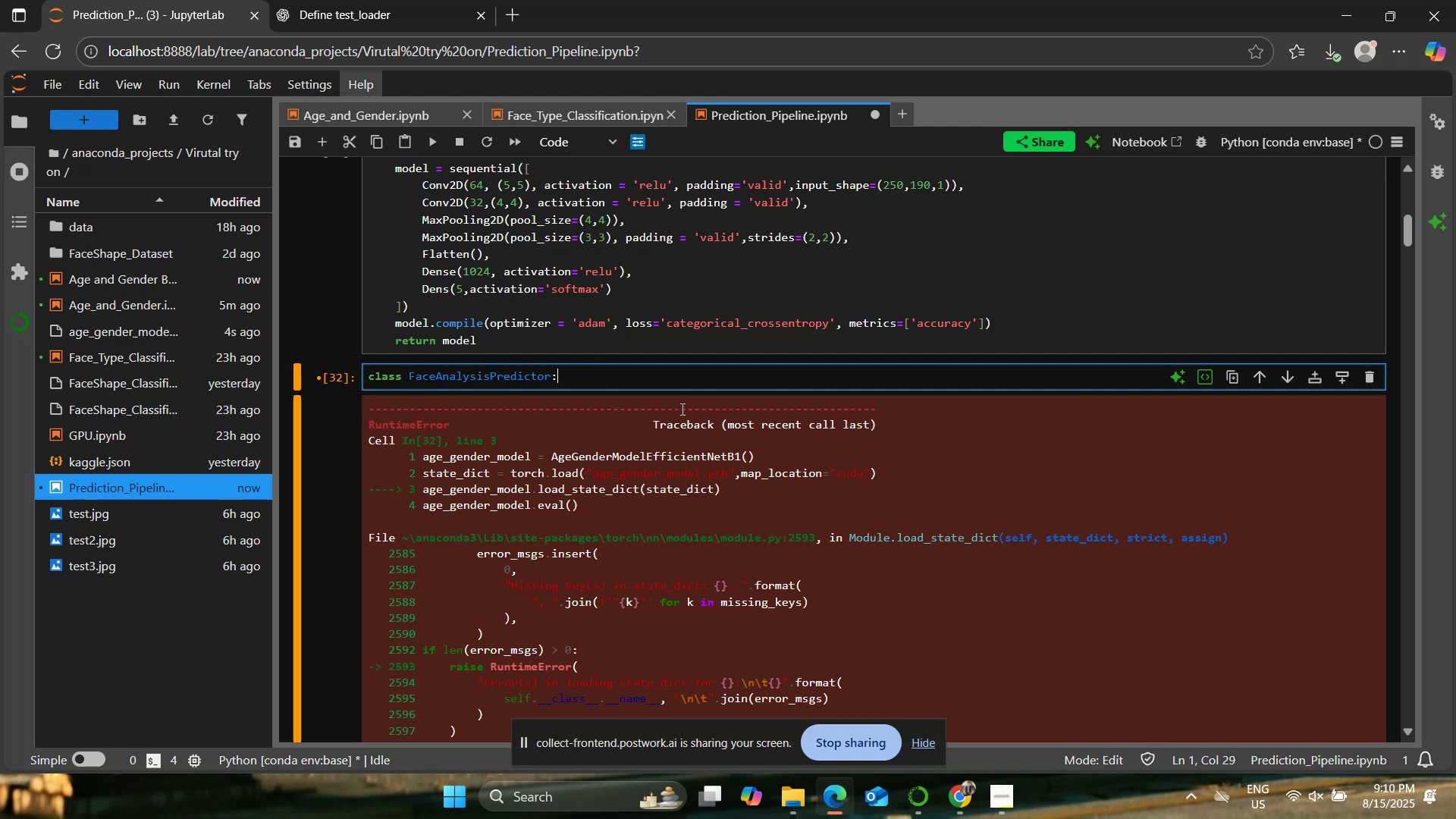 
key(Enter)
 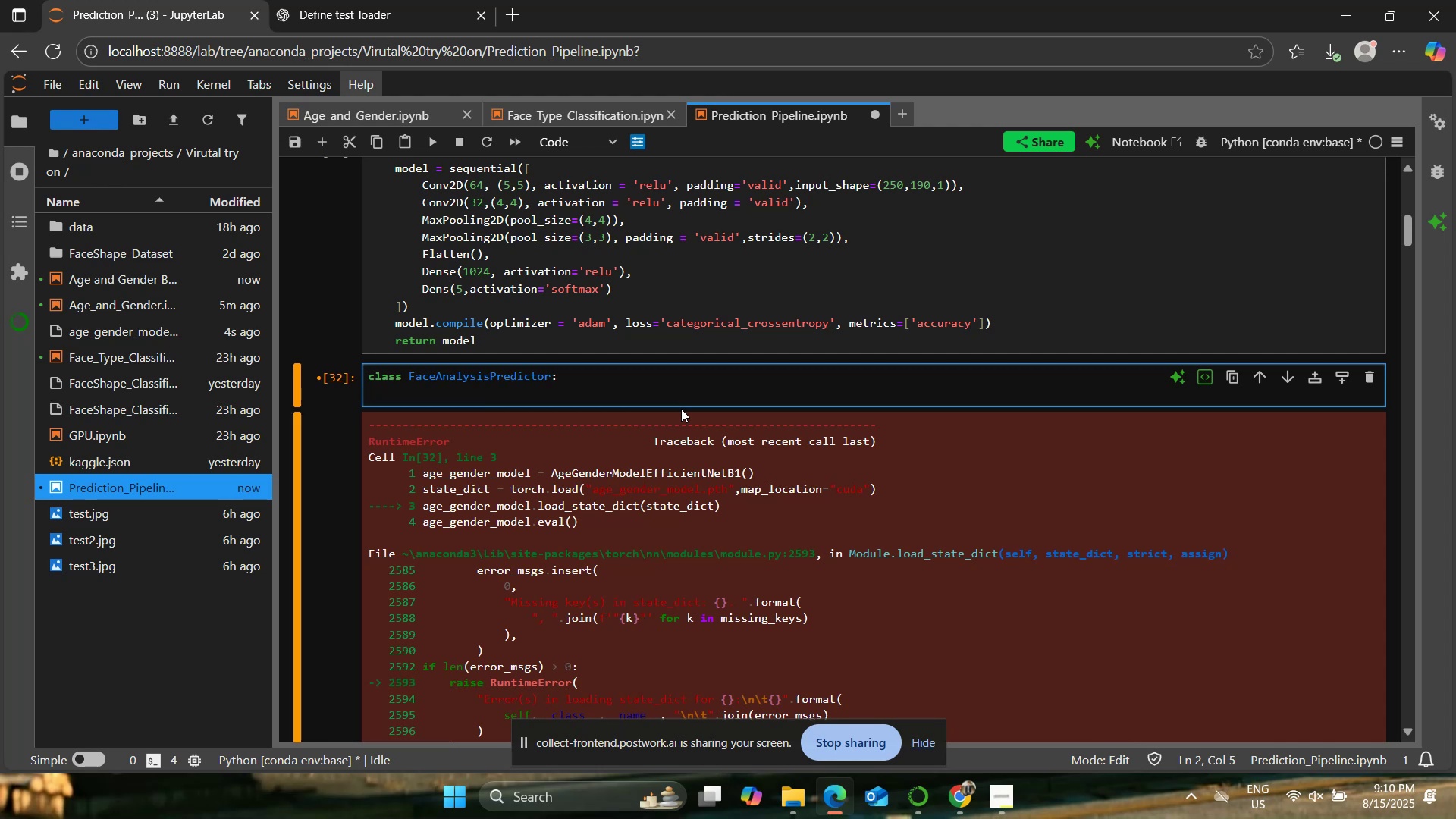 
type(def __init__(self, age_gender_model_[a)
key(Backspace)
key(Backspace)
type(path= )
key(Backspace)
key(Backspace)
type( = None, face_shape_model_path=None):)
 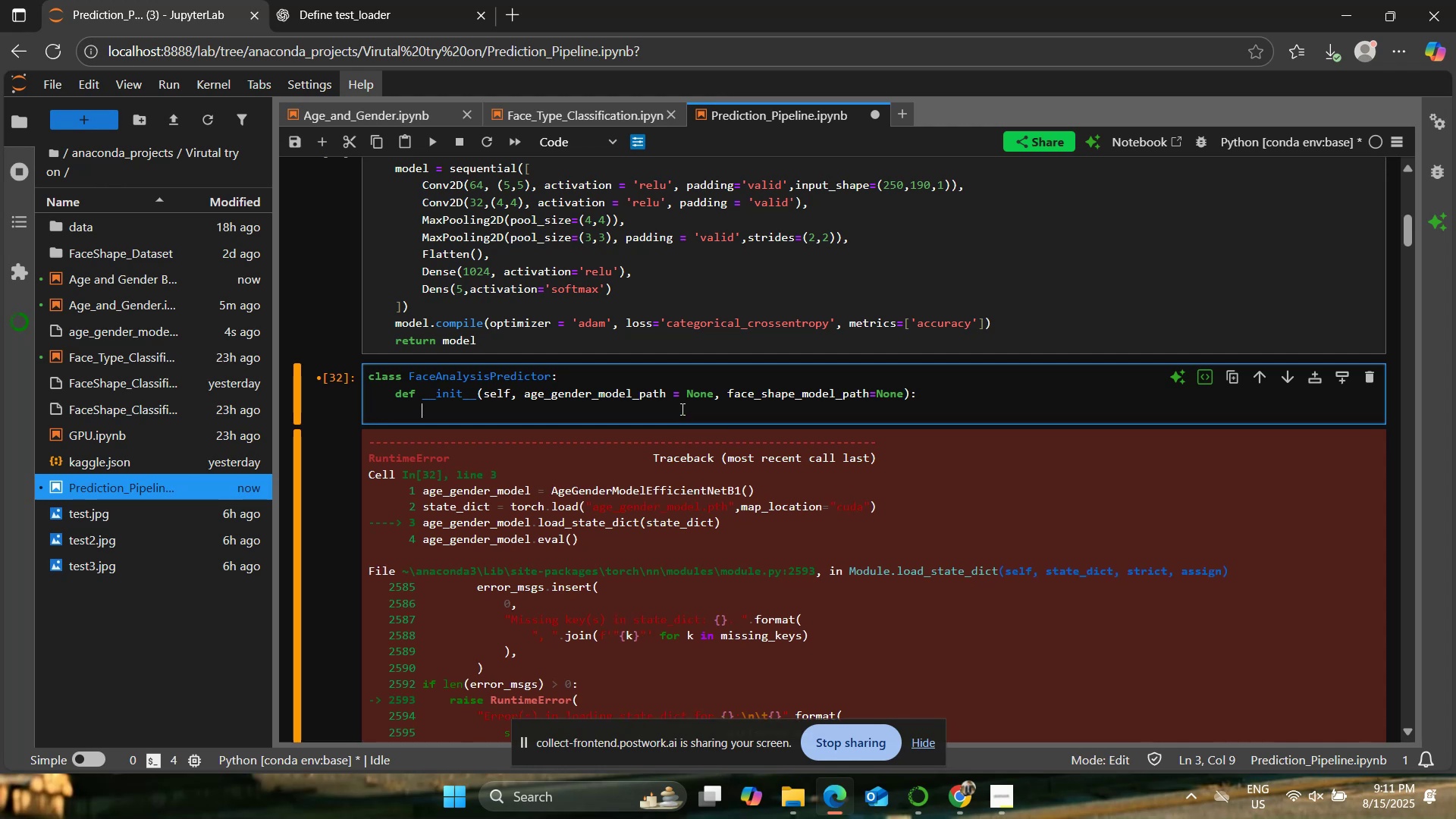 
 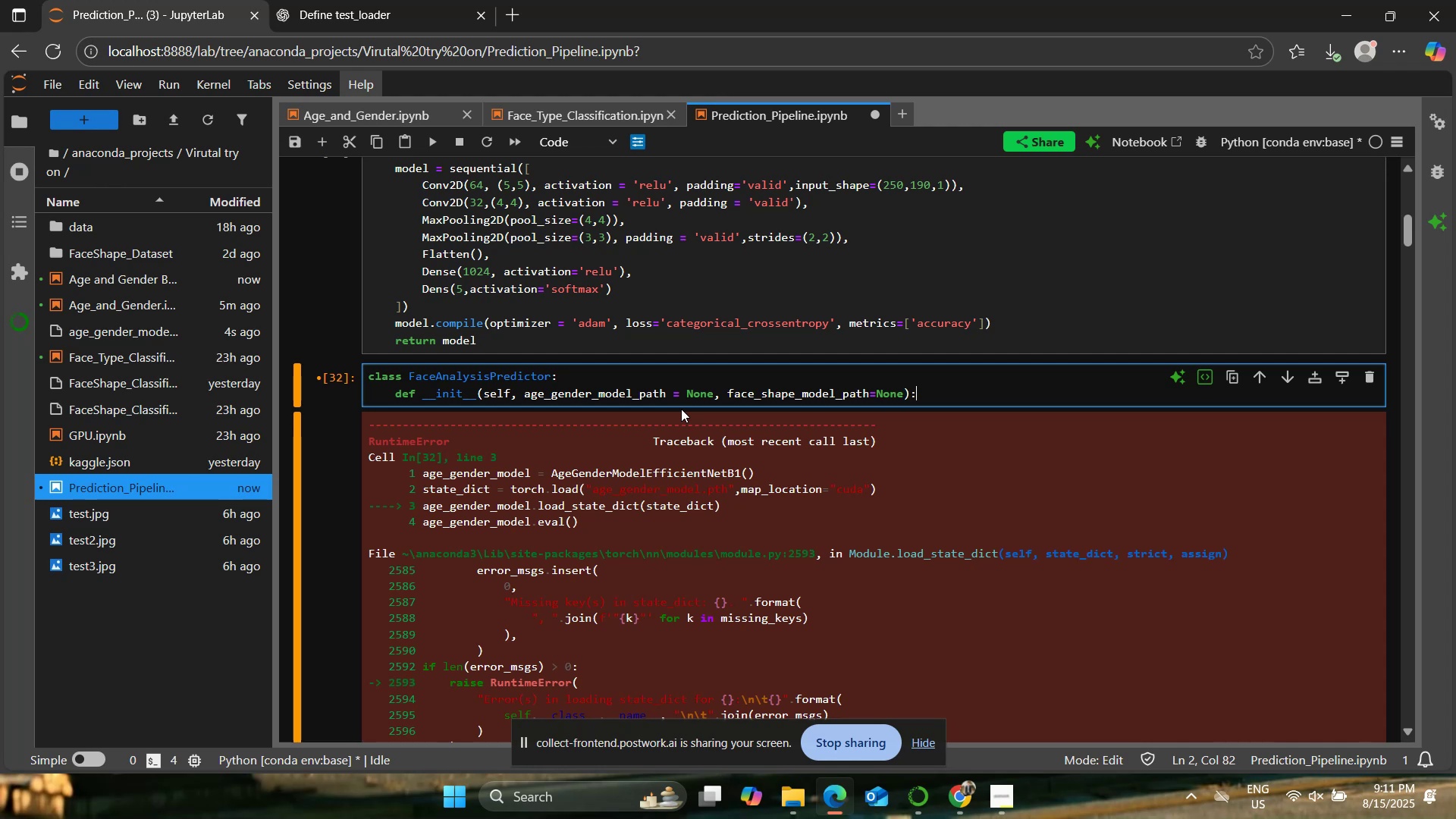 
key(Enter)
 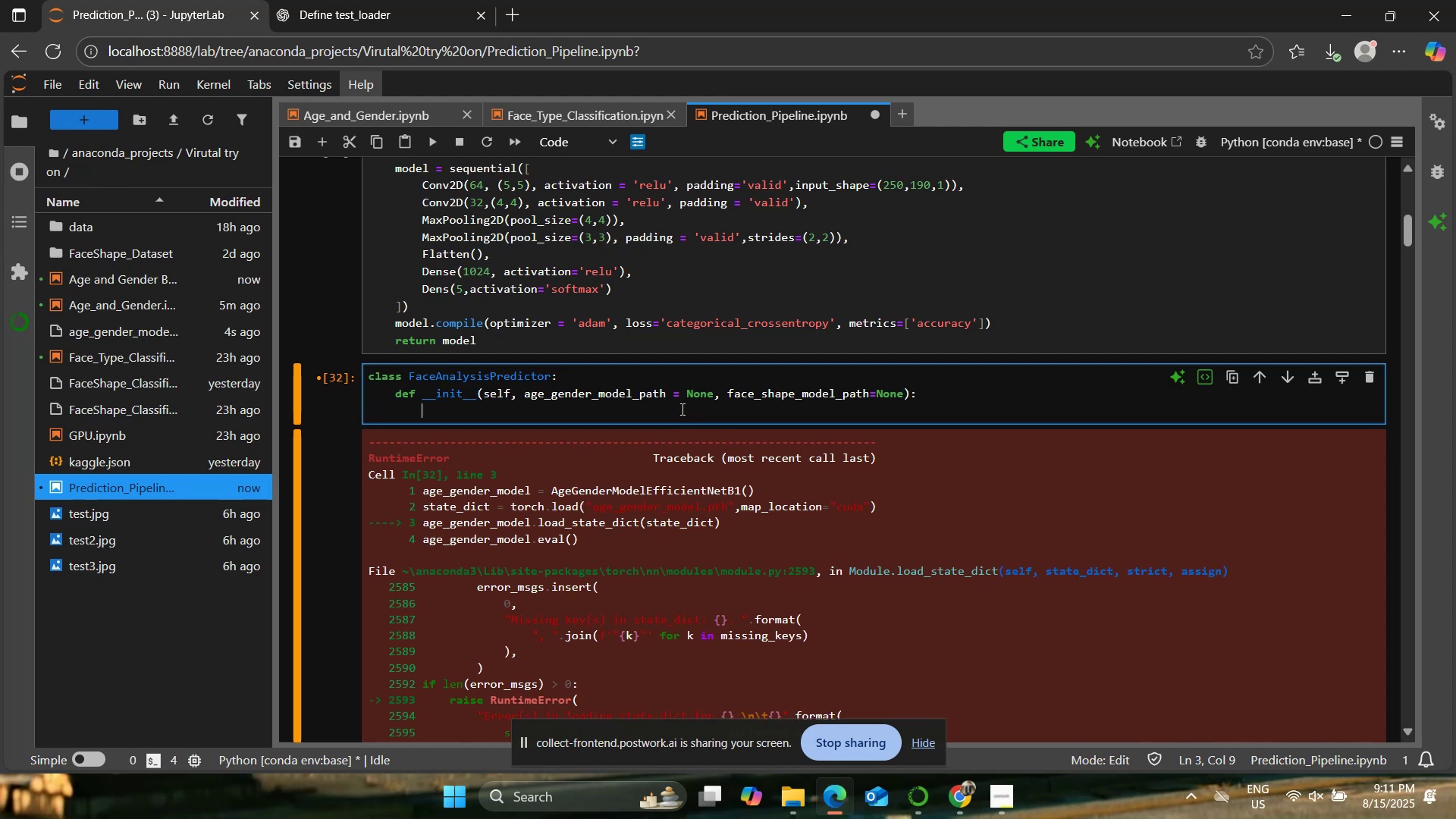 
wait(5.01)
 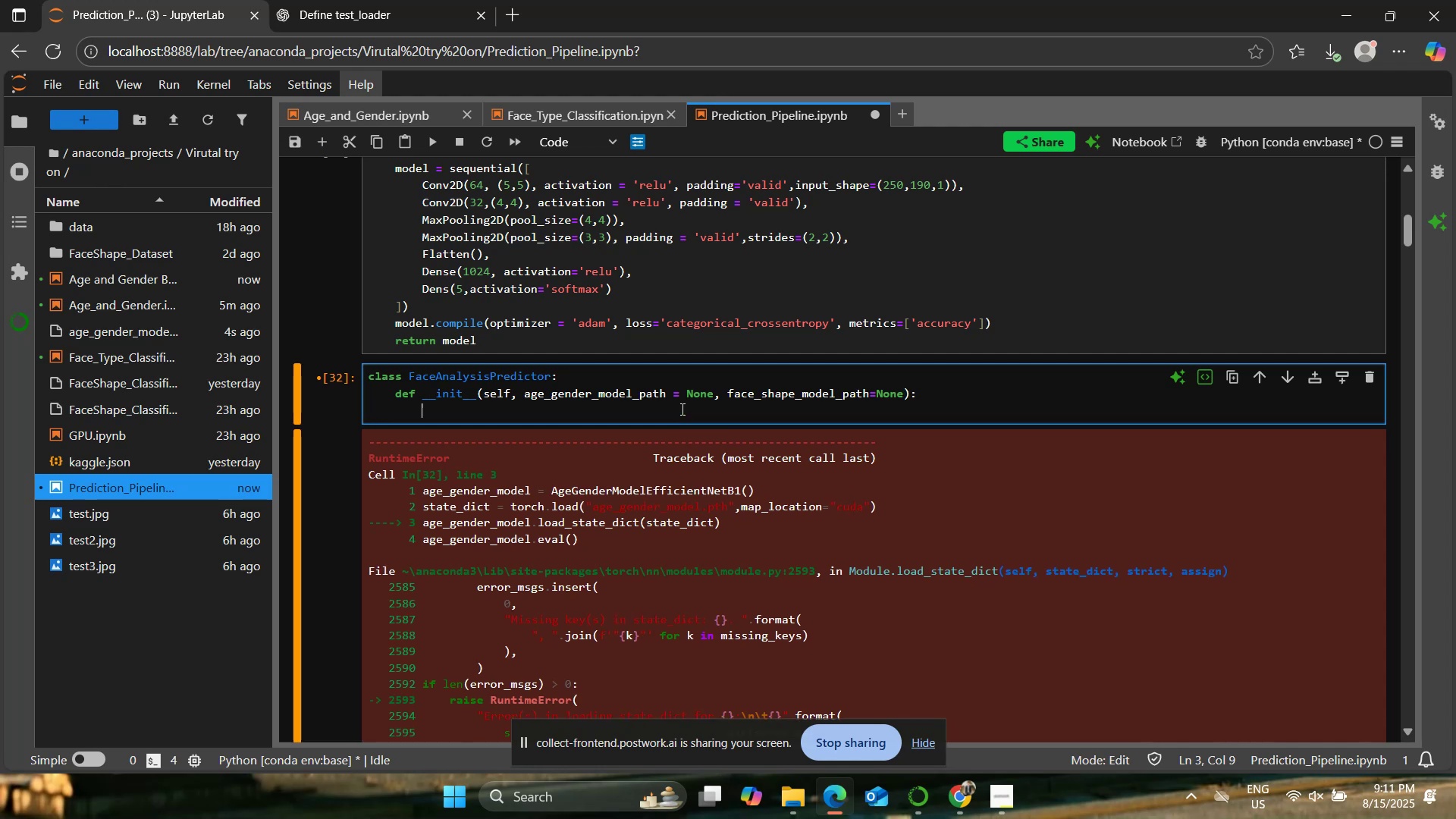 
left_click([692, 342])
 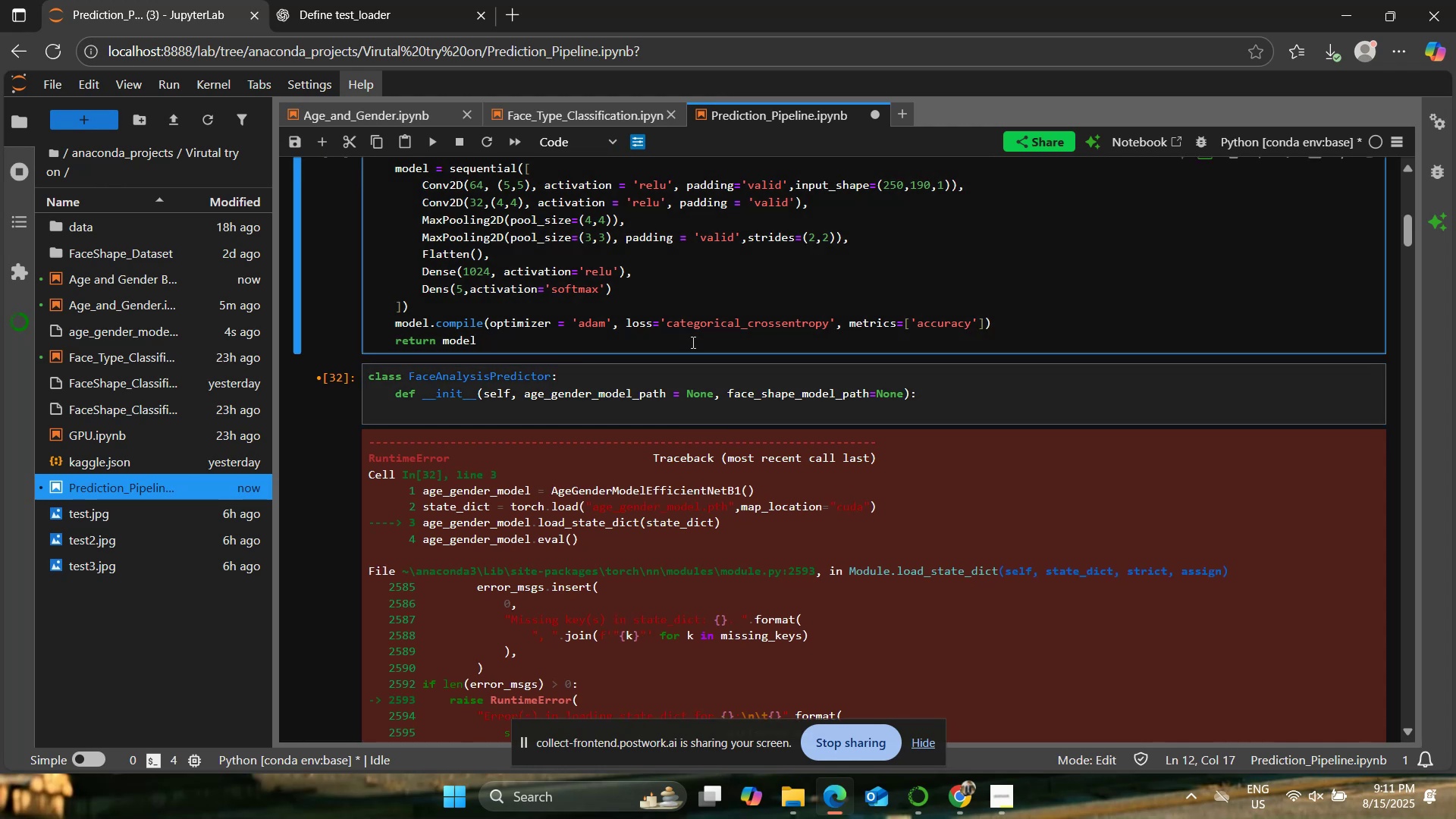 
key(Enter)
 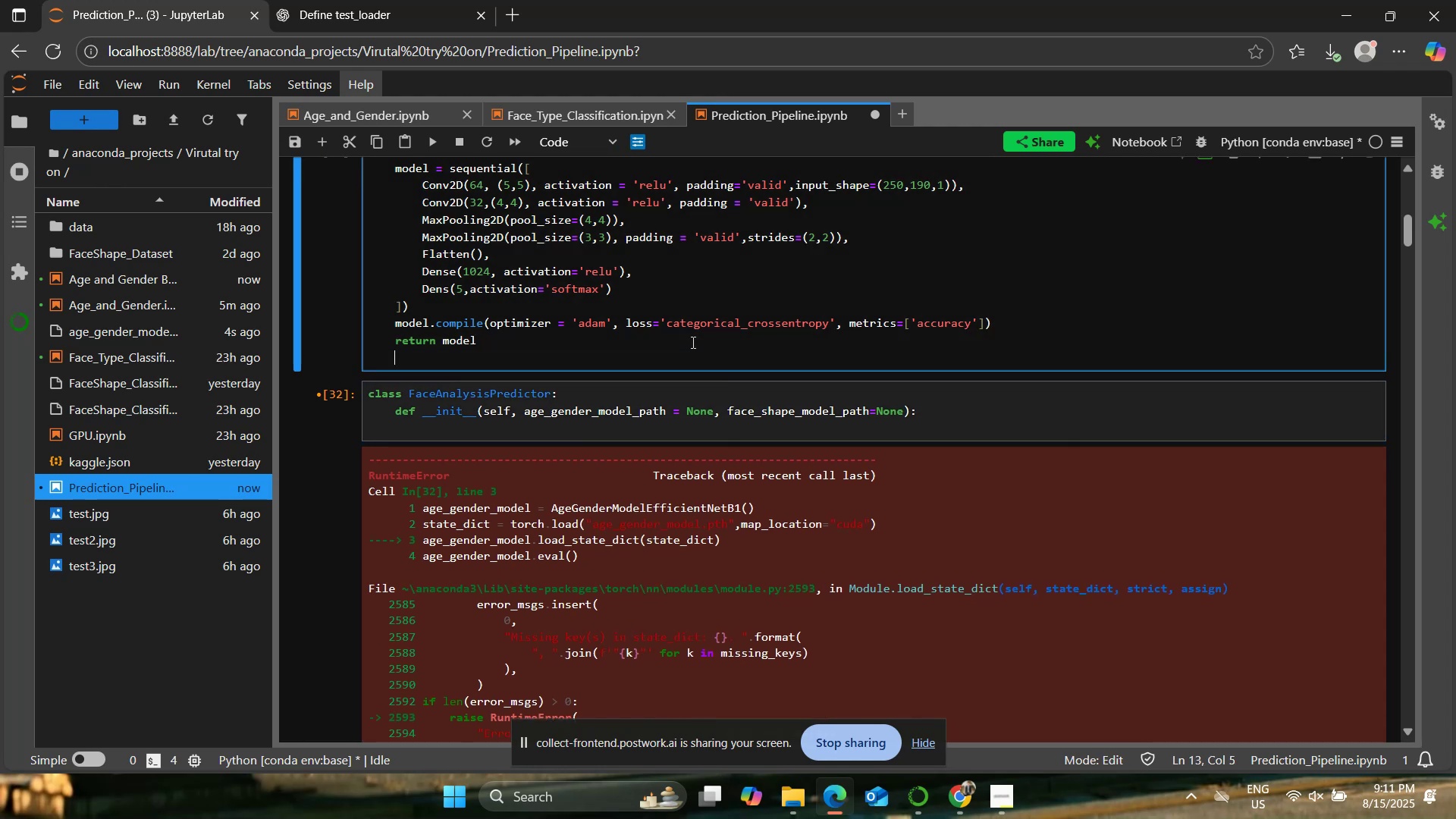 
key(Backspace)
type(print("Tensorflow, custom CNN model defined"))
 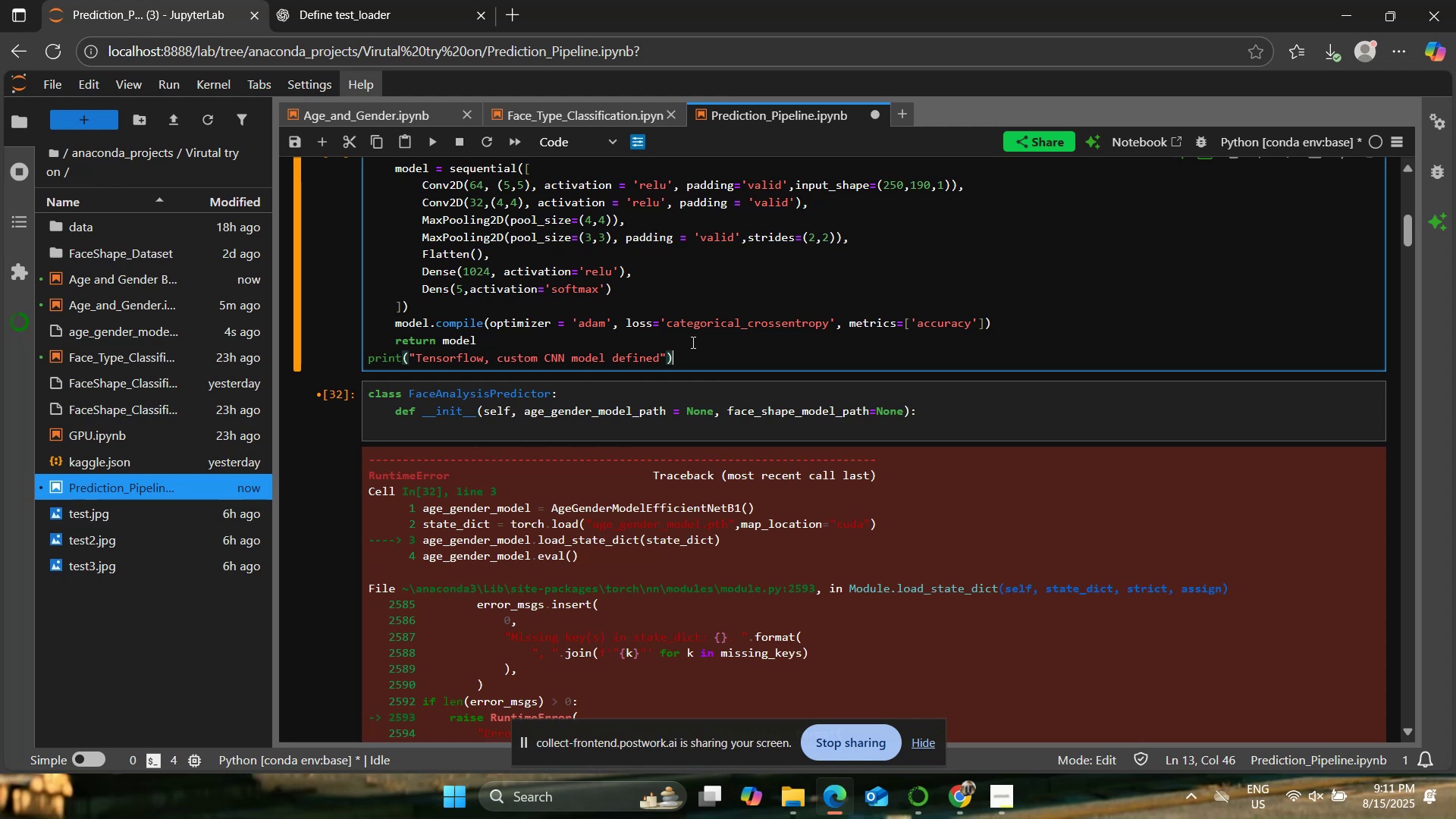 
left_click([1015, 410])
 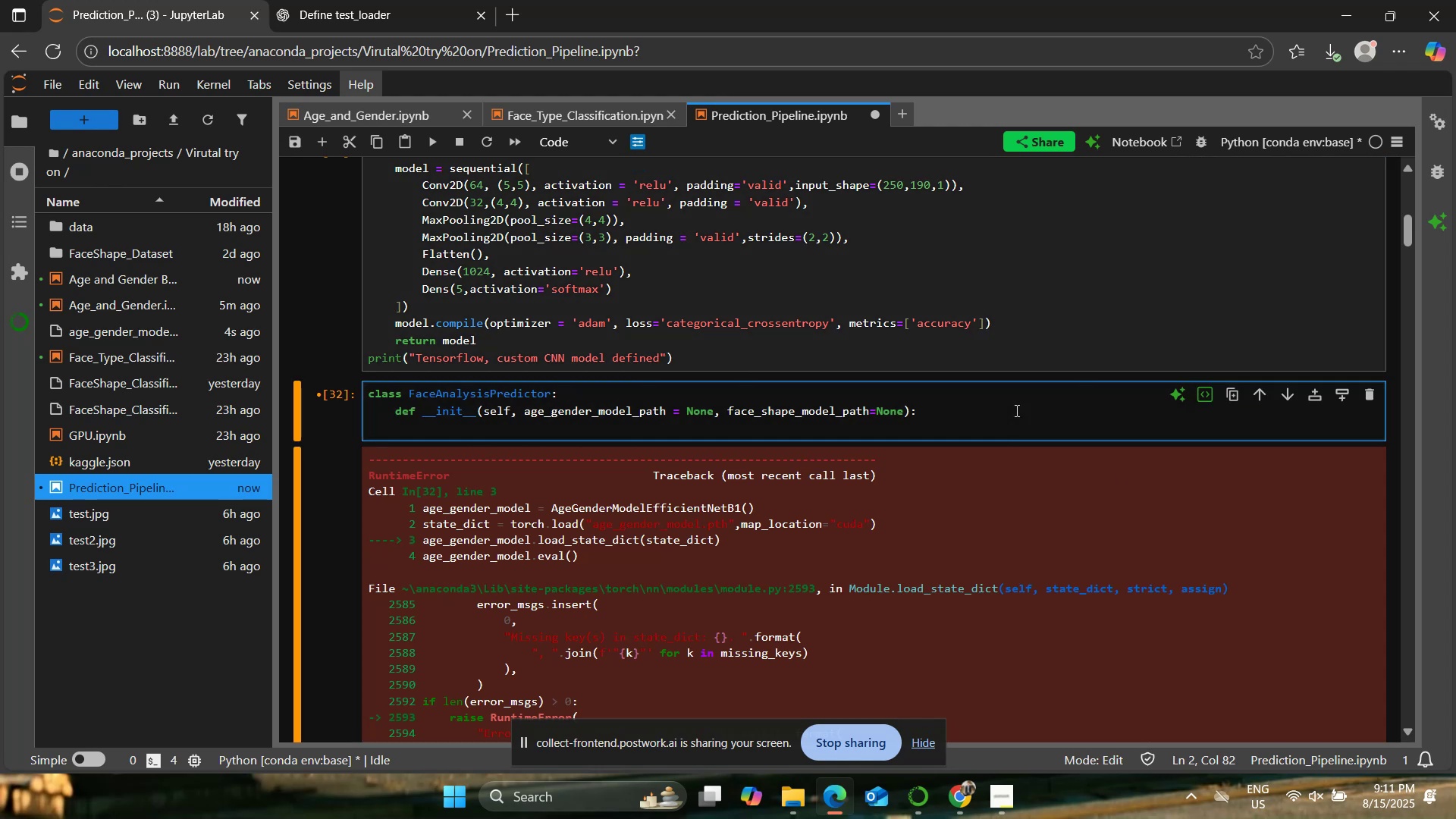 
wait(5.7)
 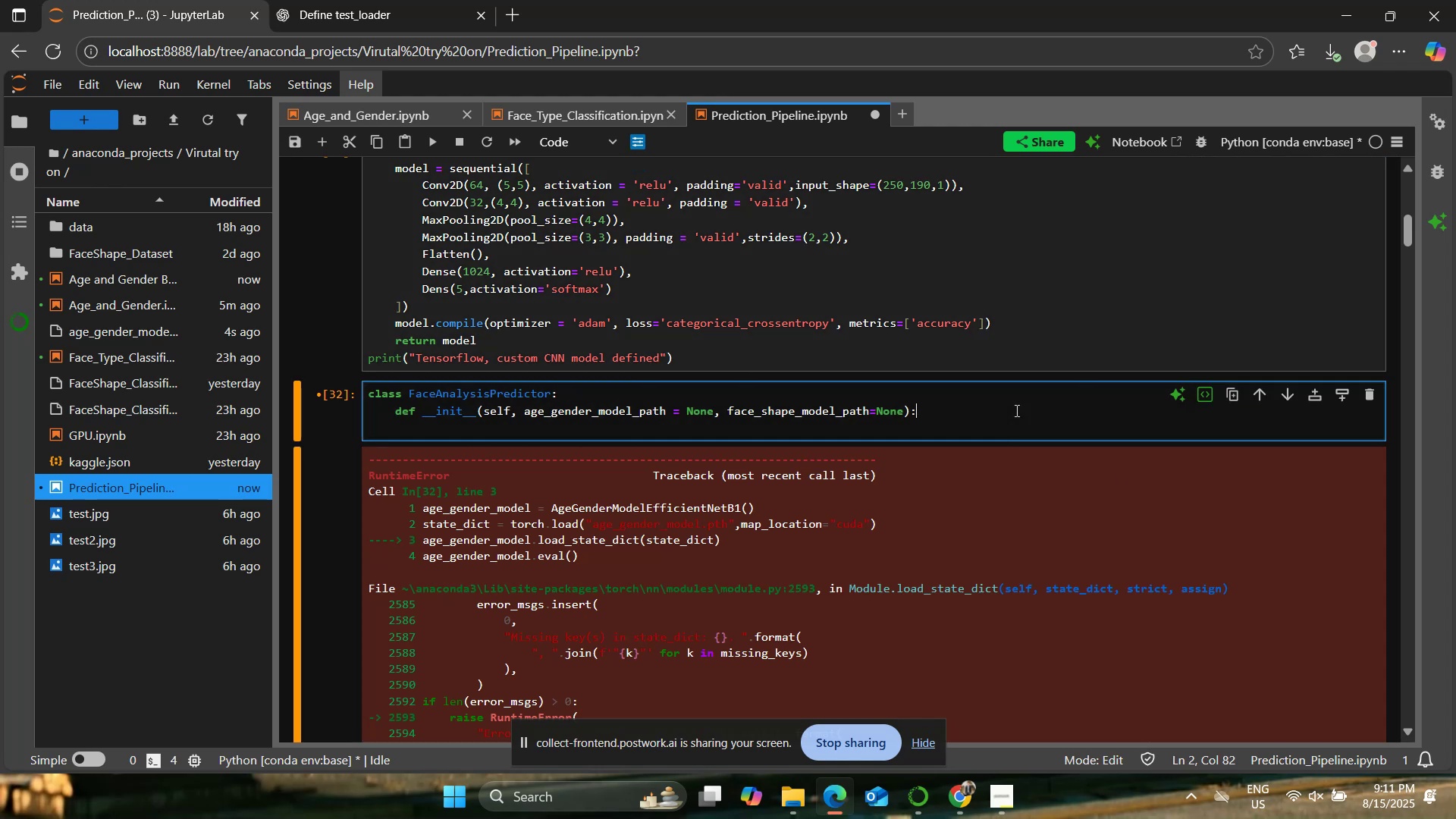 
key(Enter)
 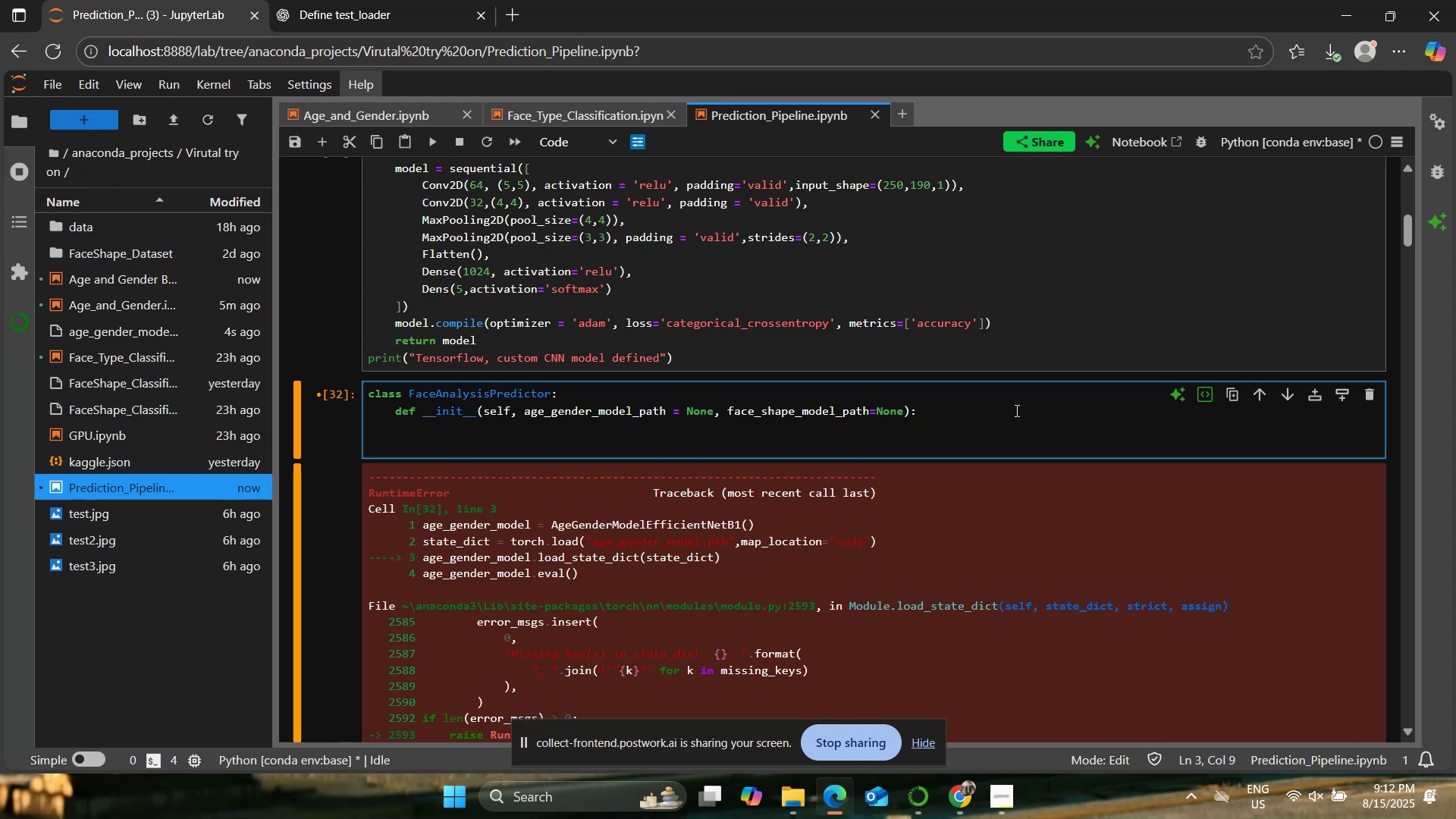 
wait(22.47)
 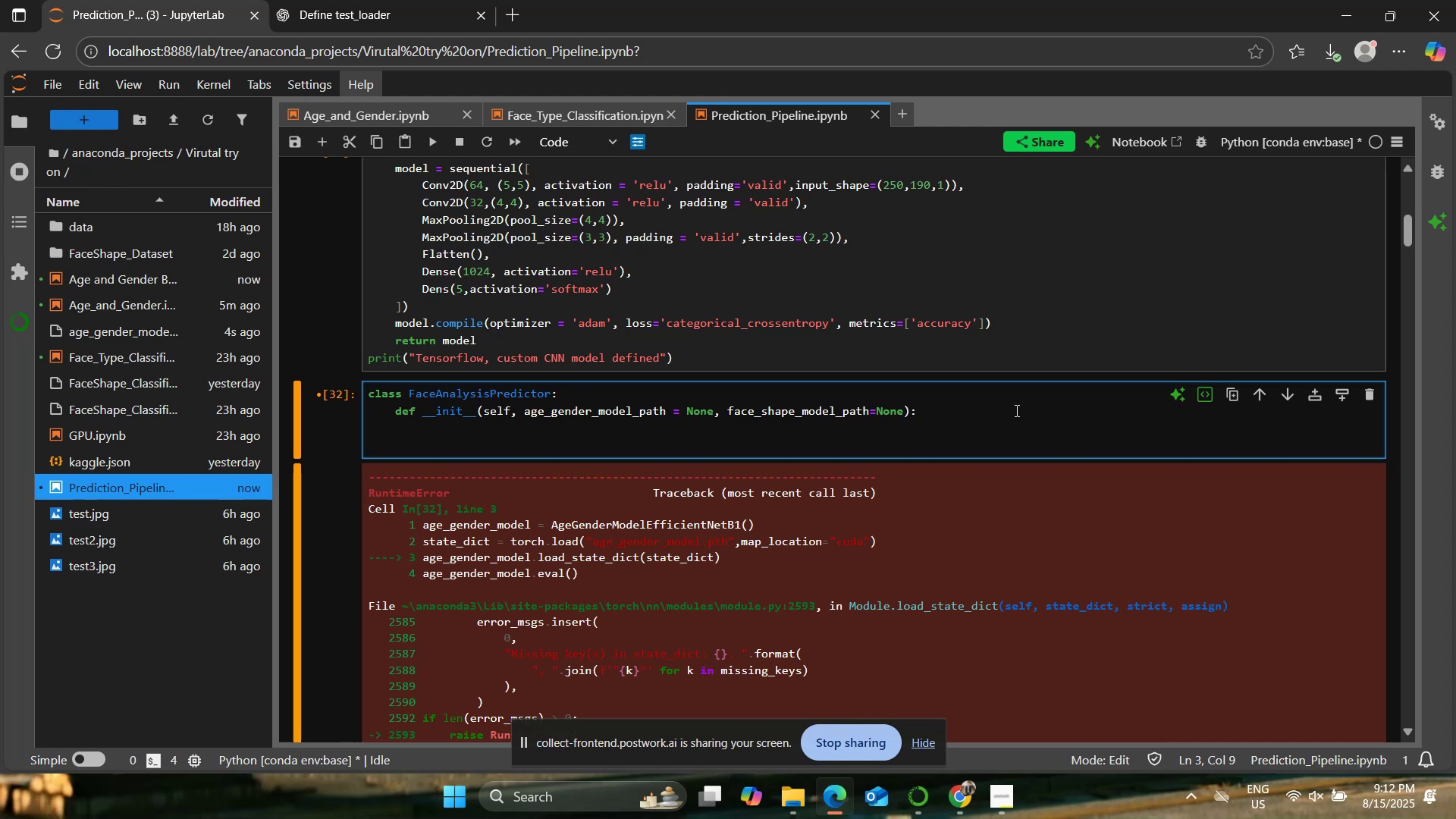 
type(self.device)
 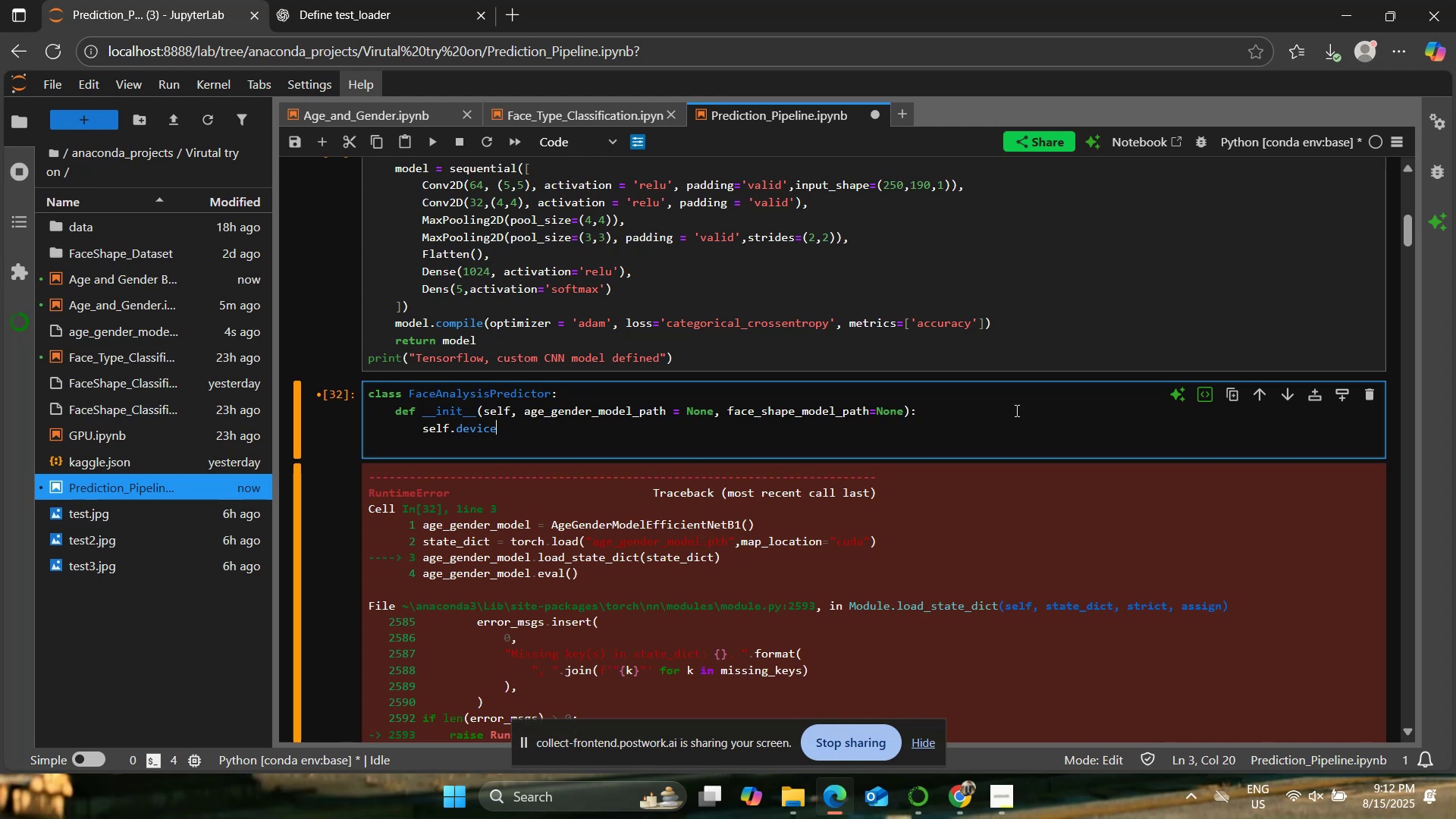 
key(Backspace)
key(Backspace)
key(Backspace)
type(ice = torch.device("cuda"))
 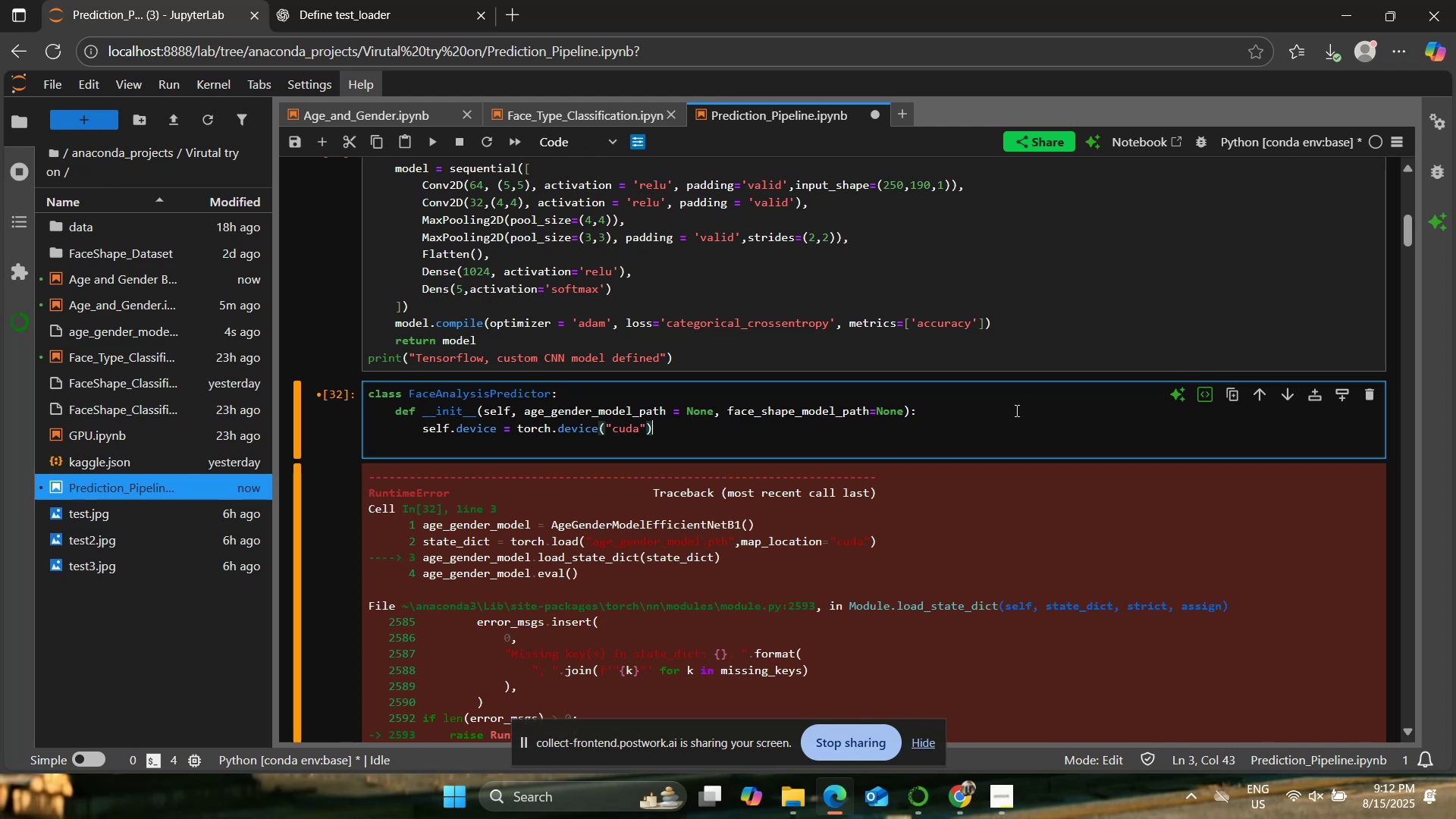 
key(Enter)
 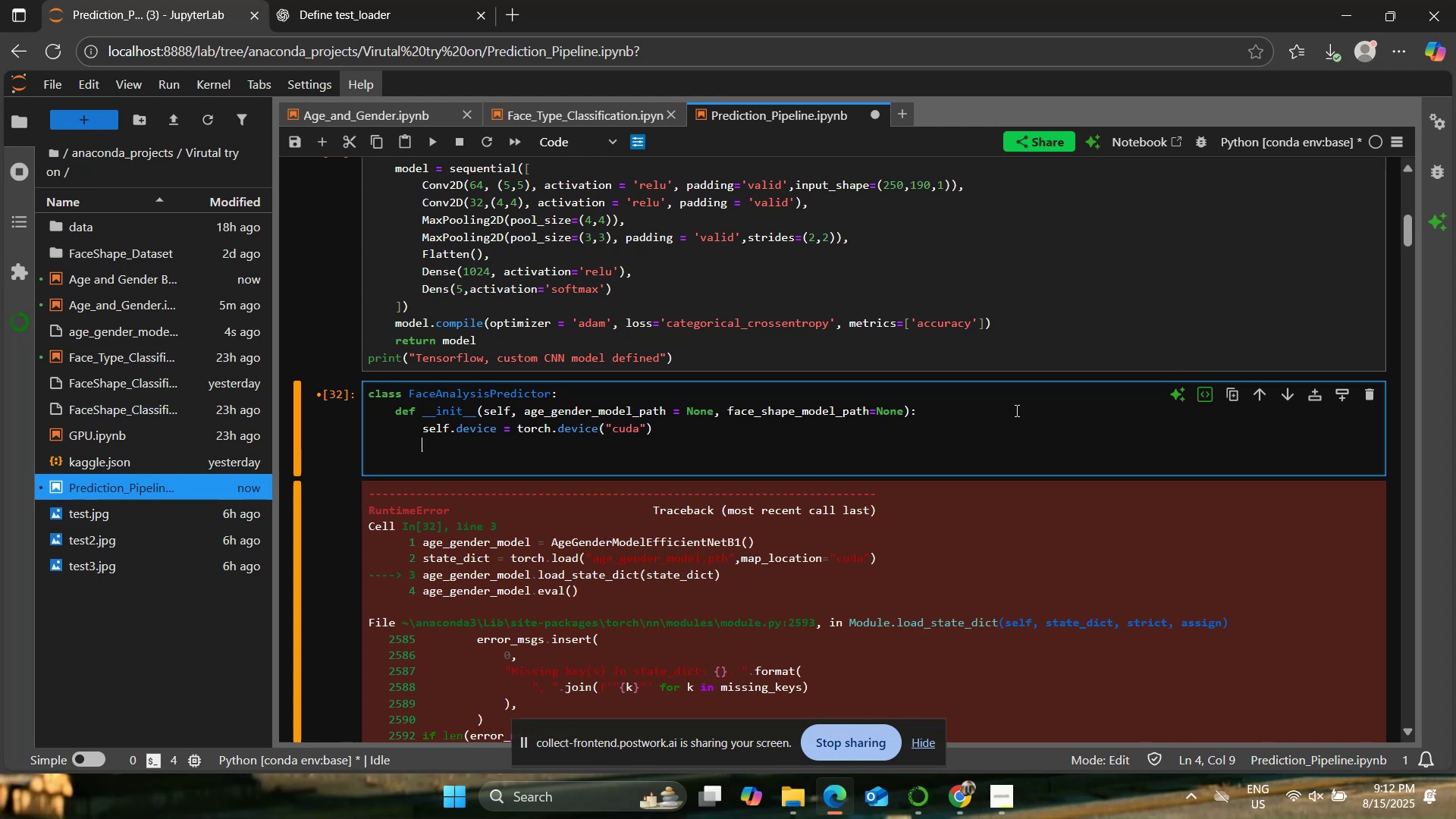 
type(self.max_age = 116)
 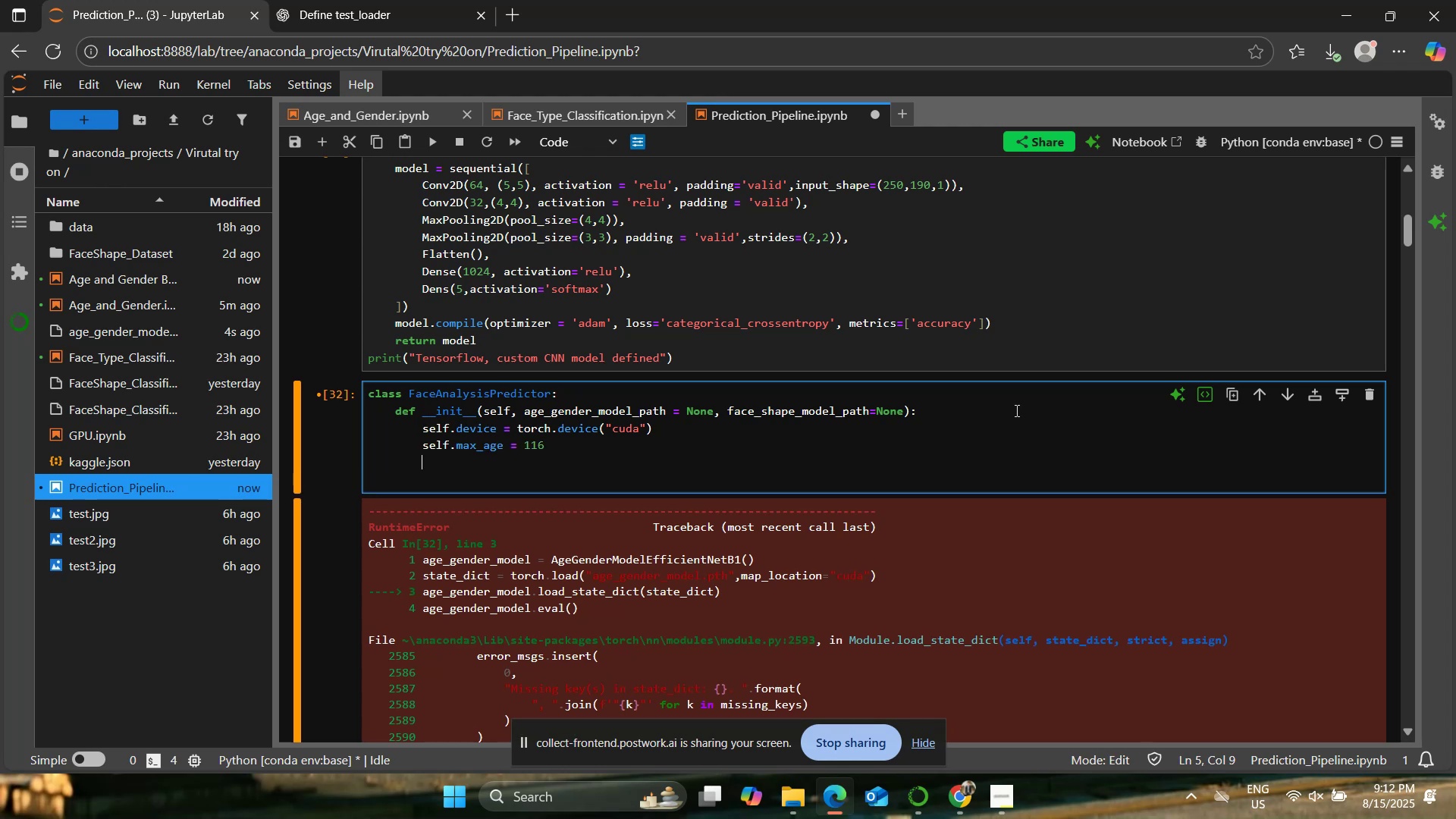 
 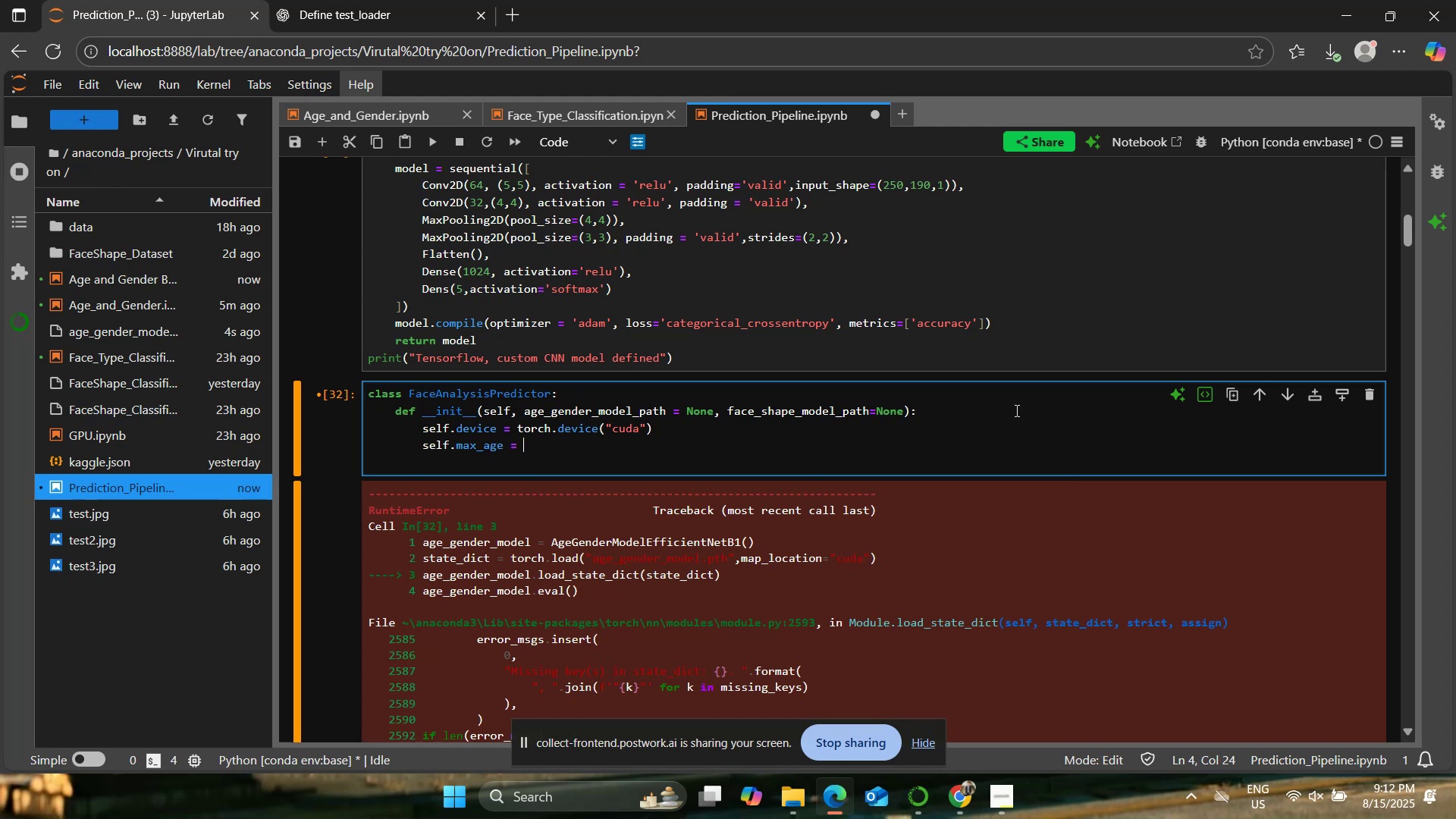 
key(Enter)
 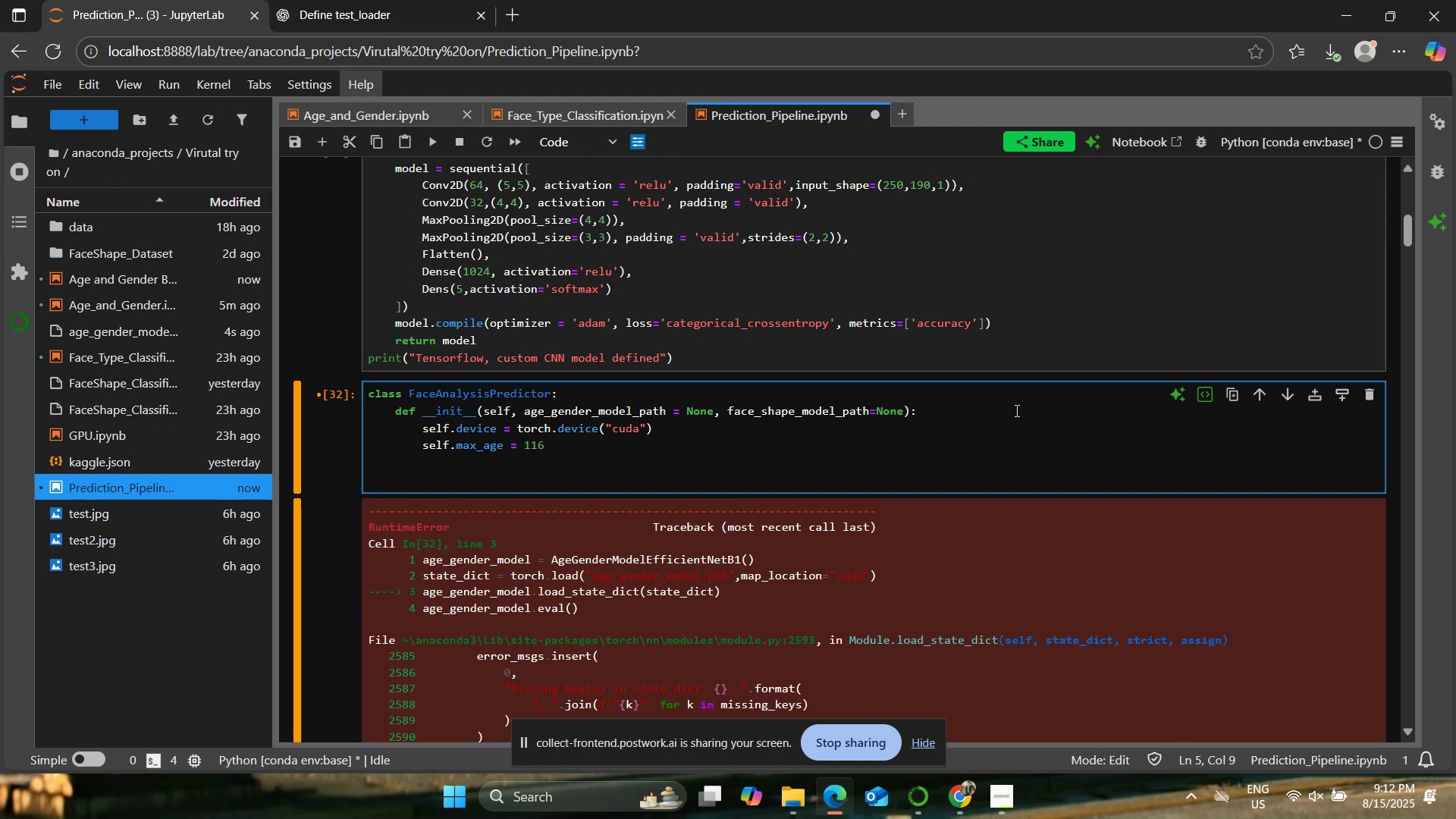 
key(Enter)
 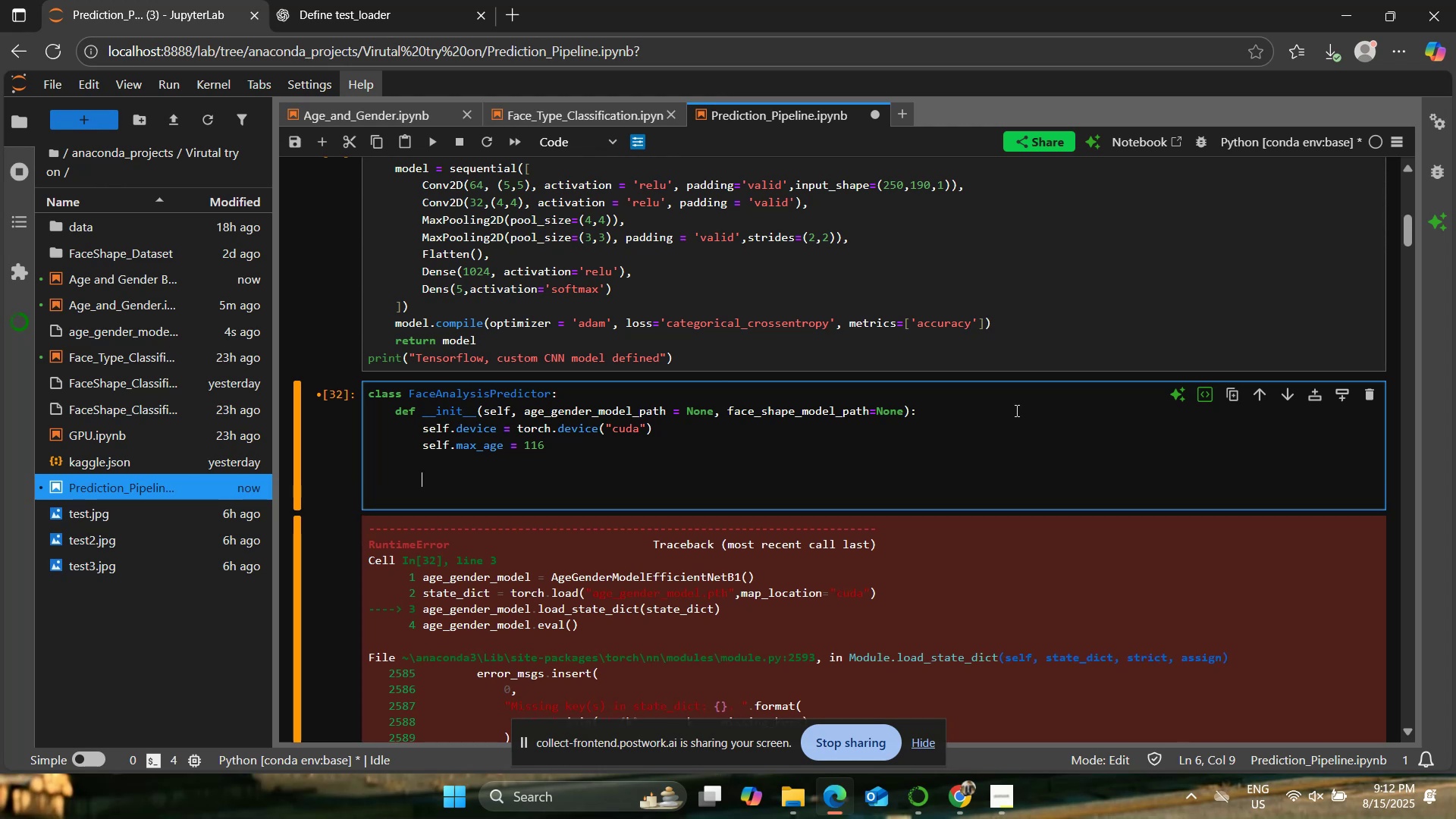 
type(self.face_shape_classes = p)
key(Backspace)
type([)
 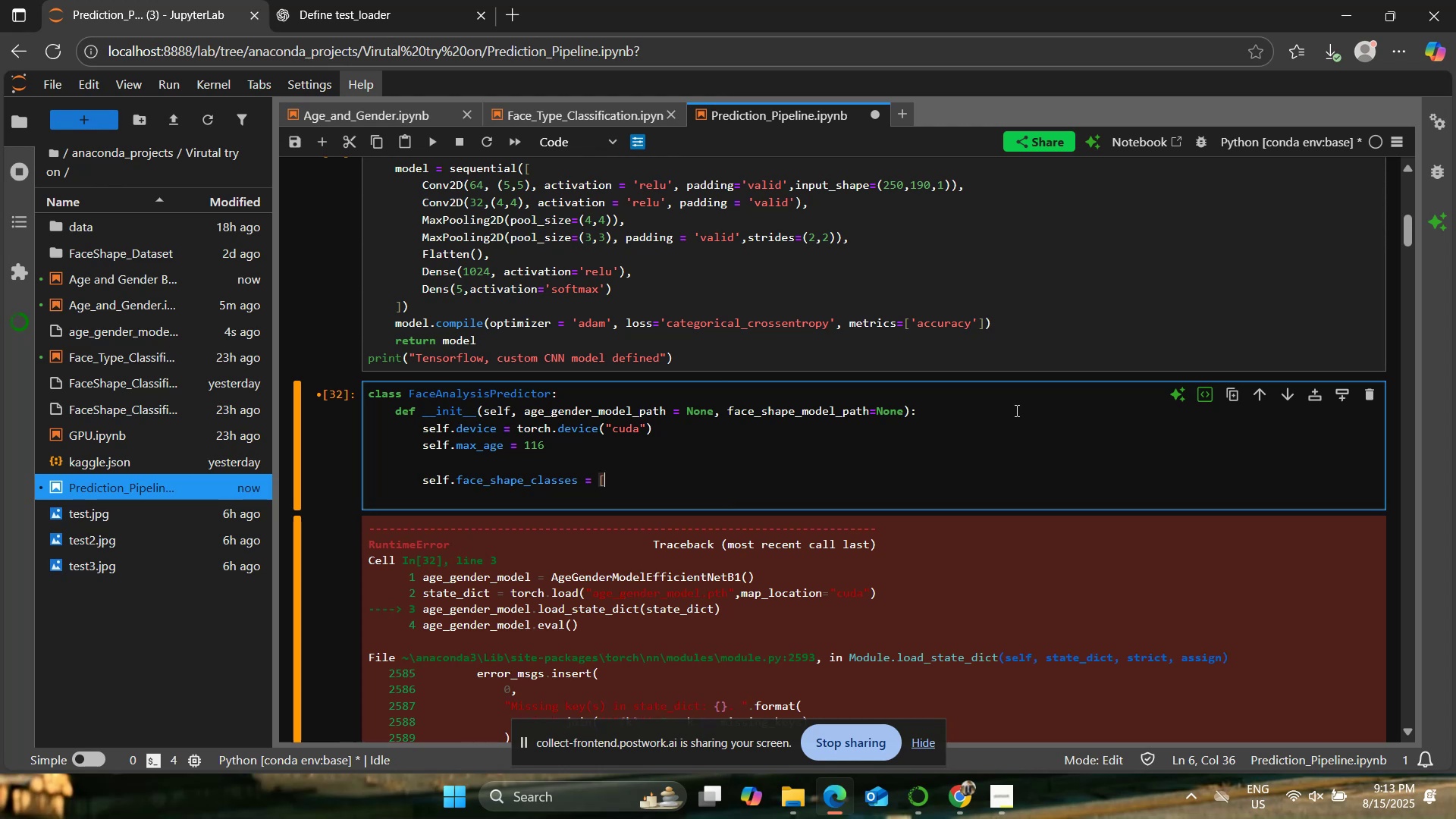 
 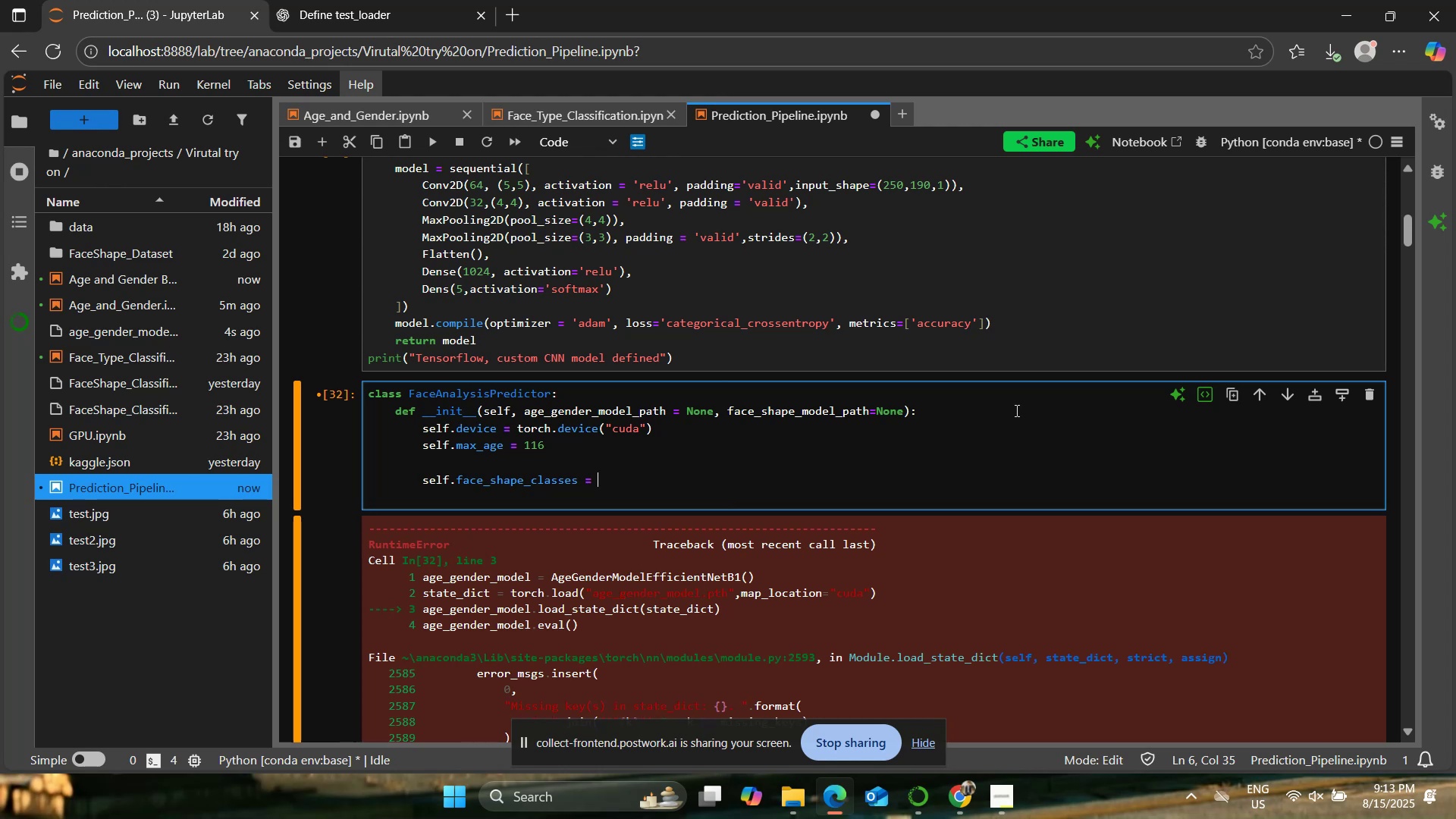 
key(Enter)
 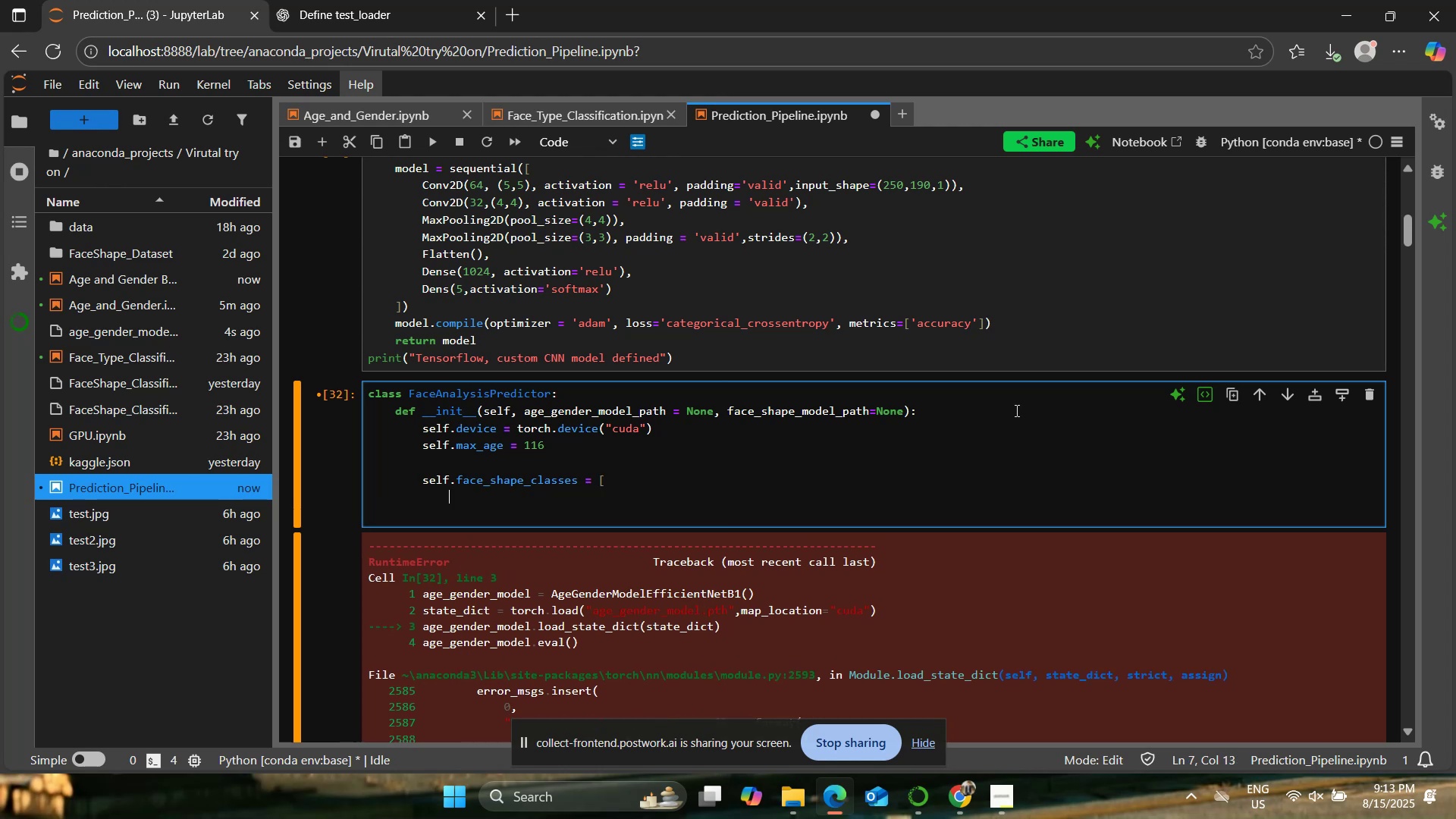 
key(Backspace)
 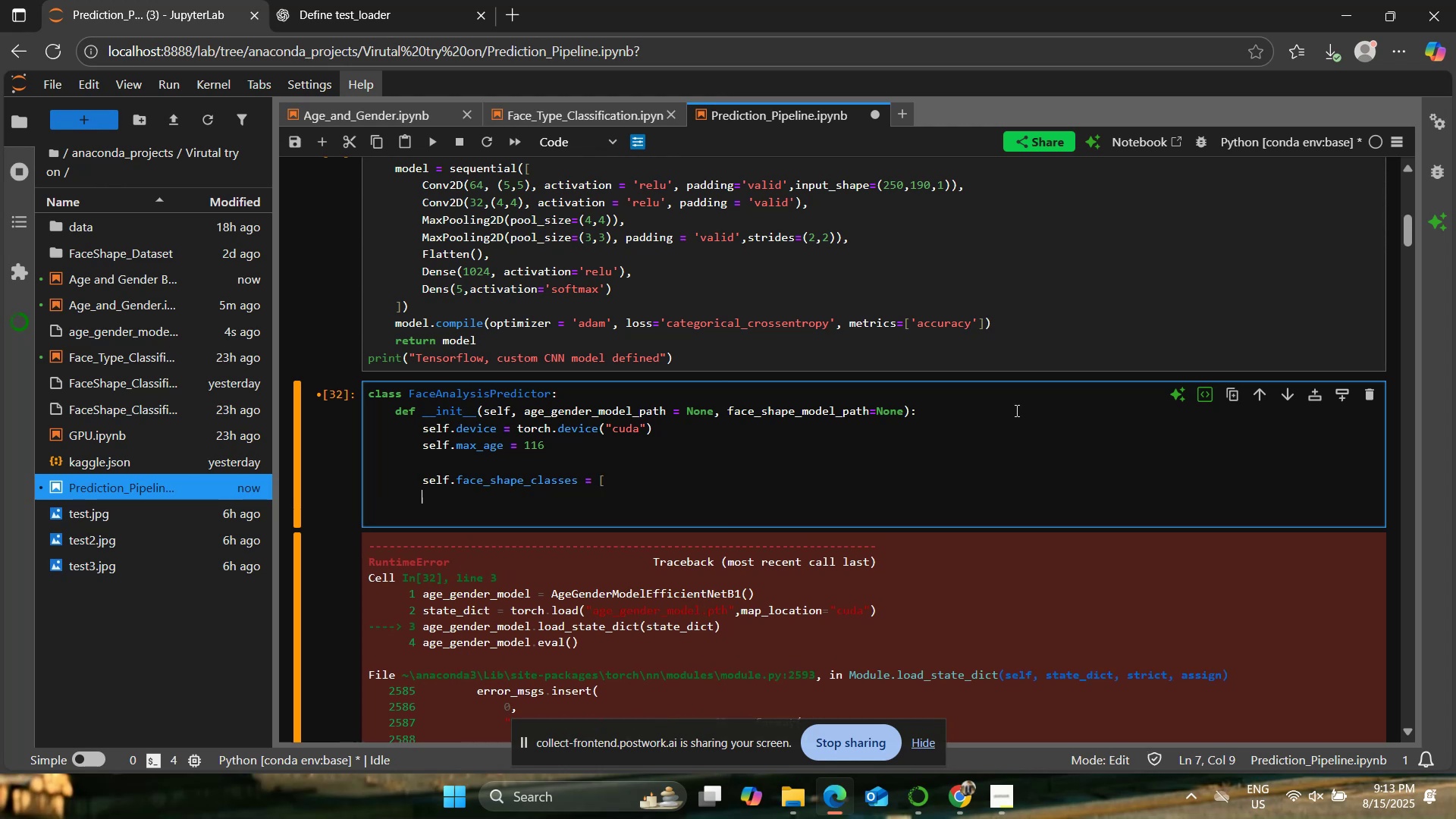 
key(Backspace)
 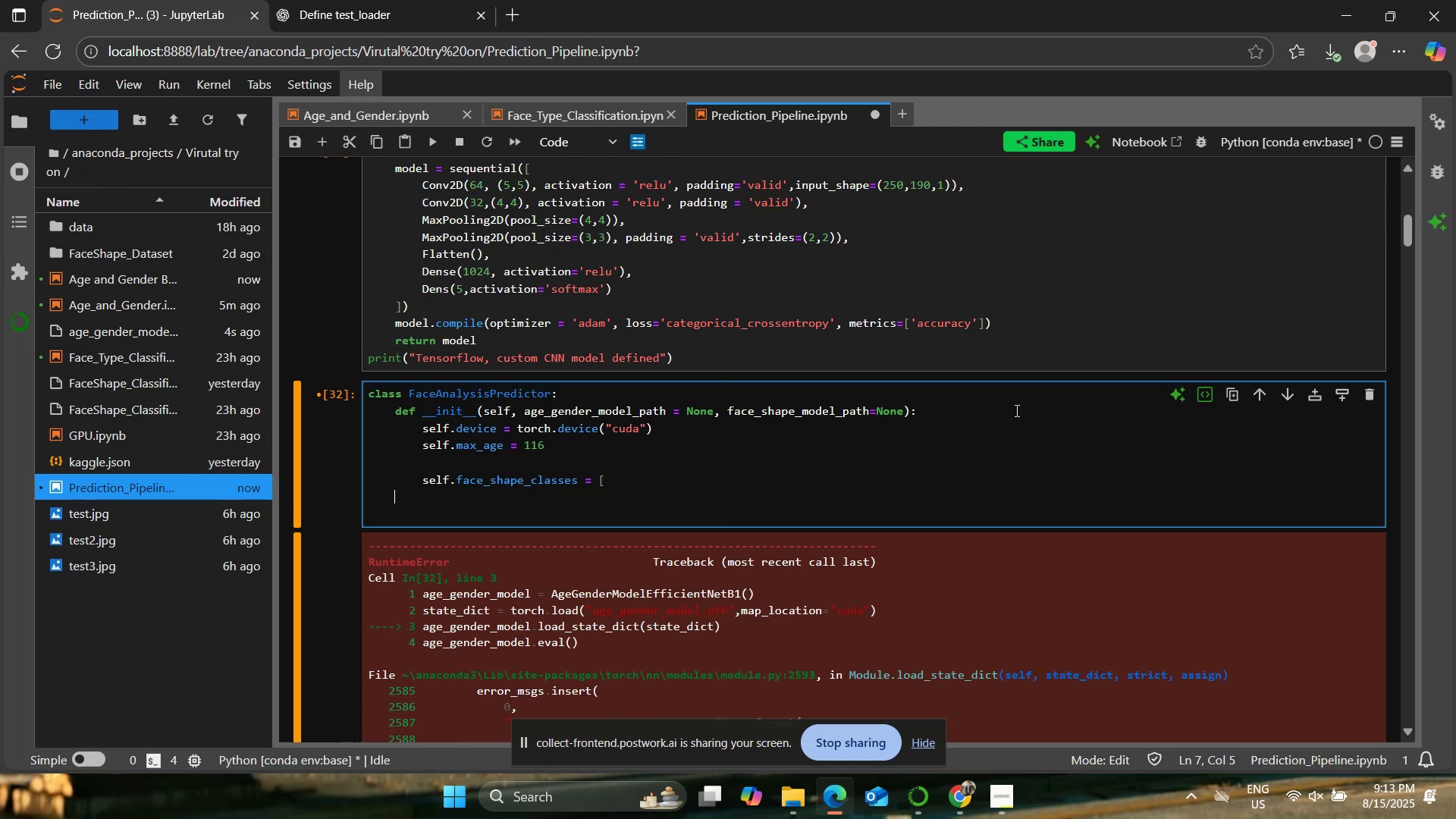 
key(Backspace)
 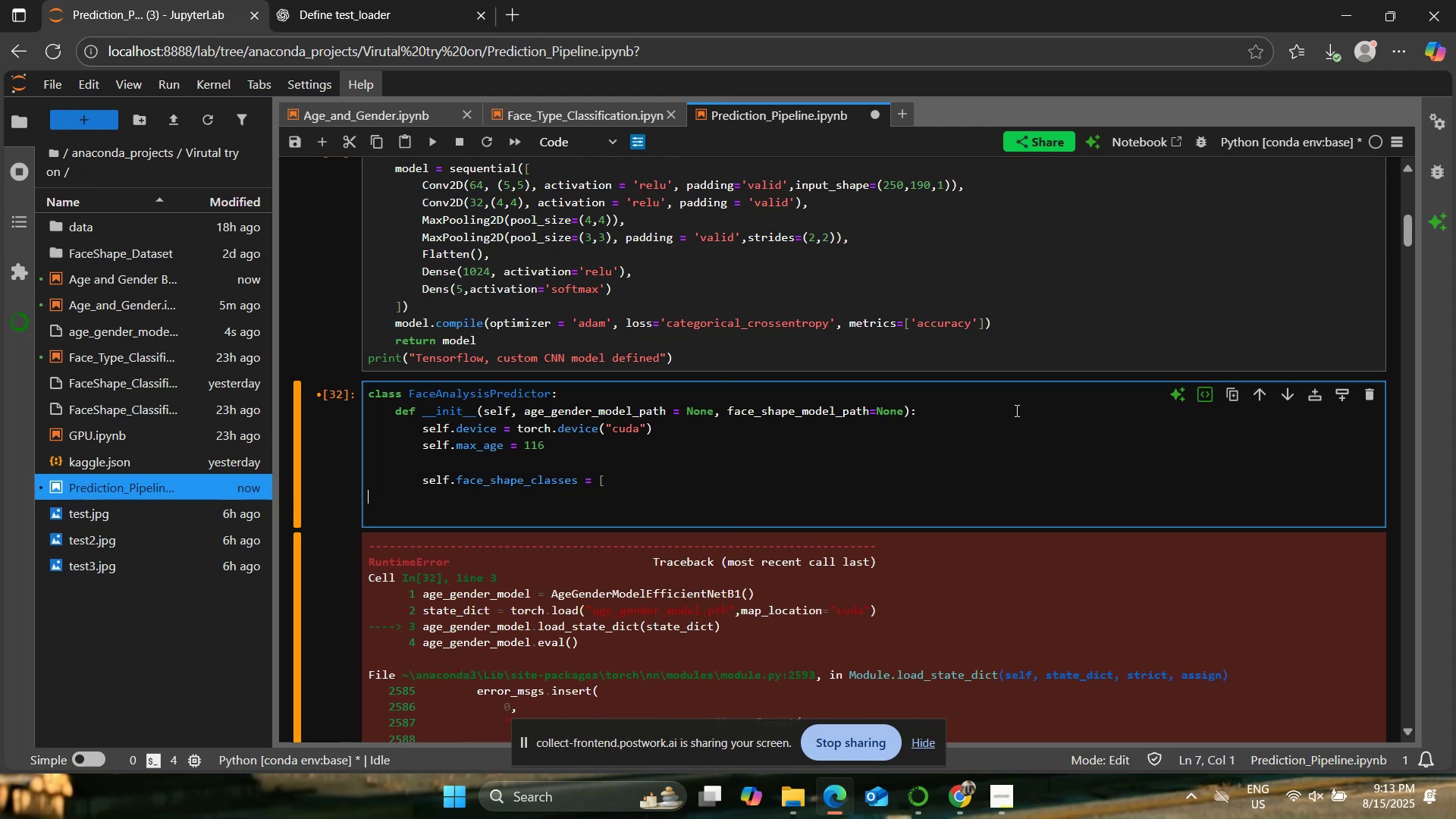 
key(Backspace)
 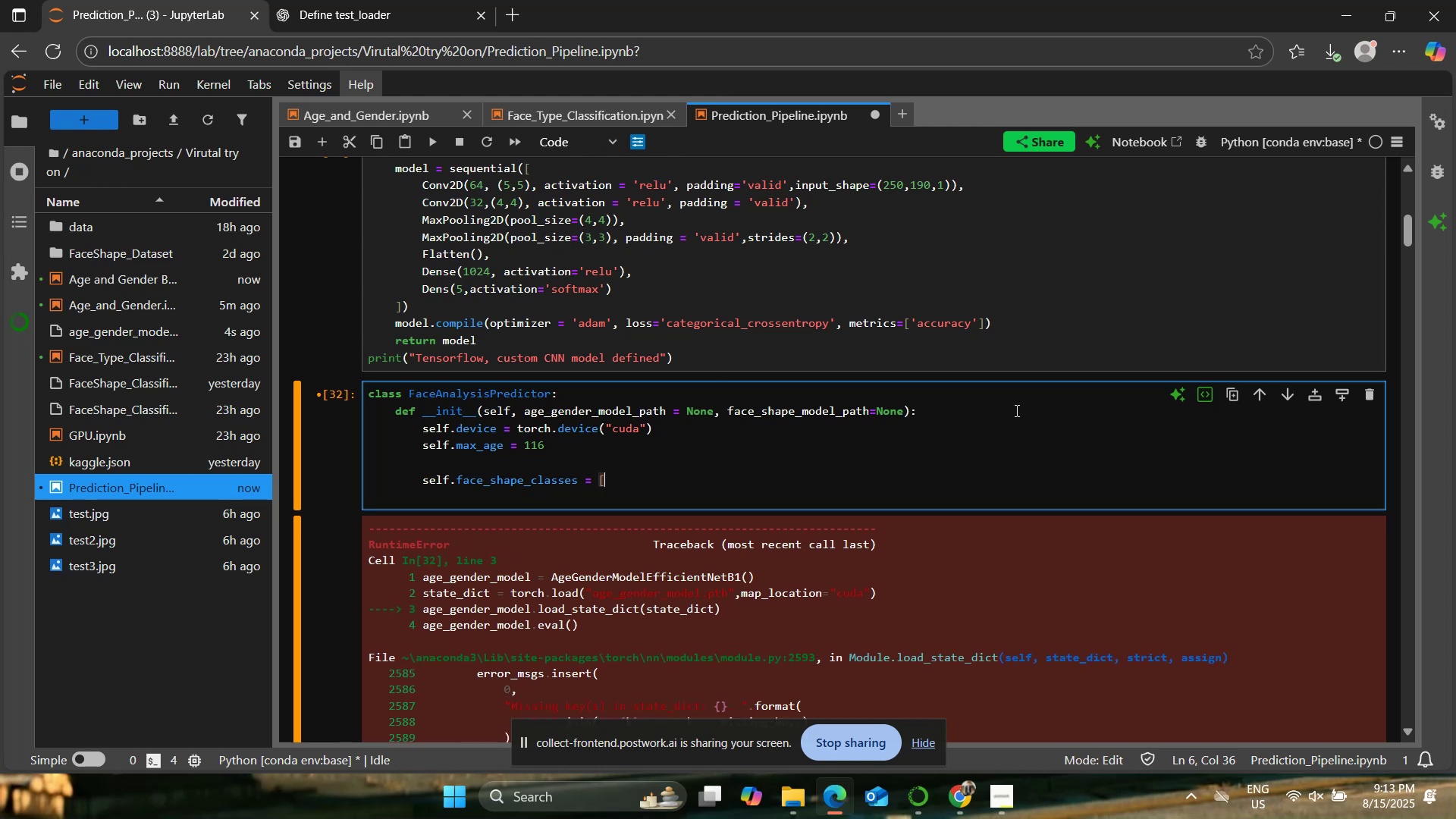 
key(Enter)
 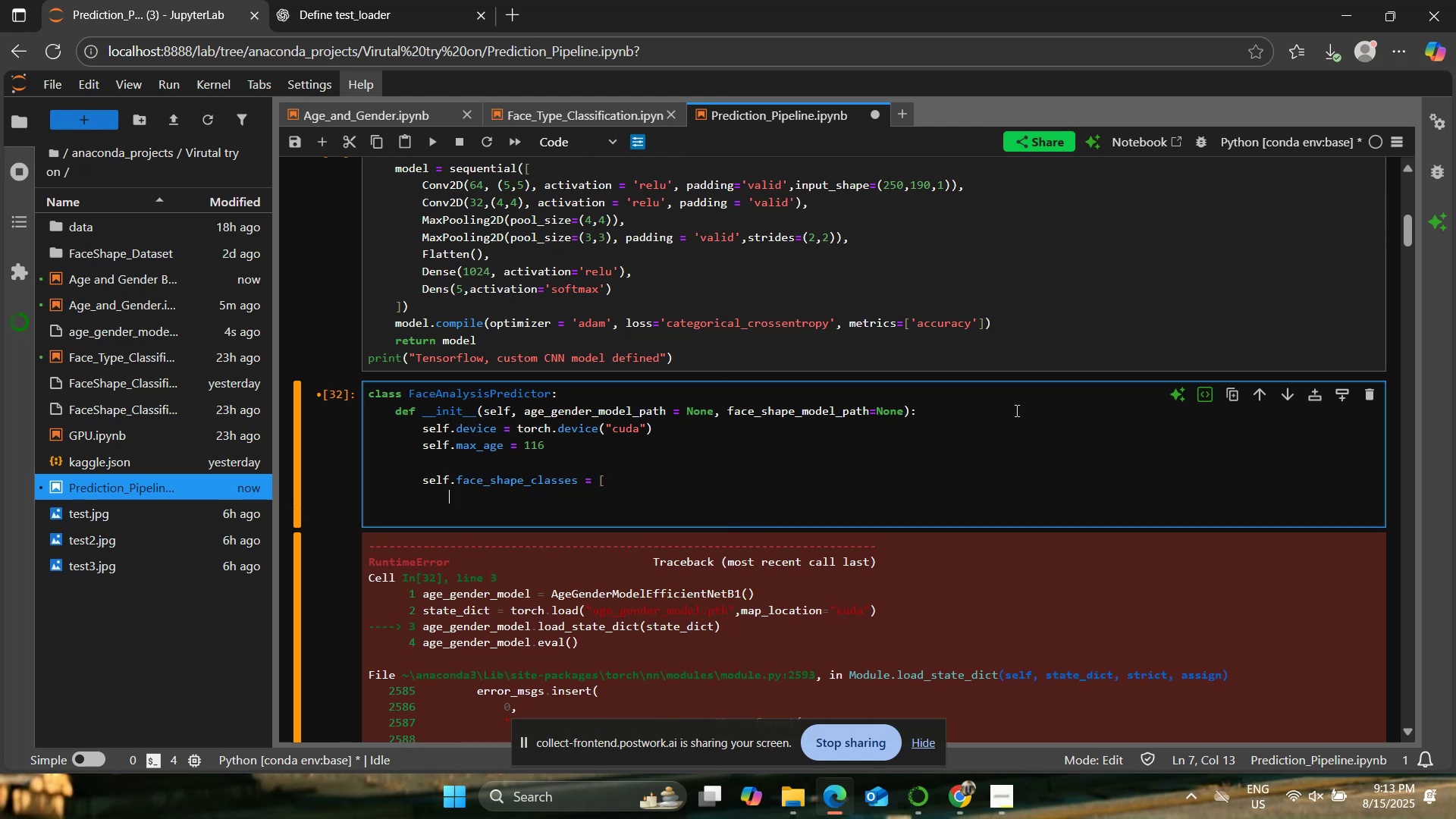 
key(Backspace)
key(Backspace)
key(Backspace)
key(Backspace)
type('Heart'.)
key(Backspace)
type(,'oblong',)
key(Backspace)
key(Backspace)
key(Backspace)
key(Backspace)
key(Backspace)
key(Backspace)
key(Backspace)
key(Backspace)
type(Oblong','Oval','Round',)
 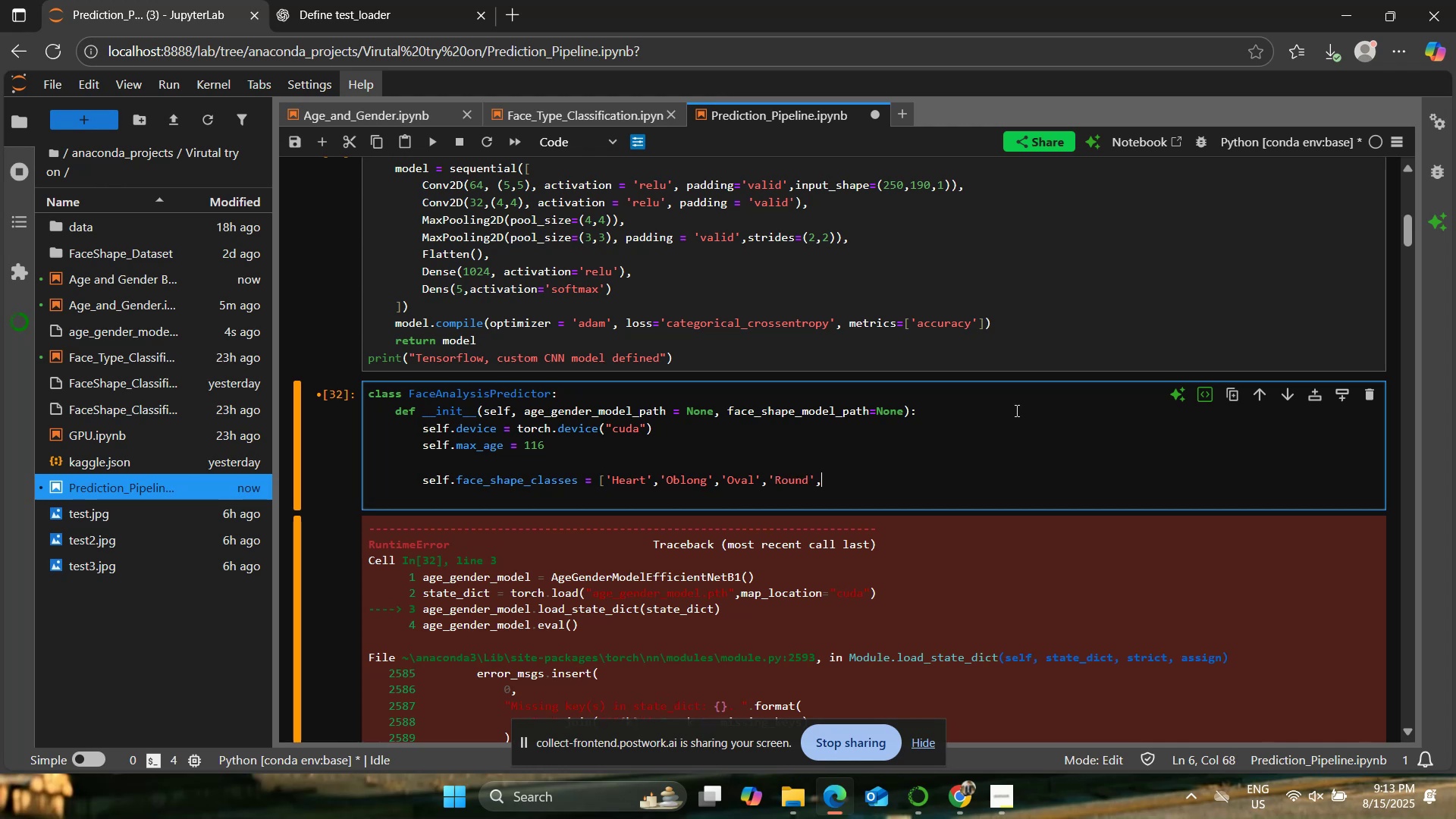 
type(;)
key(Backspace)
type('Square'])
 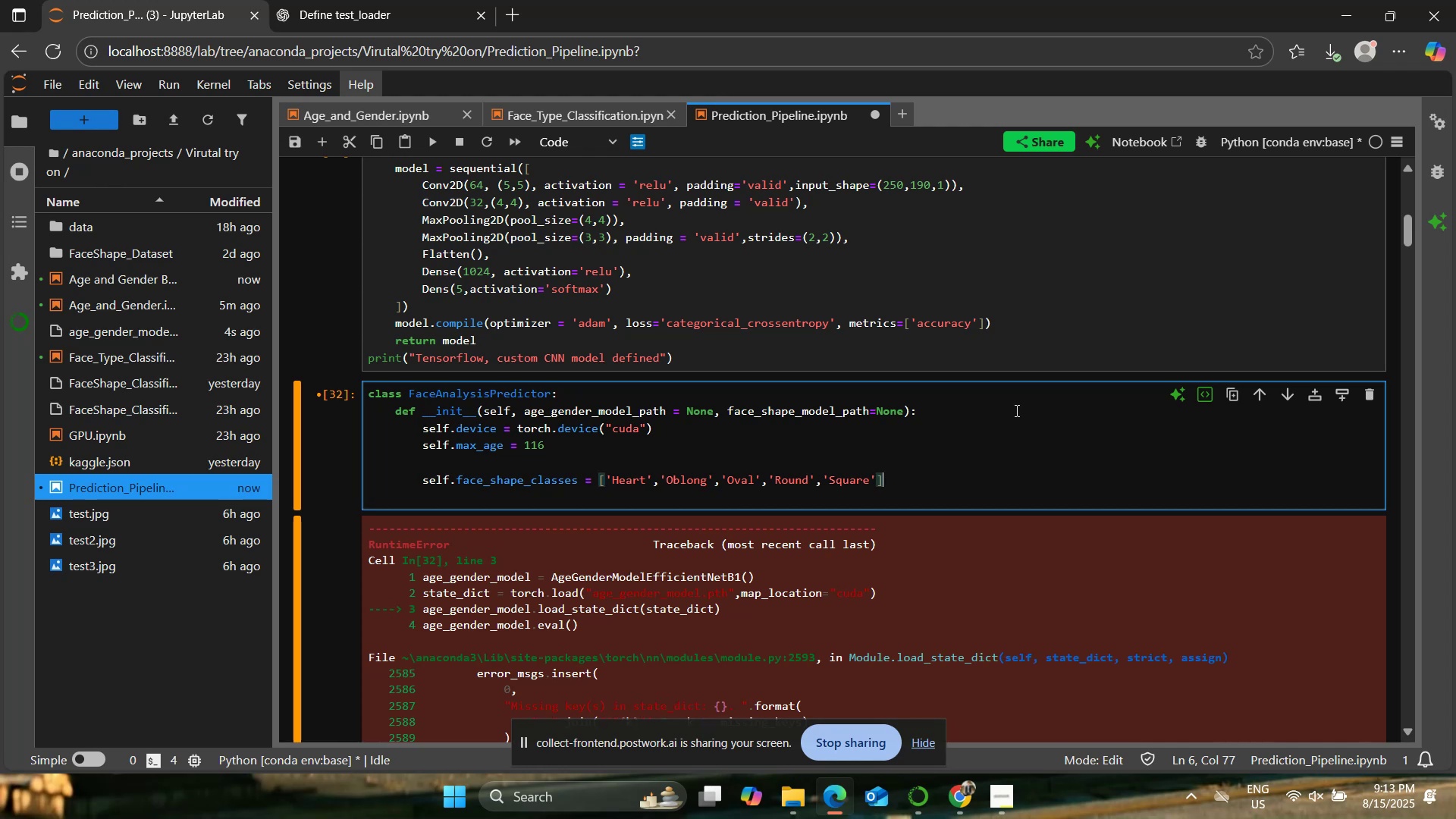 
key(Enter)
 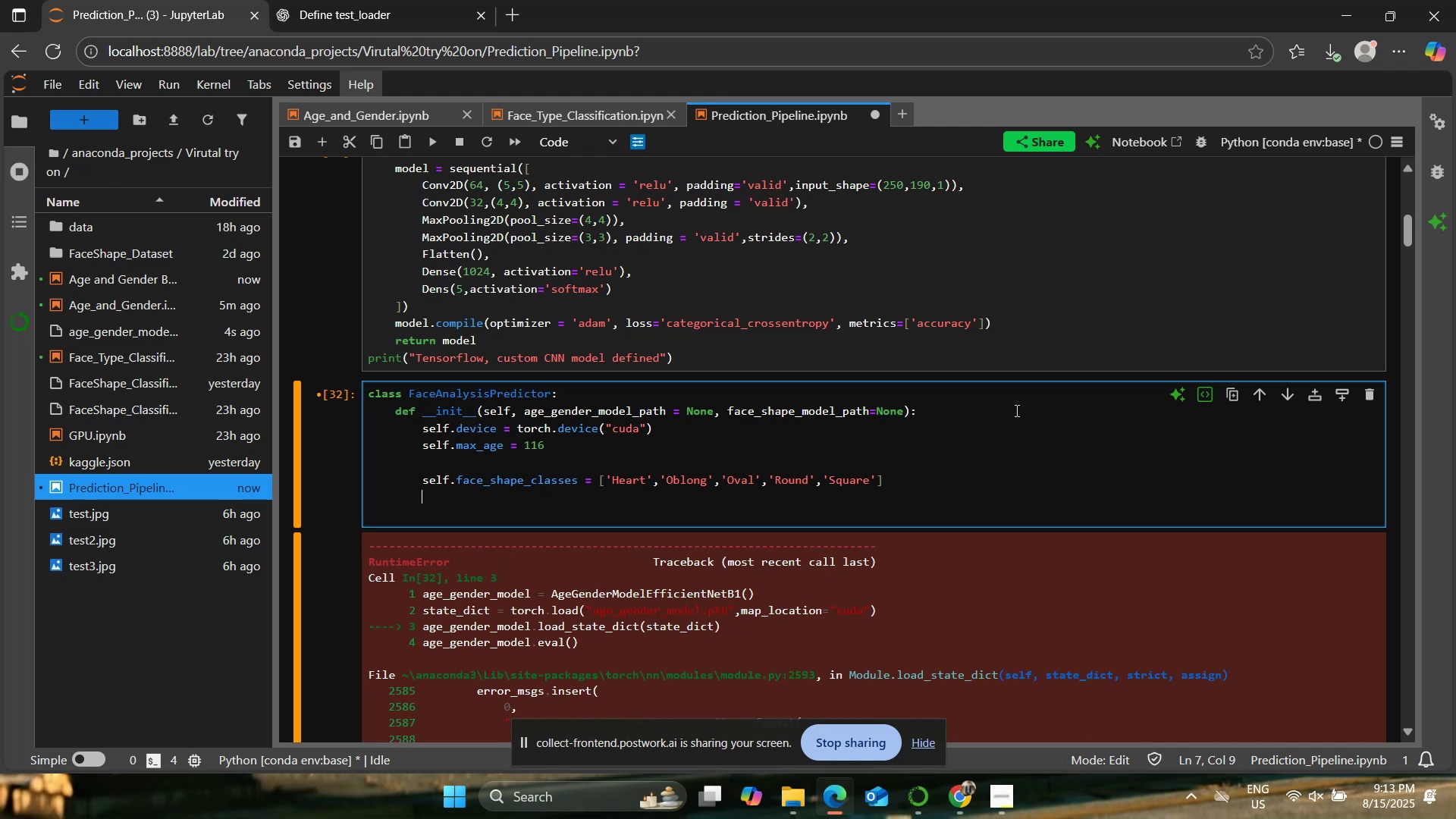 
key(Enter)
 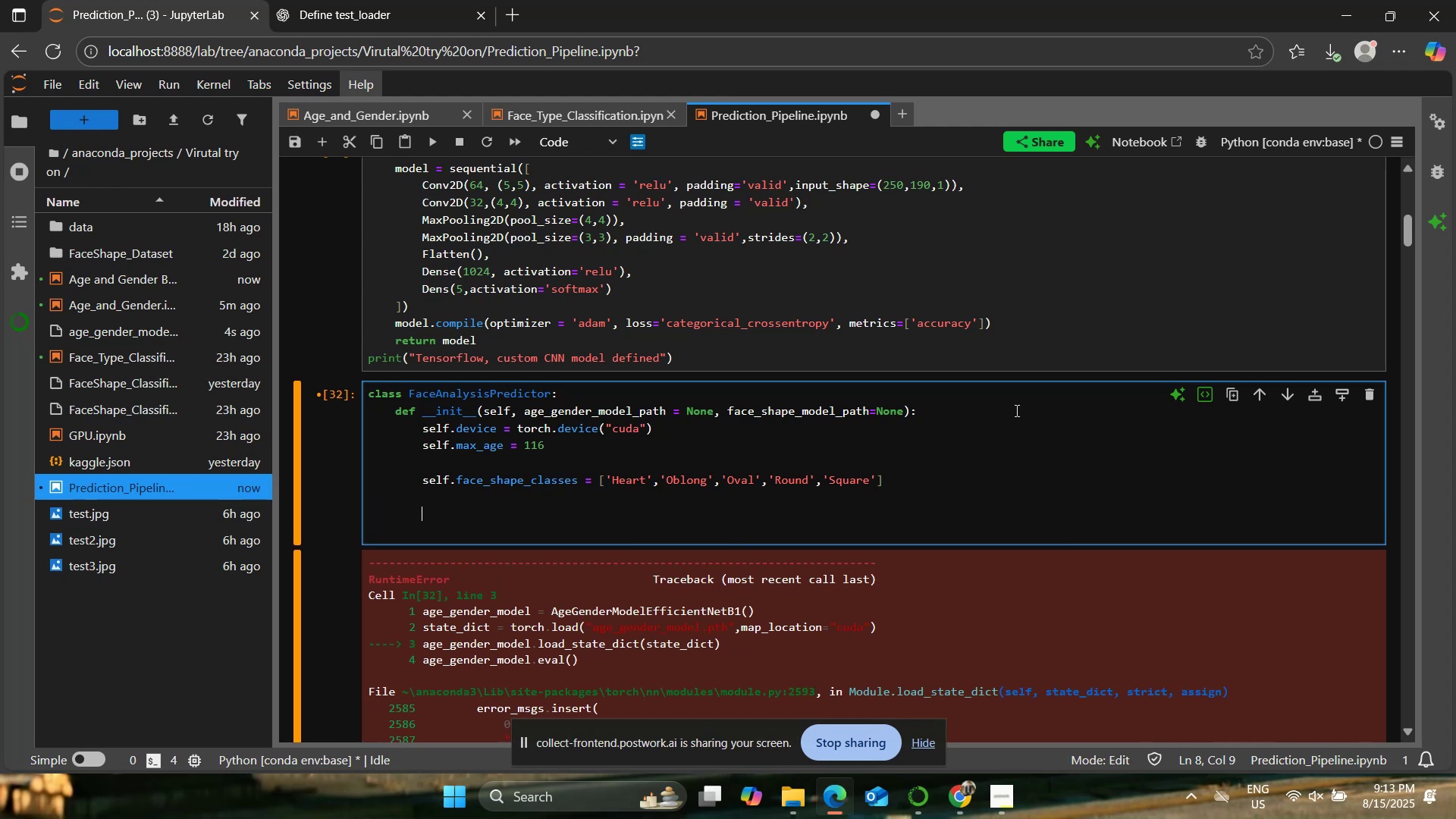 
type(#Initioalize mdo)
key(Backspace)
key(Backspace)
type(odels)
 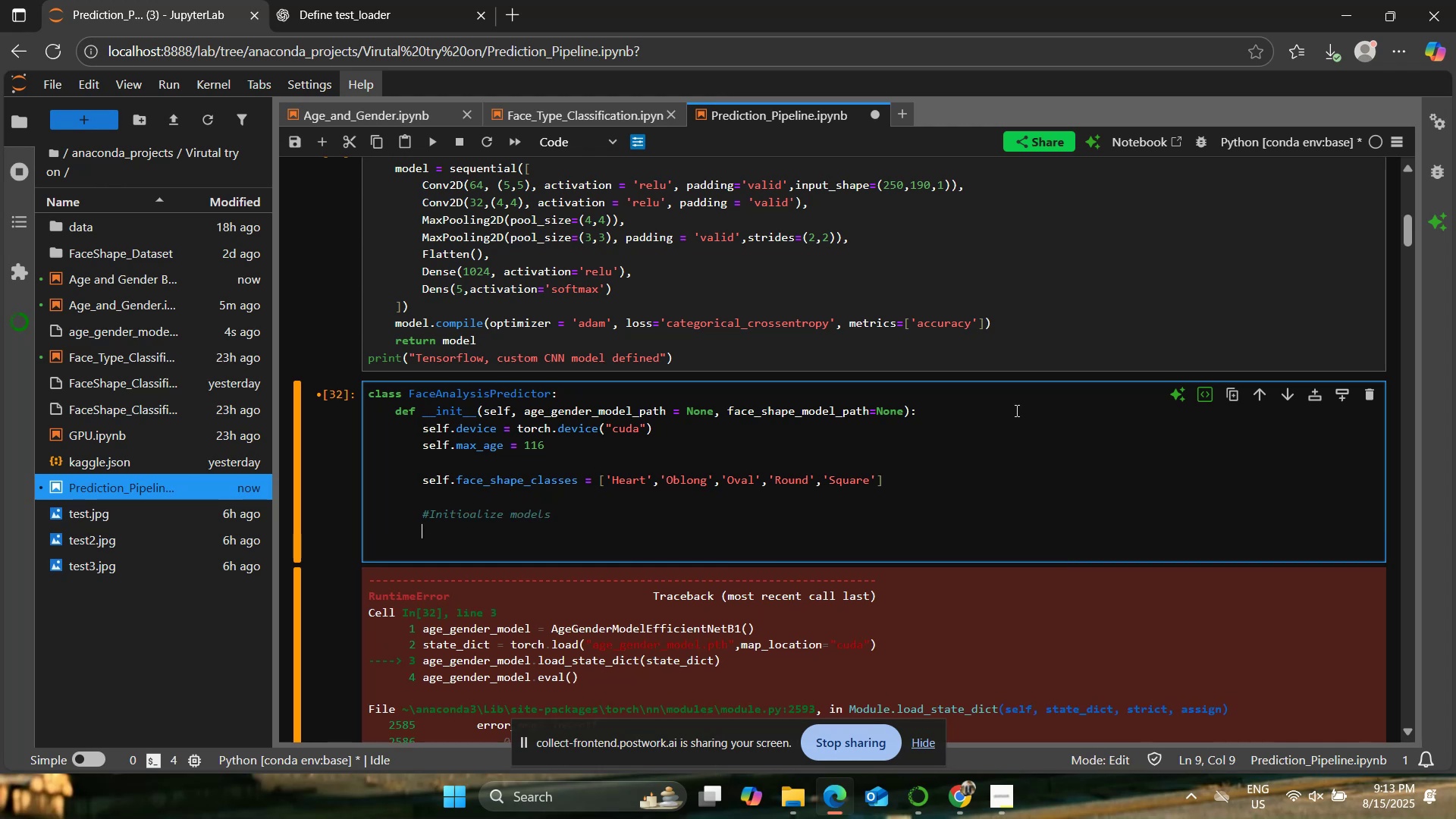 
 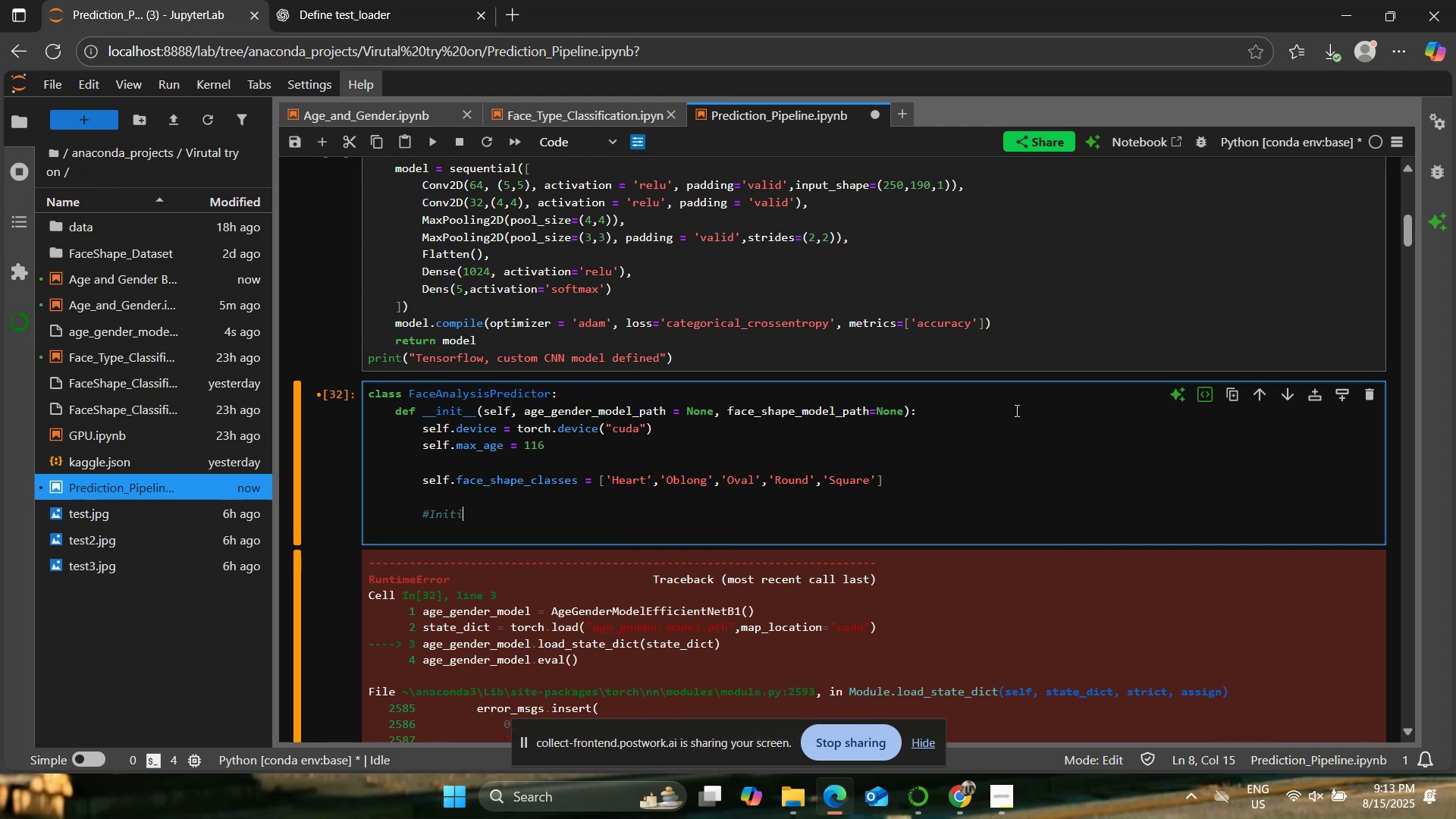 
key(Enter)
 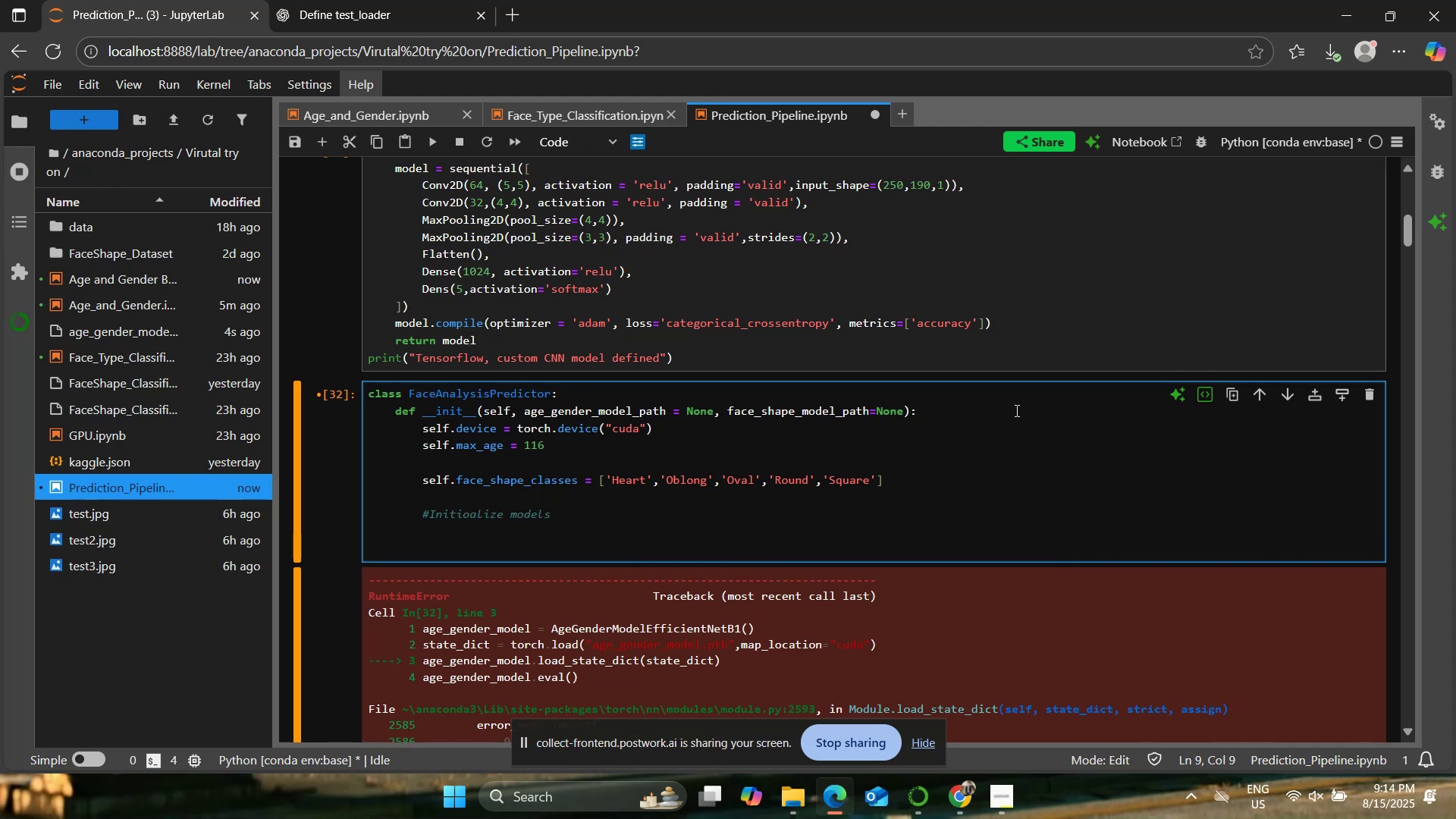 
wait(8.42)
 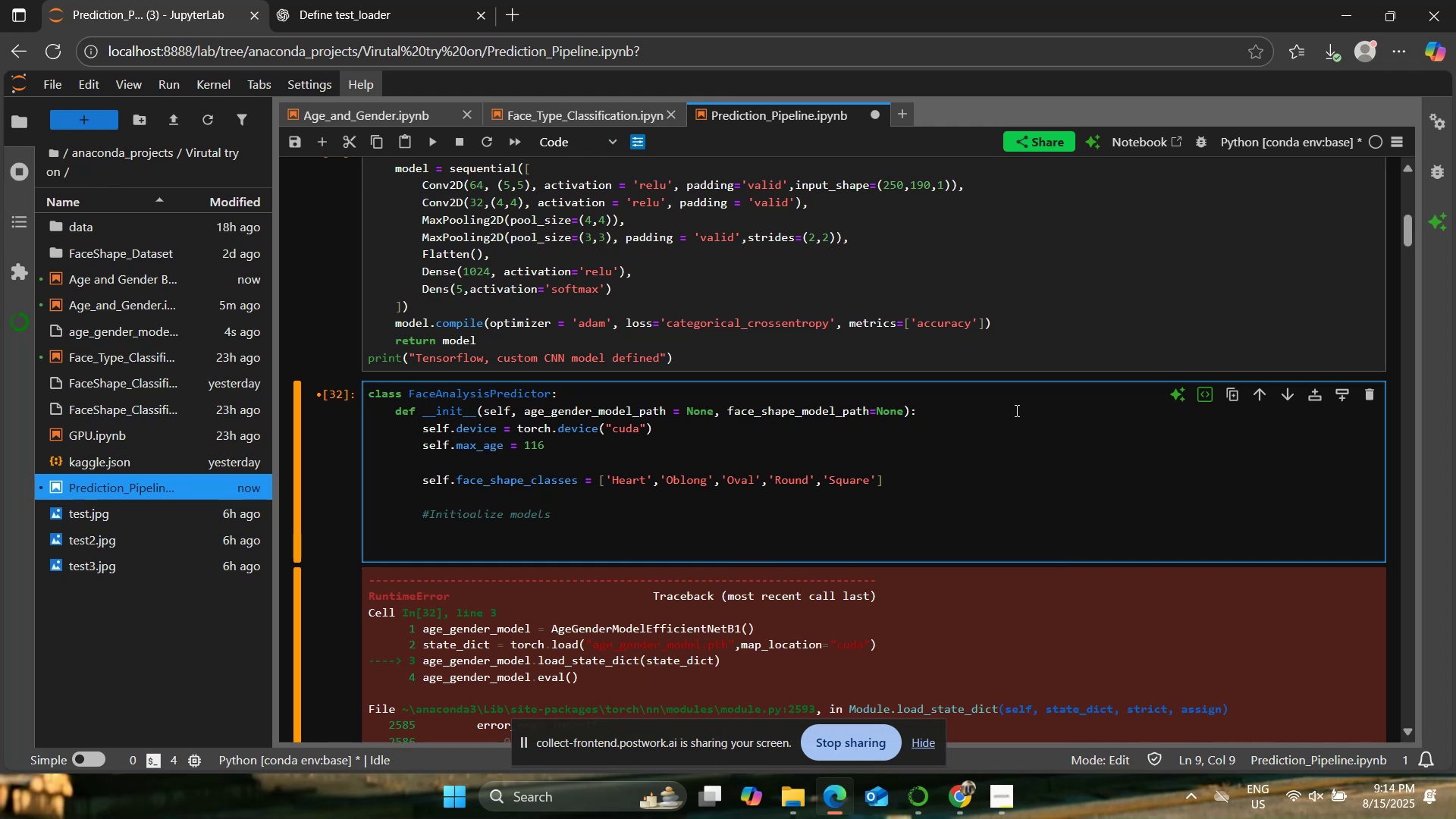 
key(ArrowUp)
 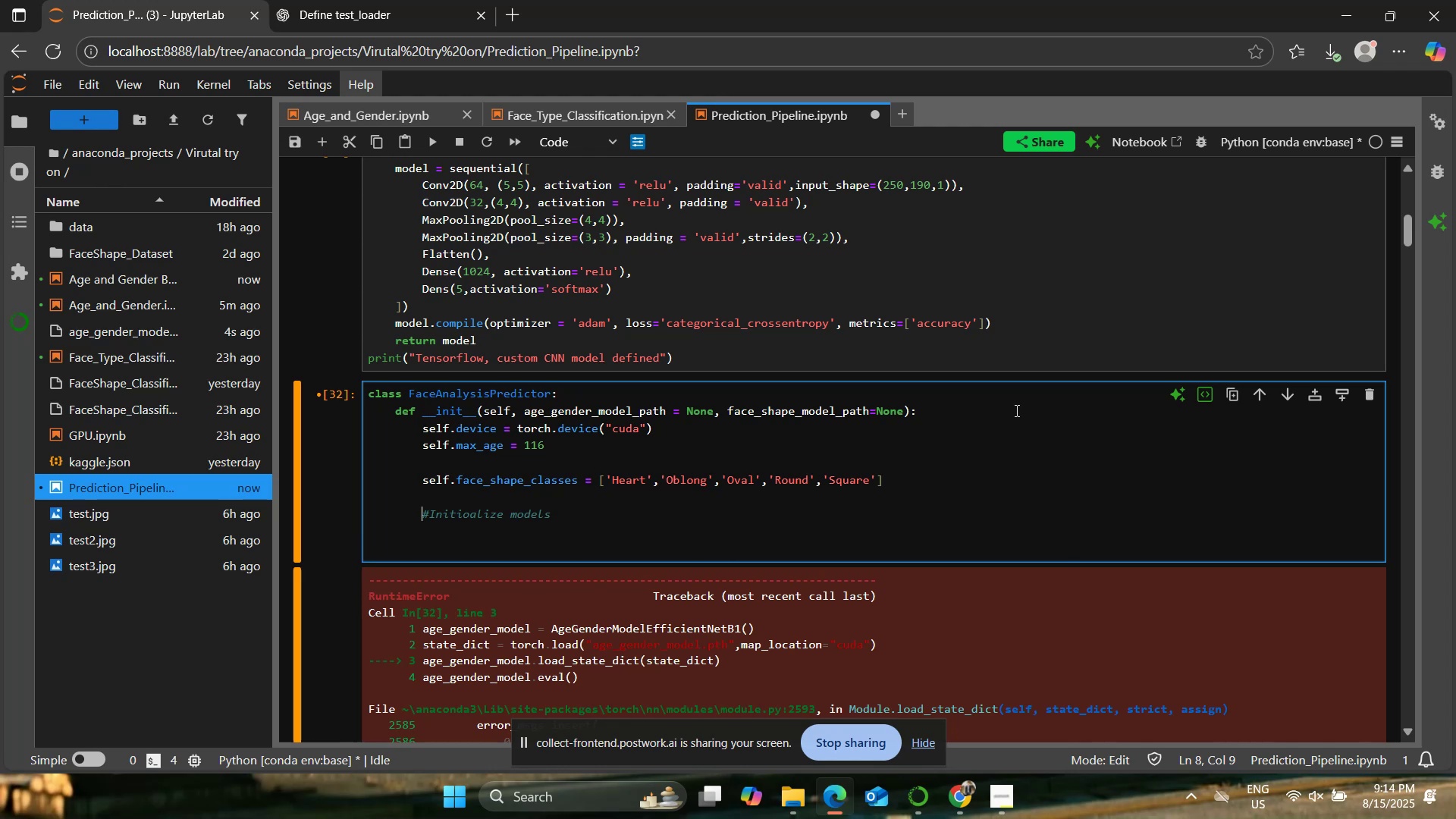 
hold_key(key=ArrowRight, duration=0.62)
 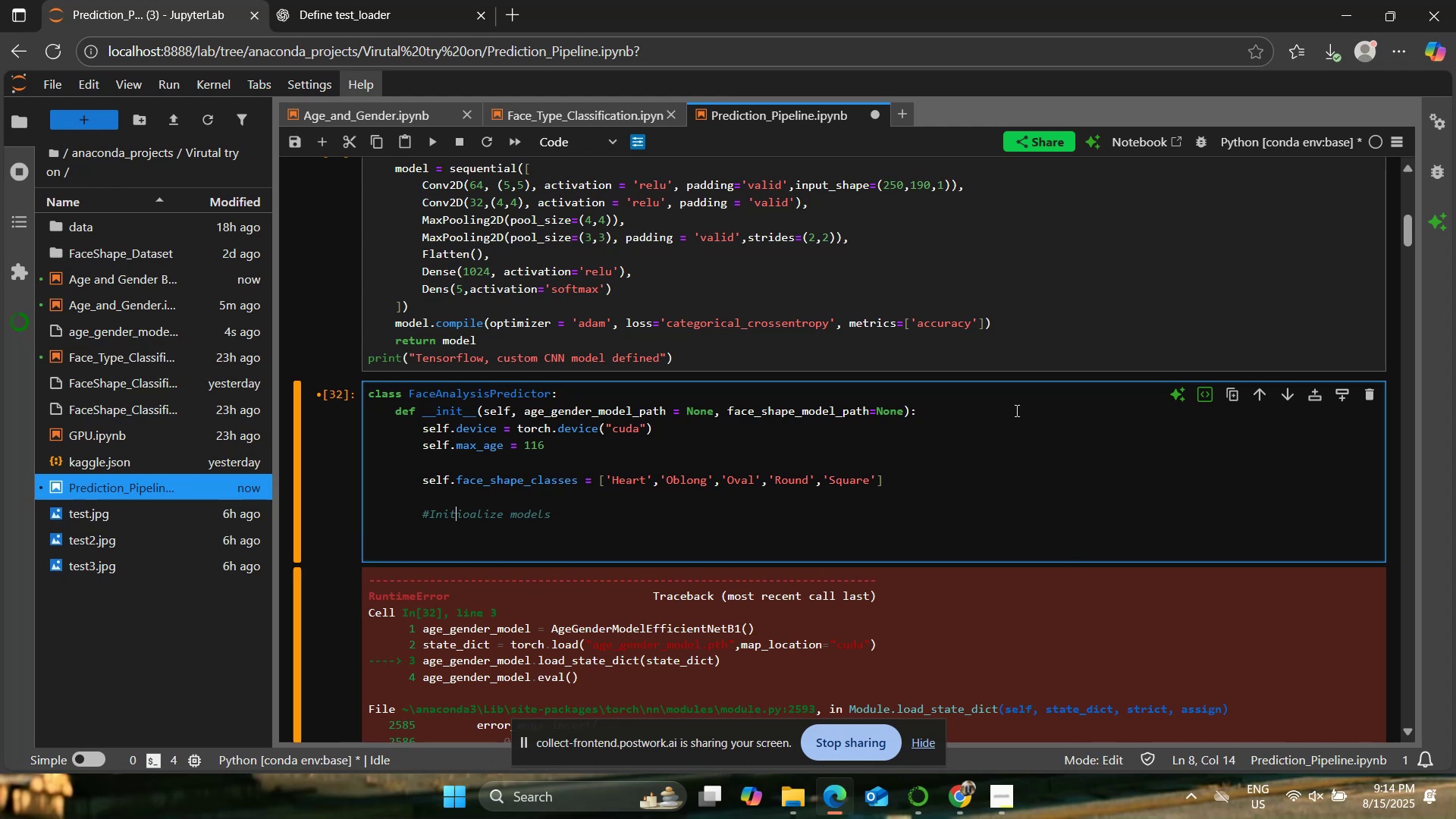 
key(ArrowRight)
 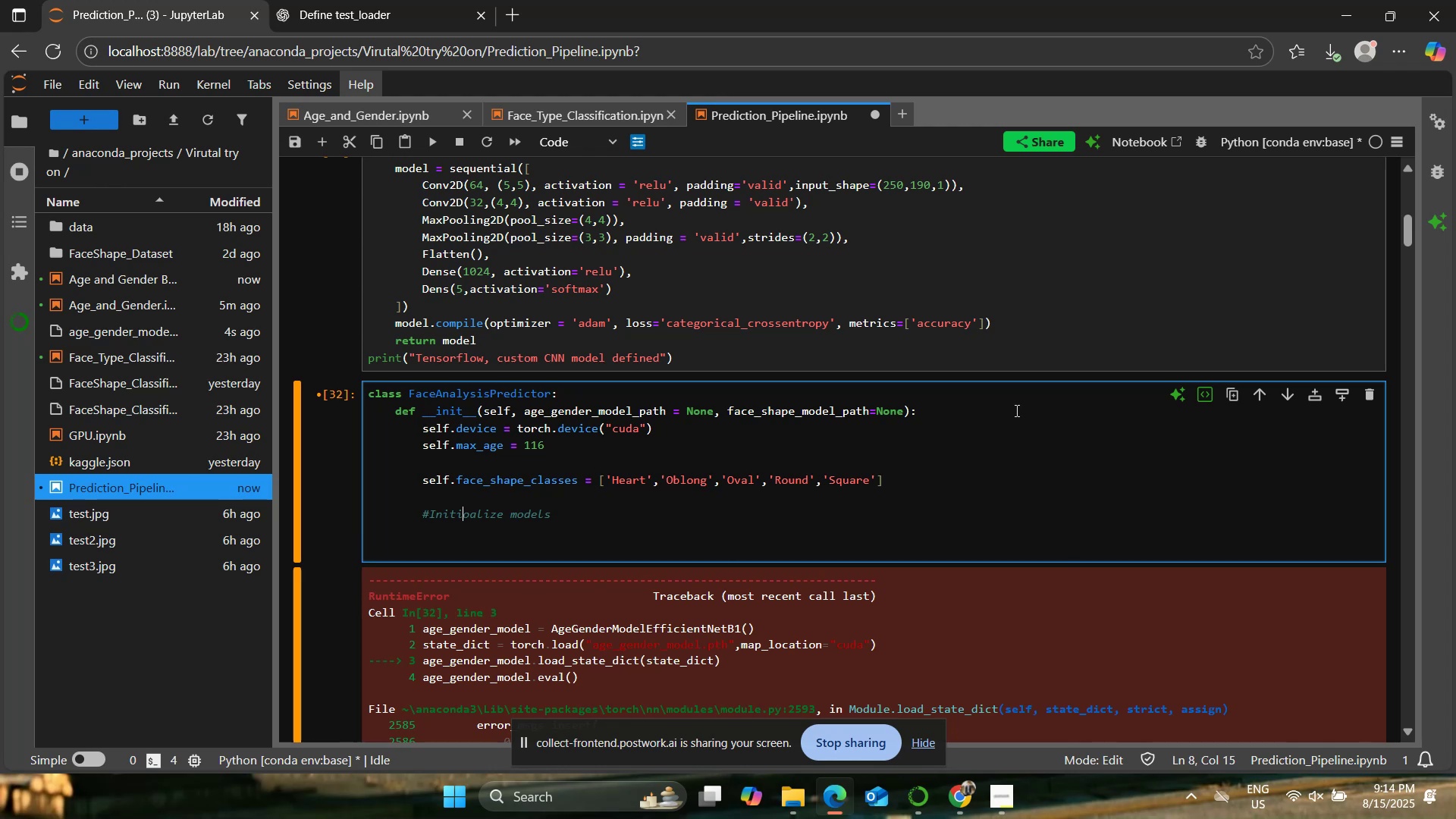 
key(ArrowRight)
 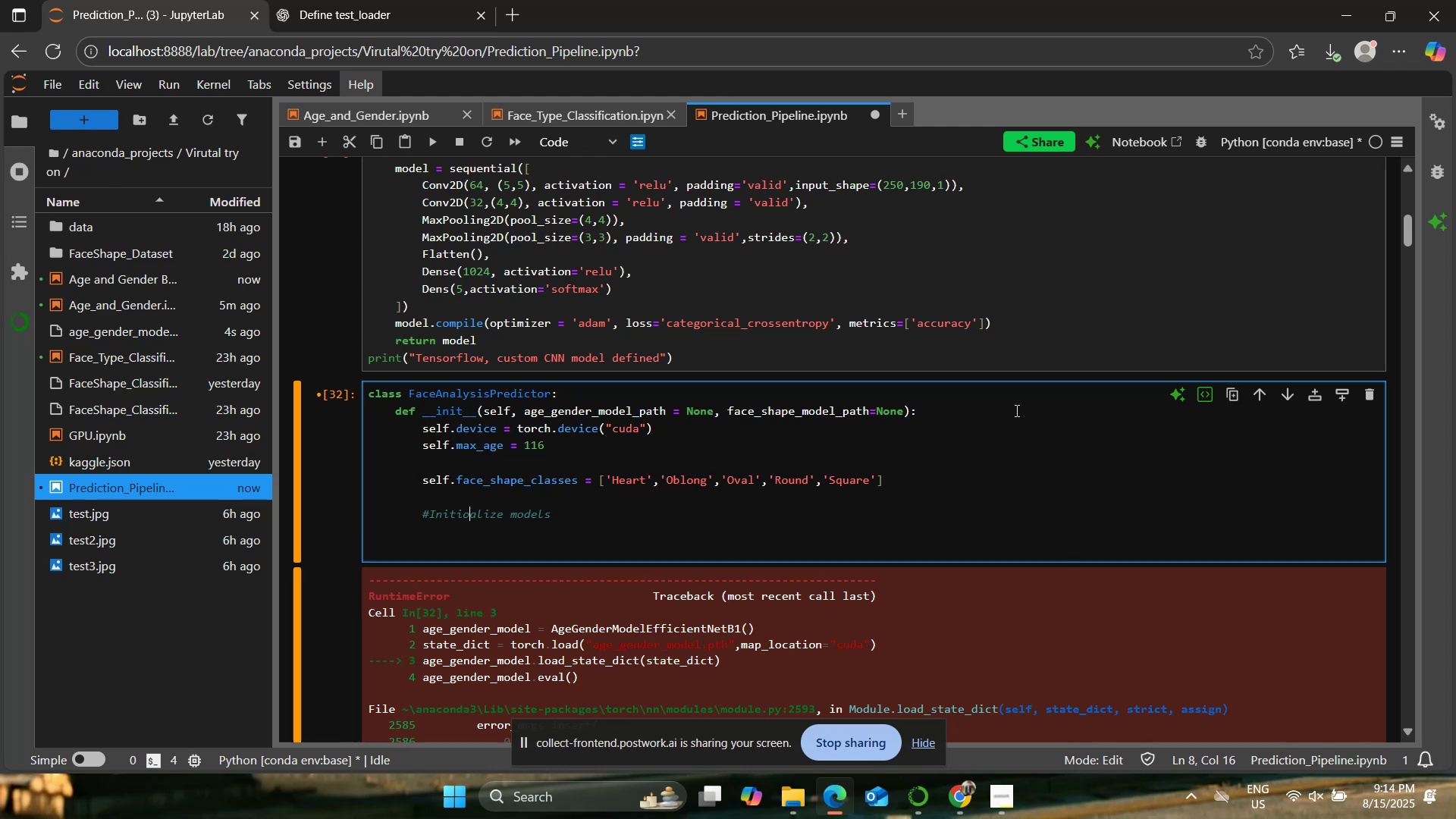 
key(ArrowRight)
 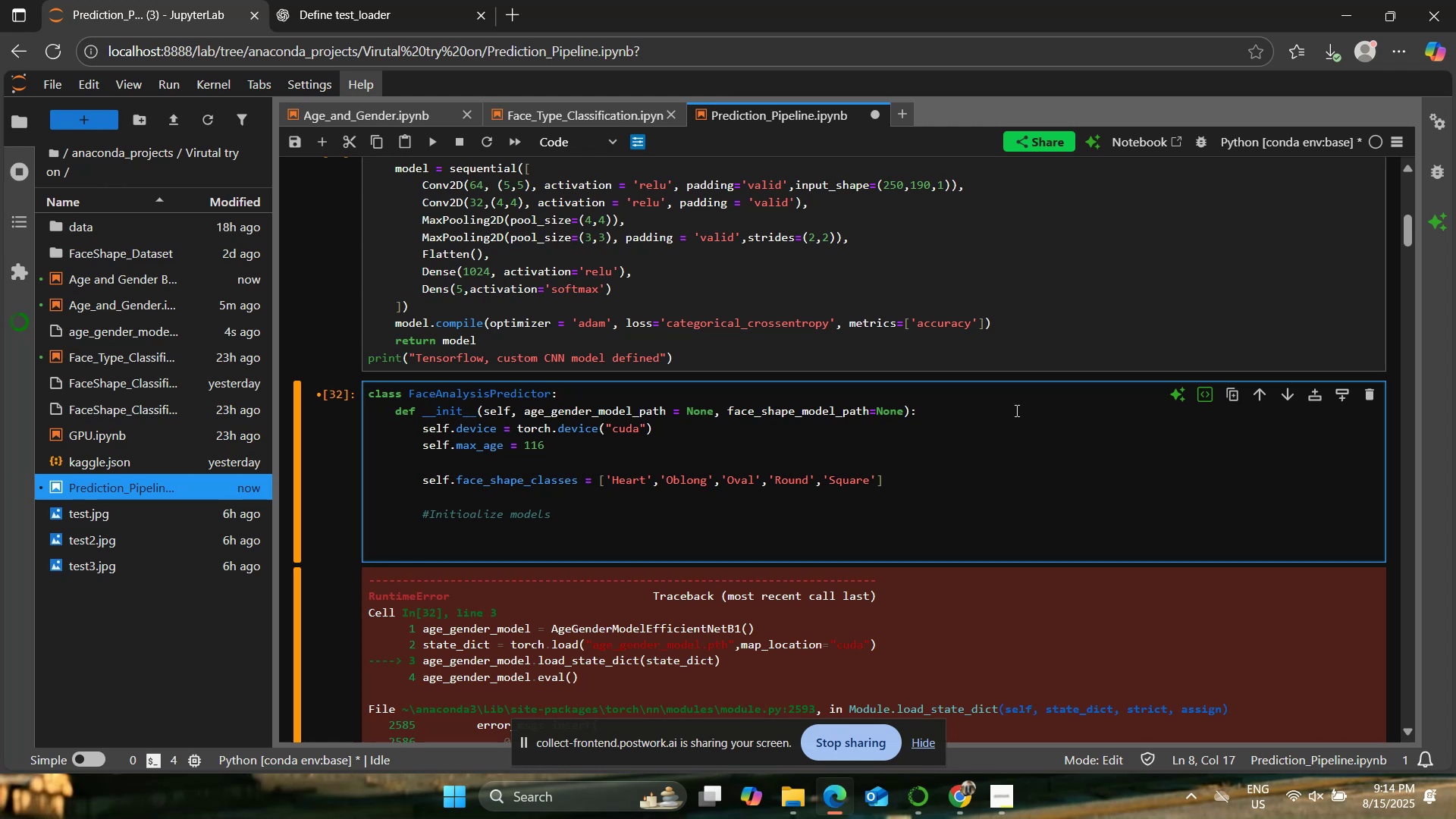 
wait(8.34)
 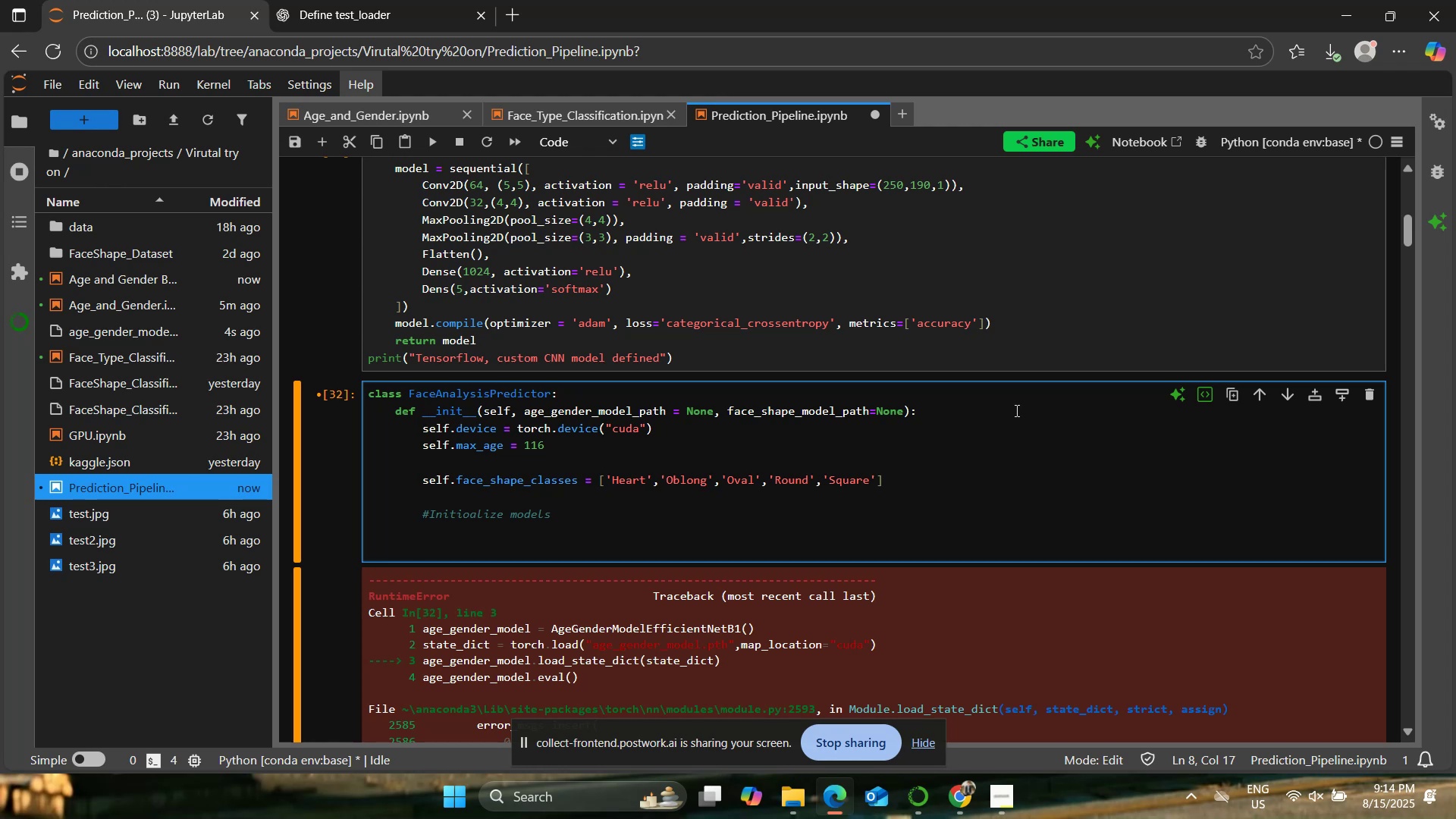 
key(Backspace)
 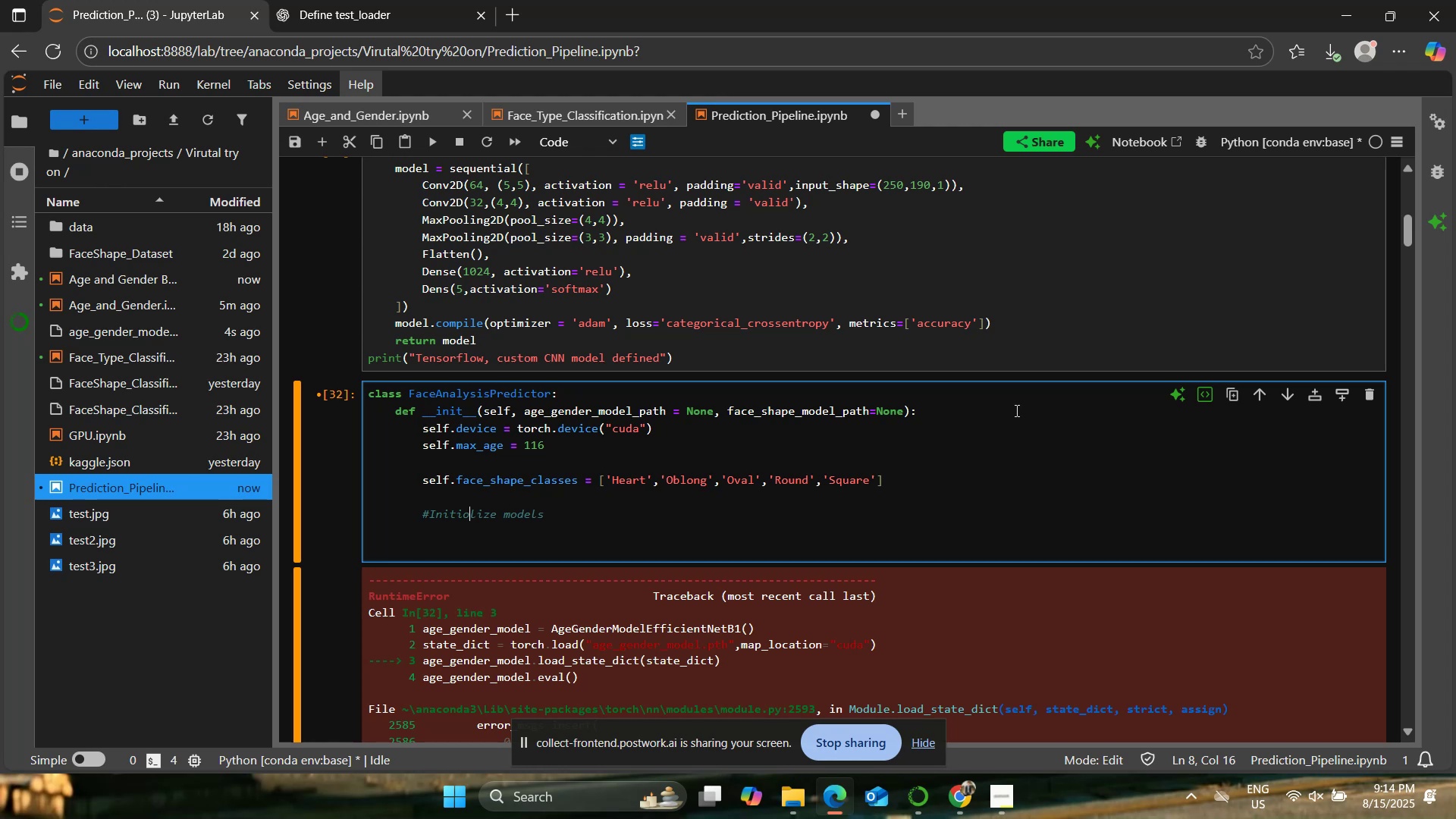 
key(Backspace)
 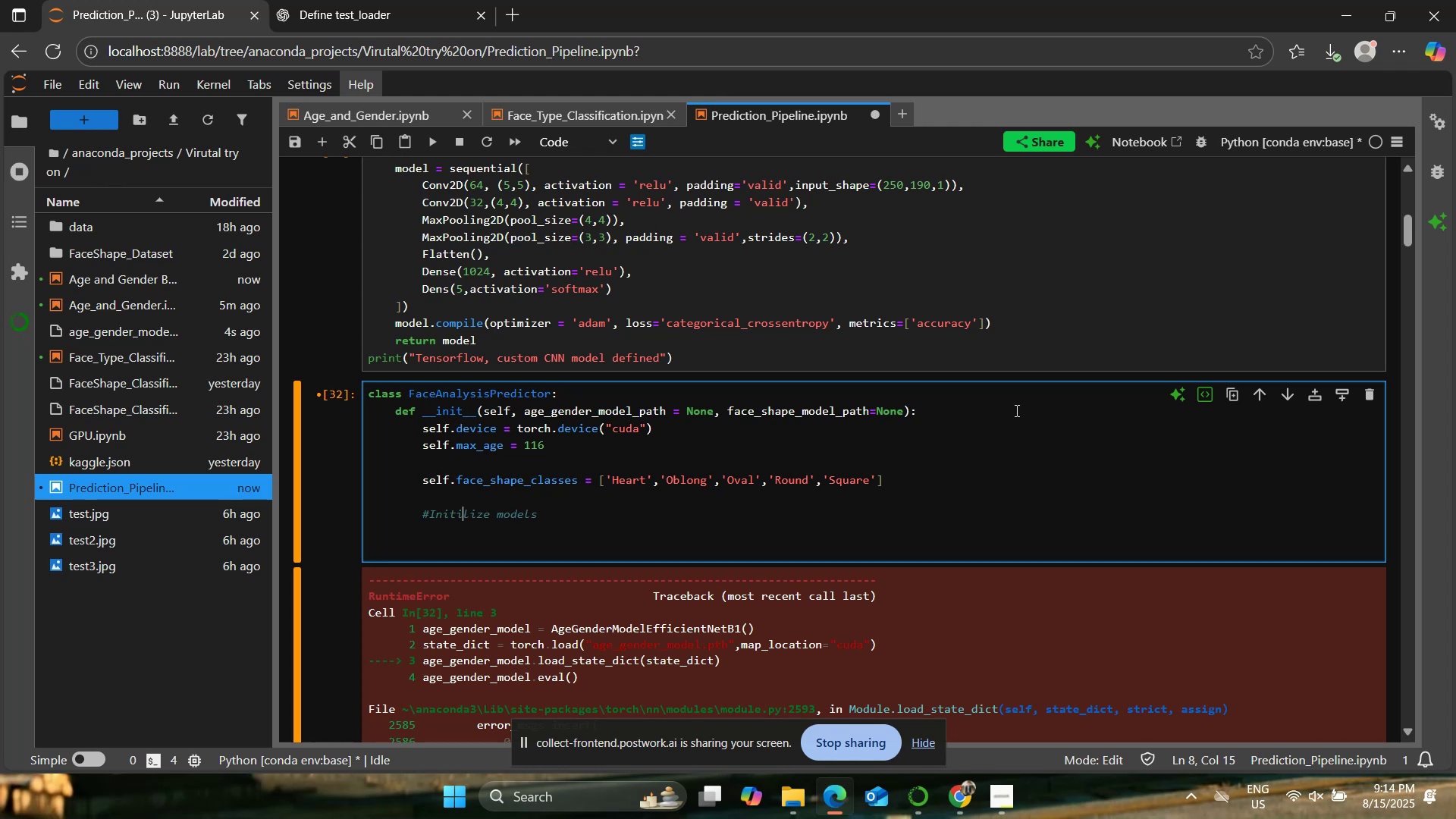 
key(A)
 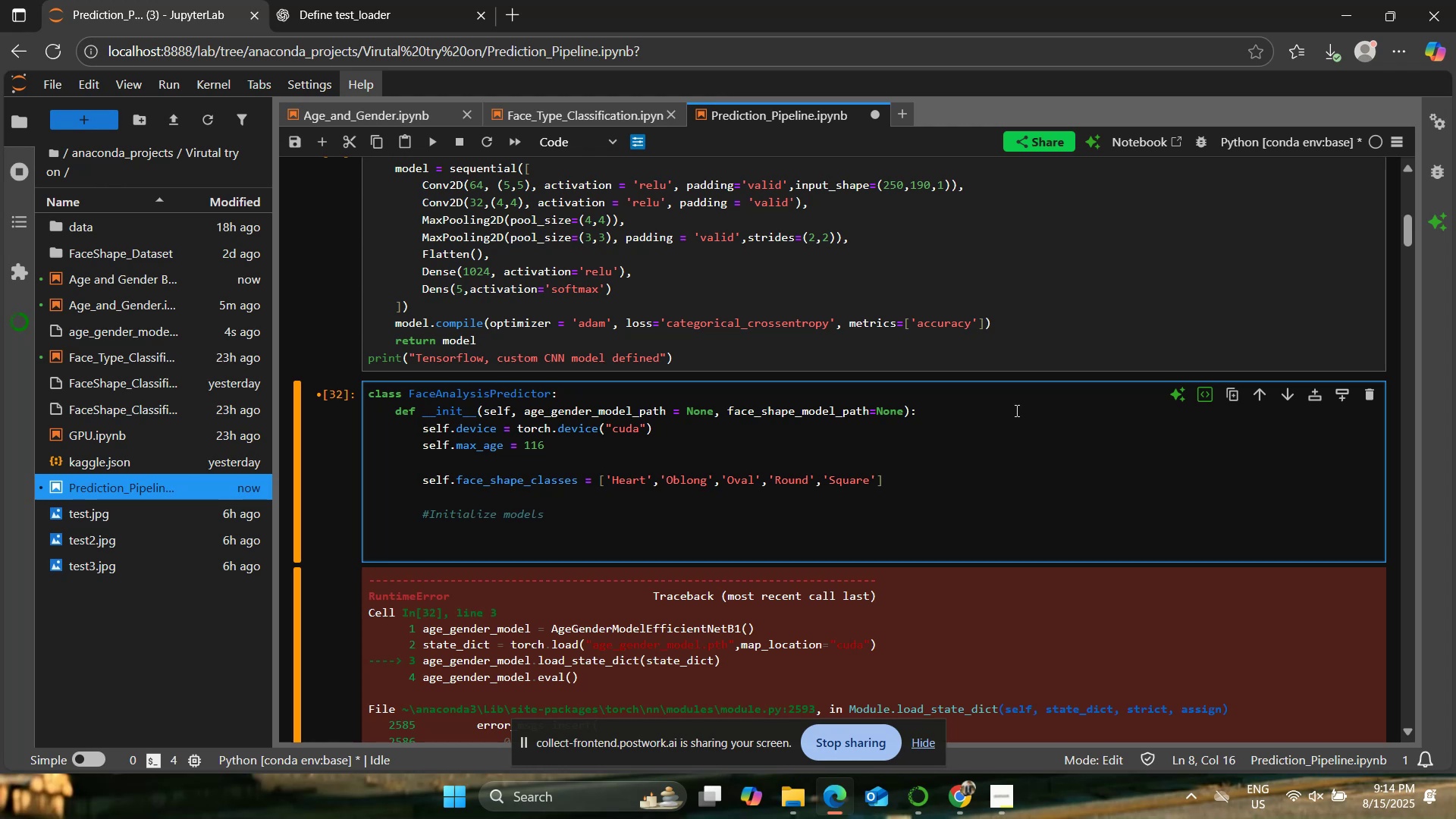 
key(ArrowDown)
 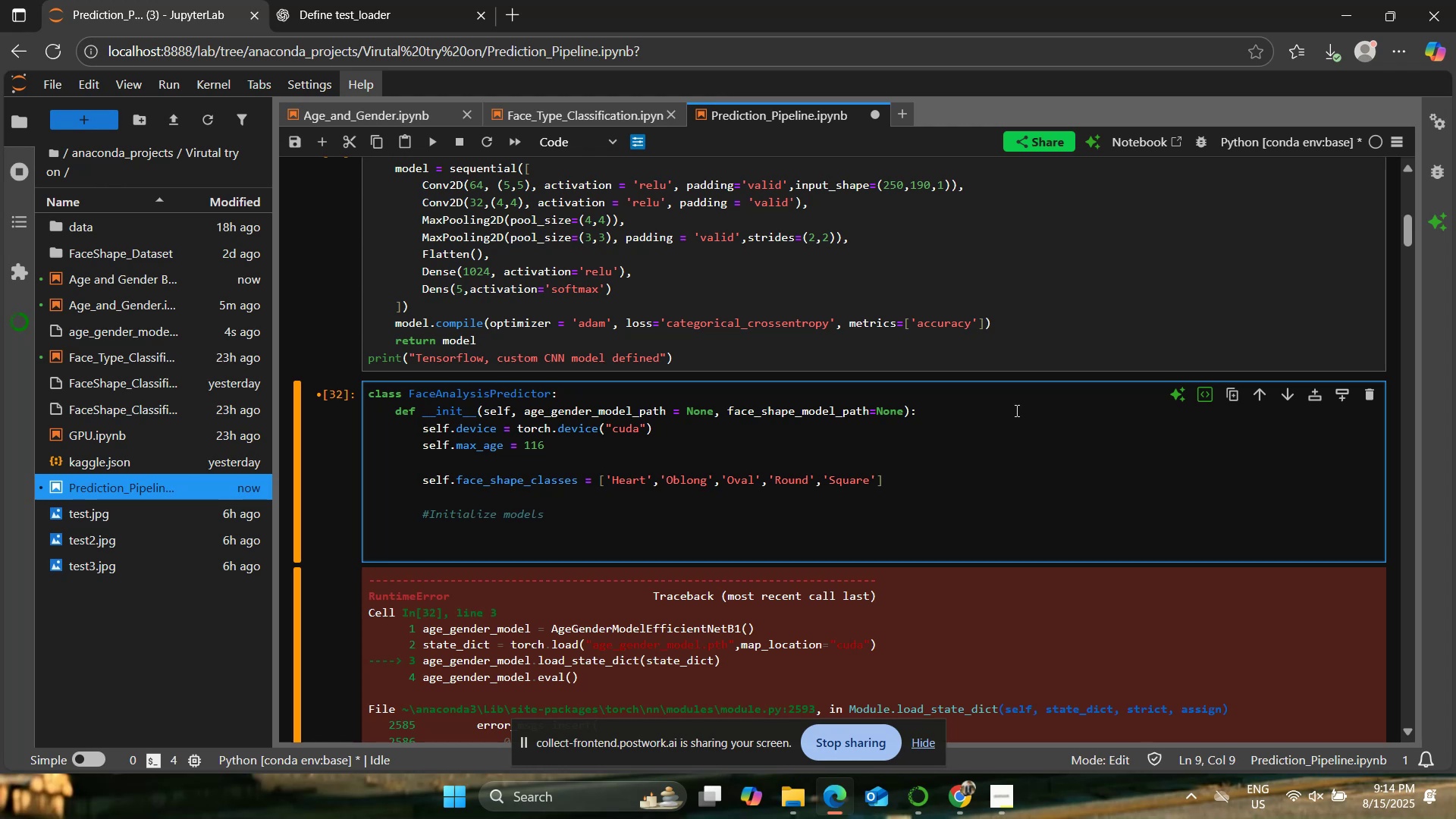 
type(self.age_gender_mdel =)
key(Backspace)
key(Backspace)
key(Backspace)
key(Backspace)
key(Backspace)
type(odel = non)
key(Backspace)
key(Backspace)
key(Backspace)
type(None)
 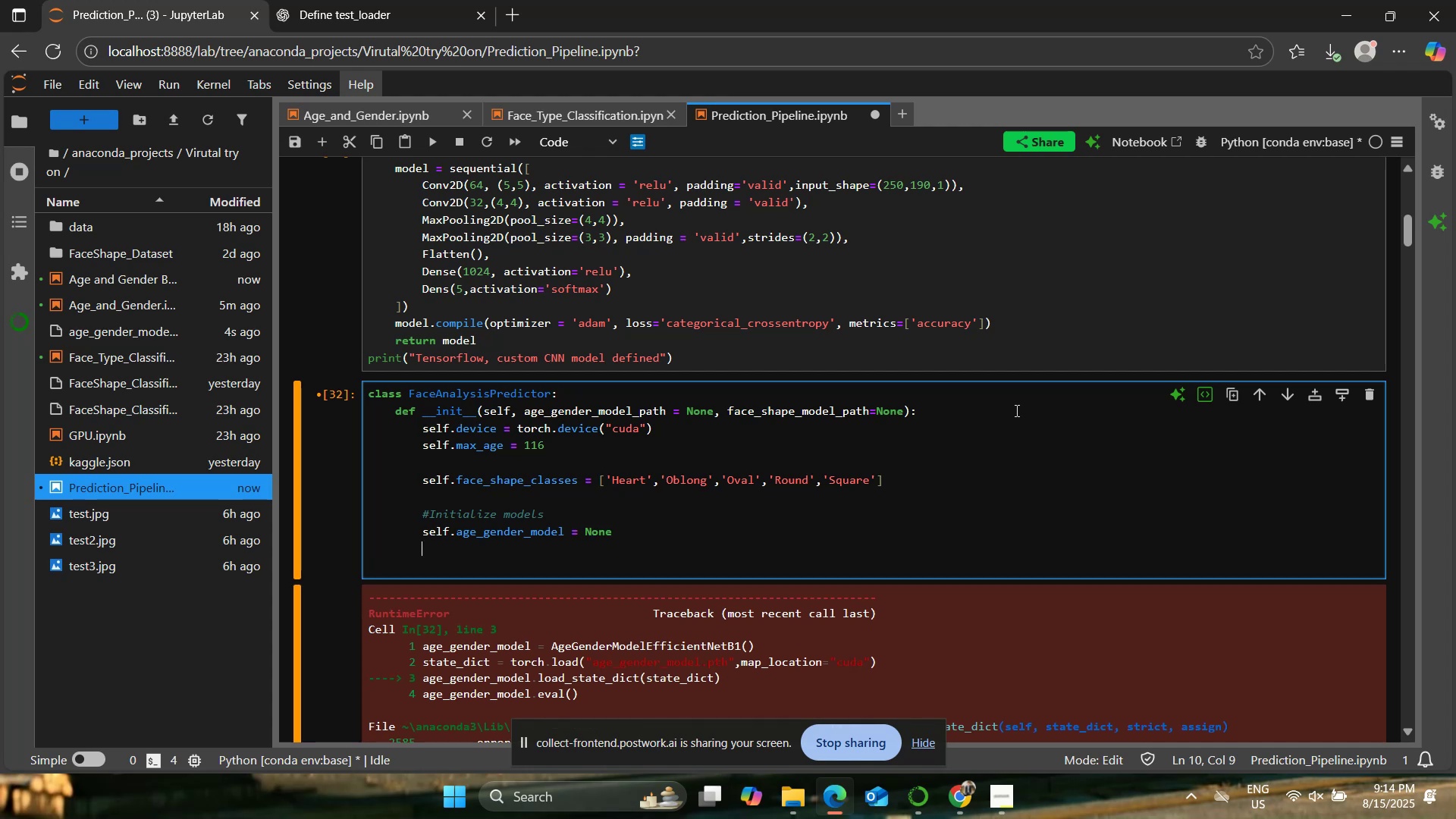 
 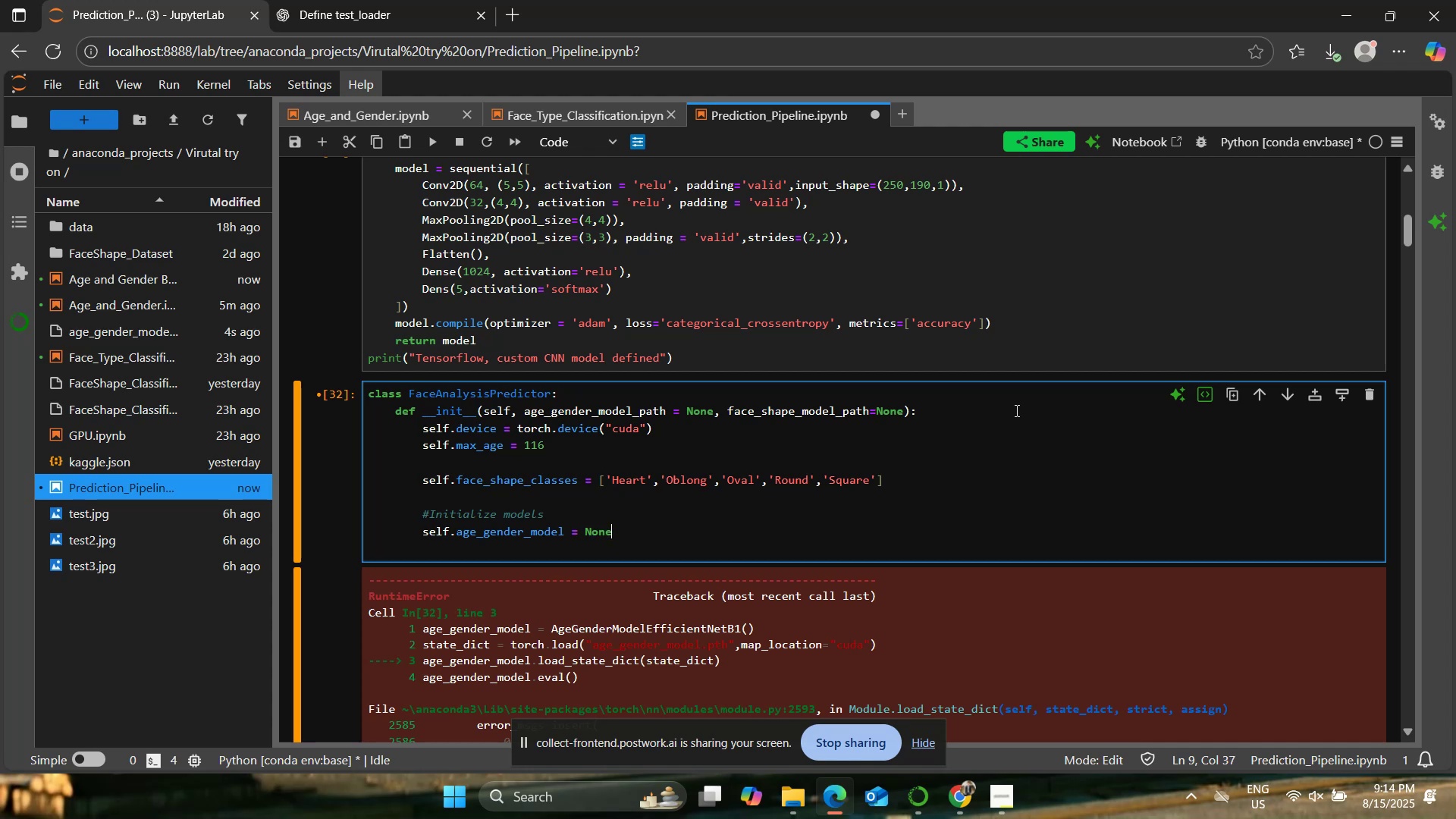 
key(Enter)
 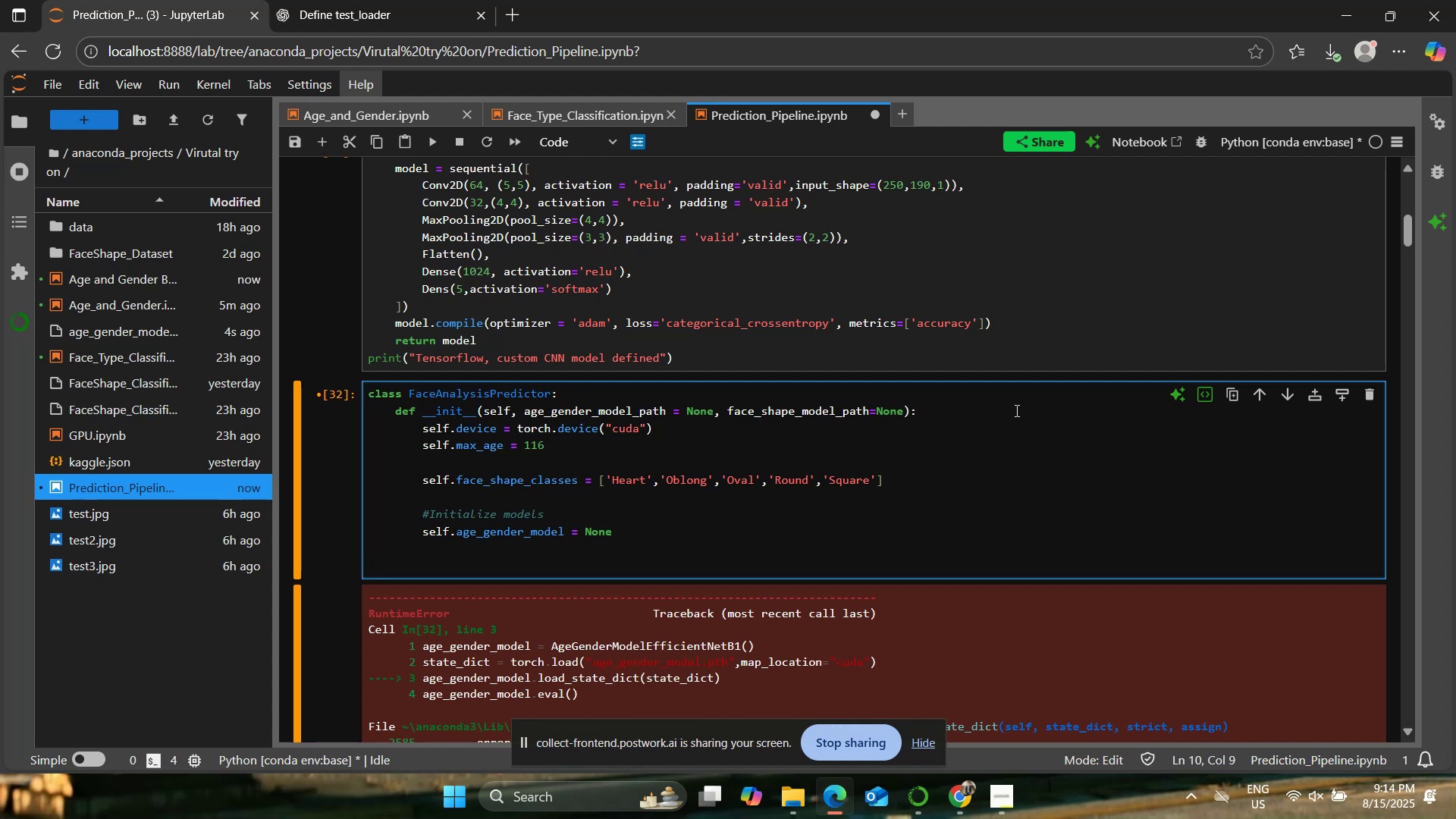 
type(self.faceS)
key(Backspace)
type(_shape_model = None)
 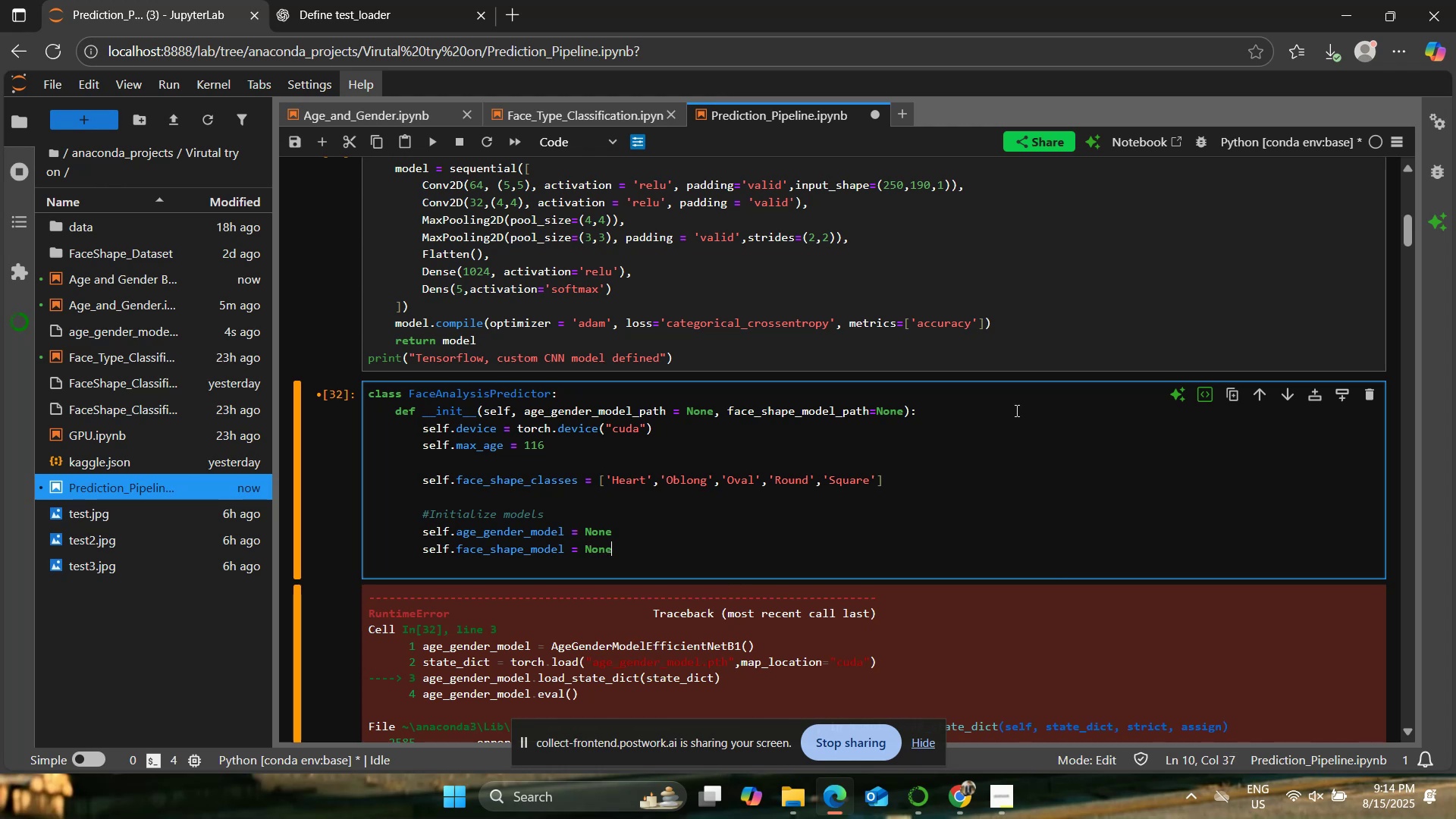 
key(Enter)
 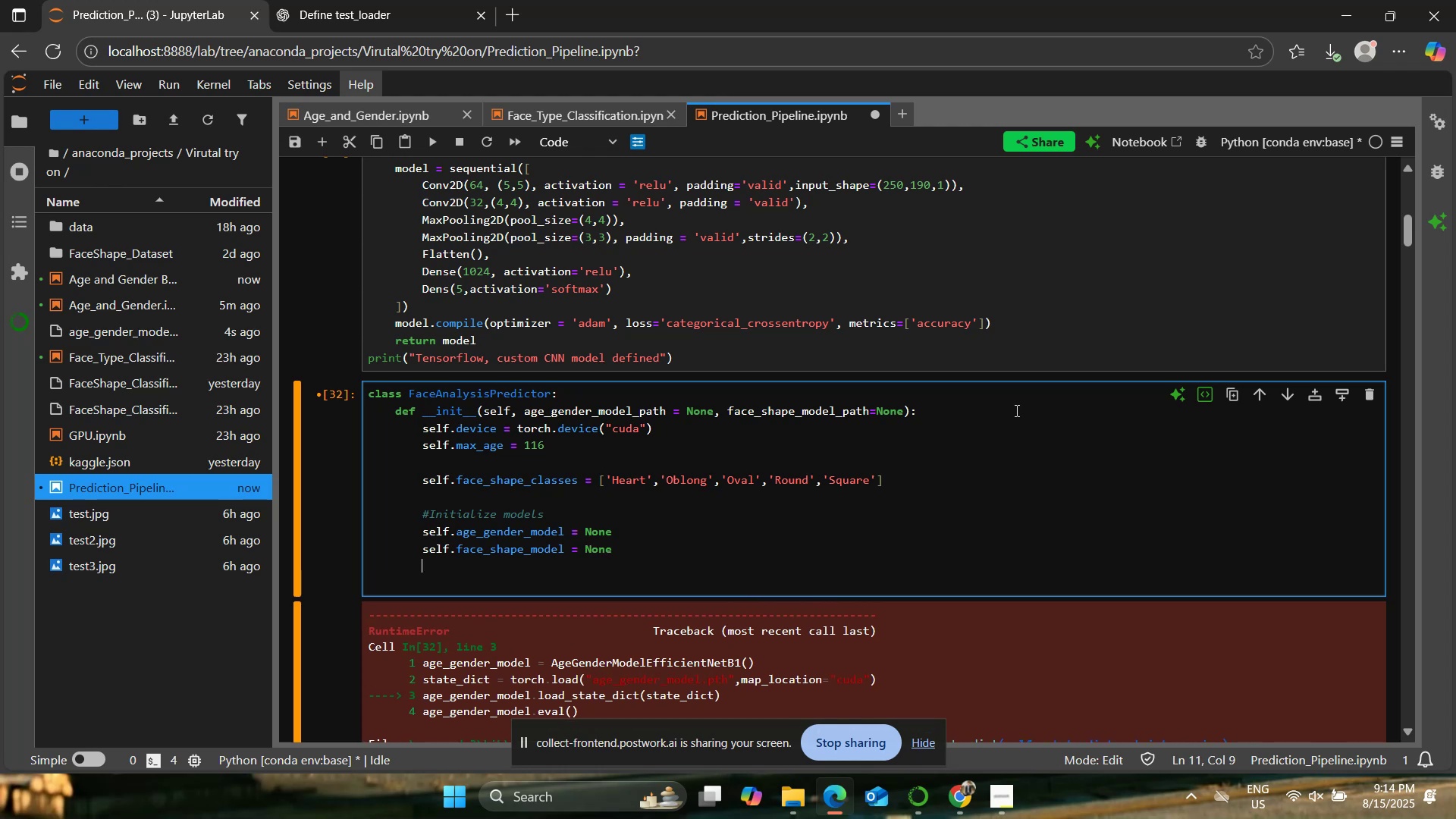 
key(Enter)
 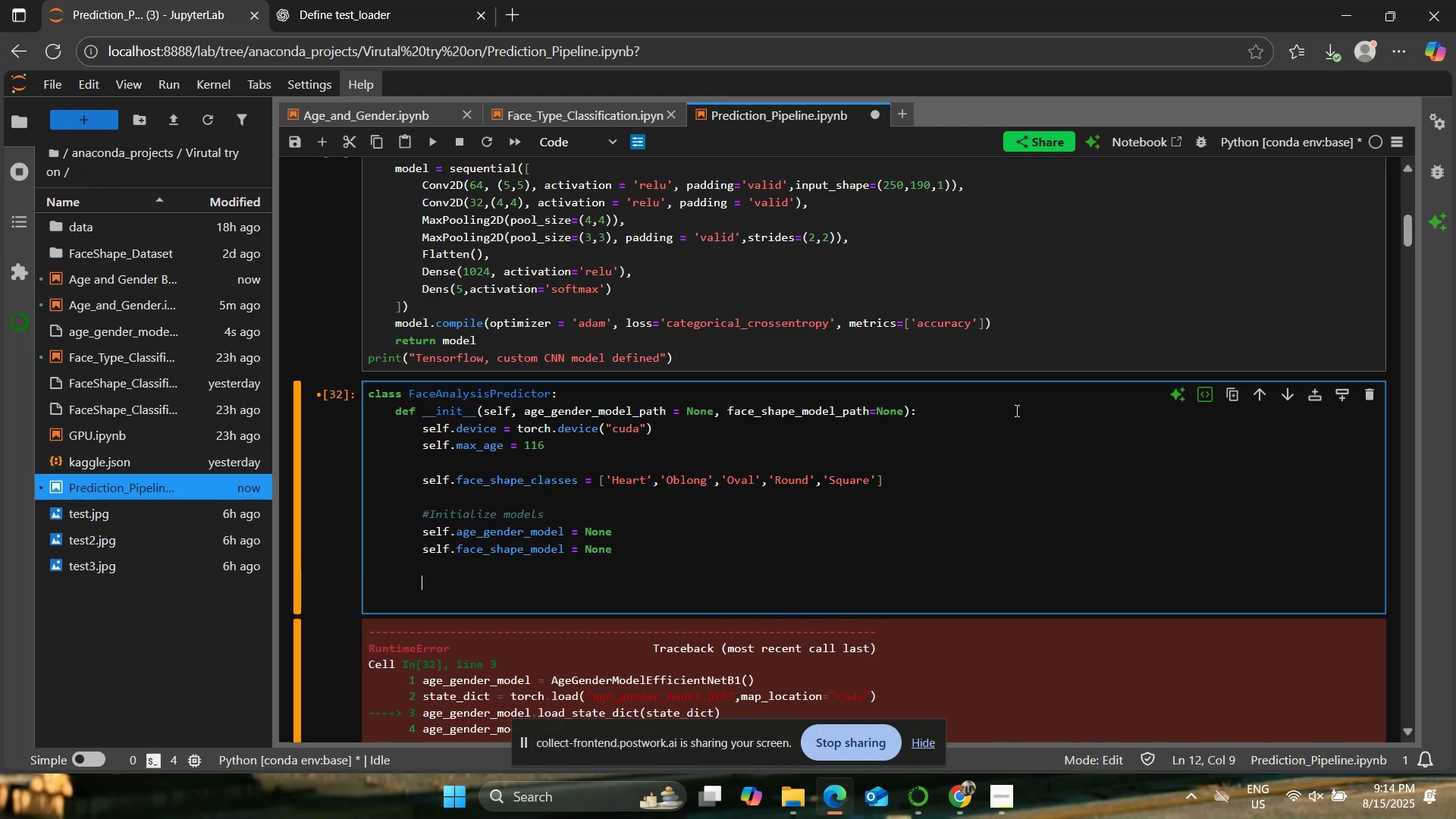 
type(#Load Models if paths proi)
key(Backspace)
type(vided)
 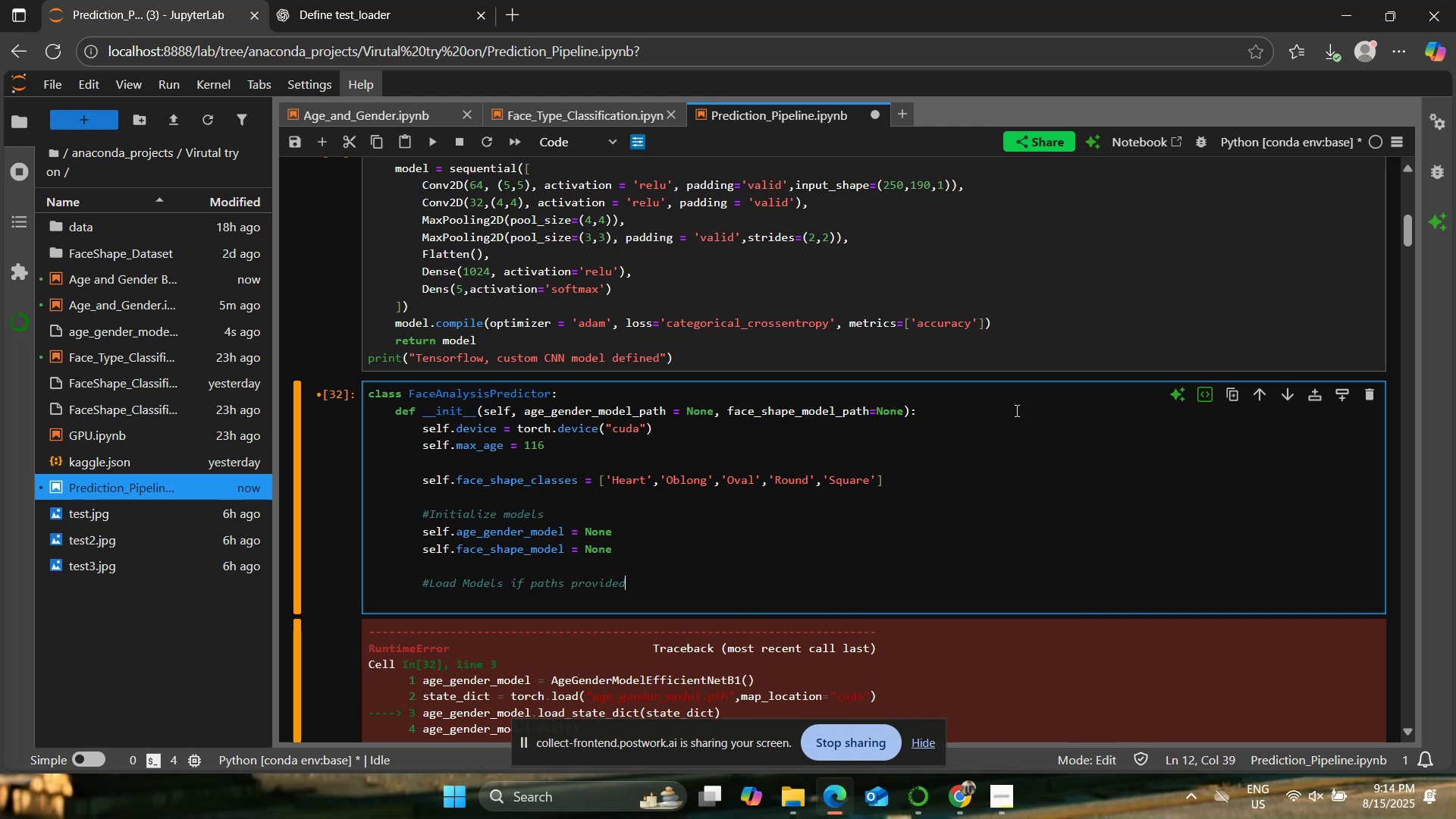 
key(Enter)
 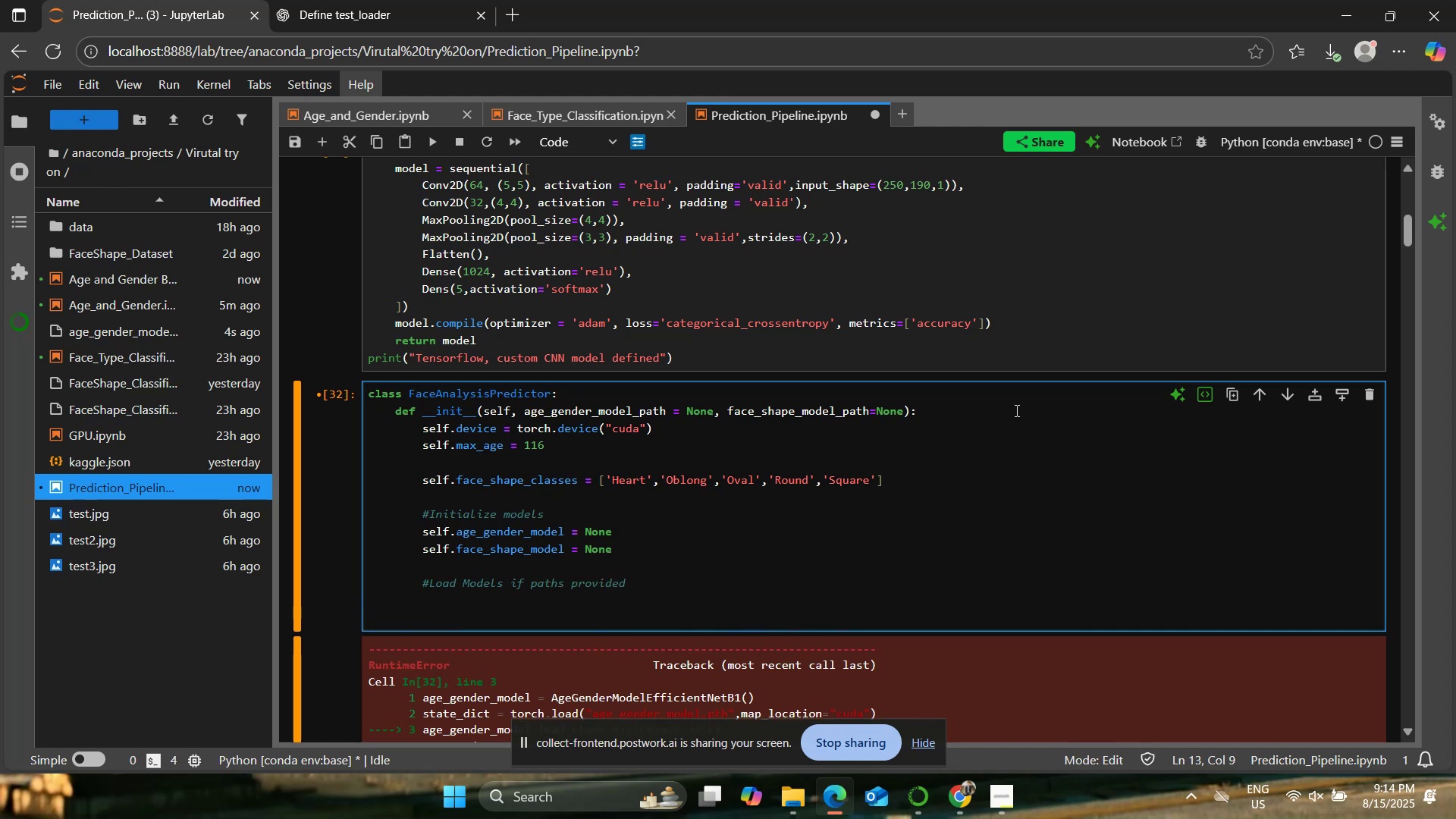 
type(if age_gender_model_path:)
 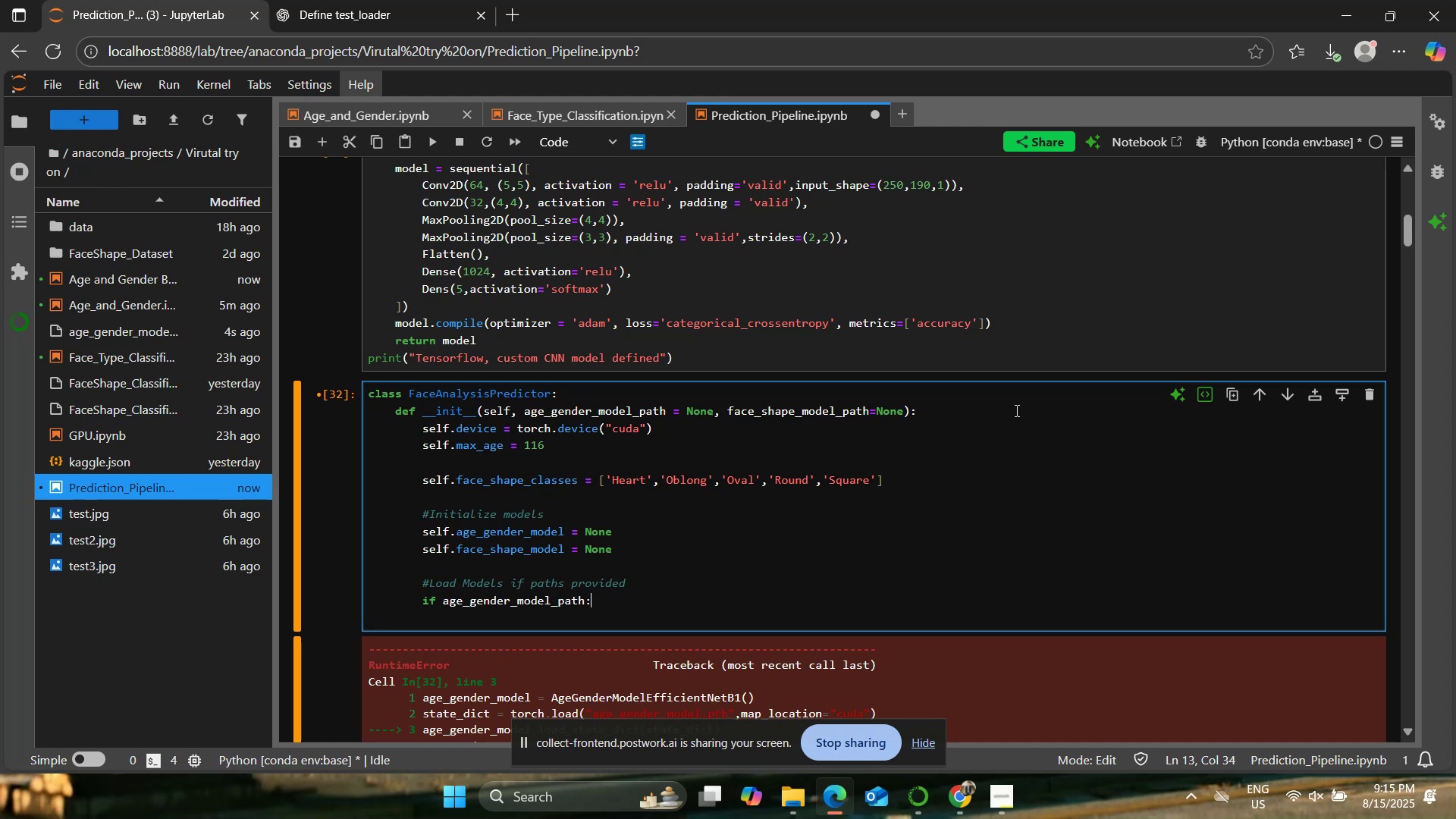 
 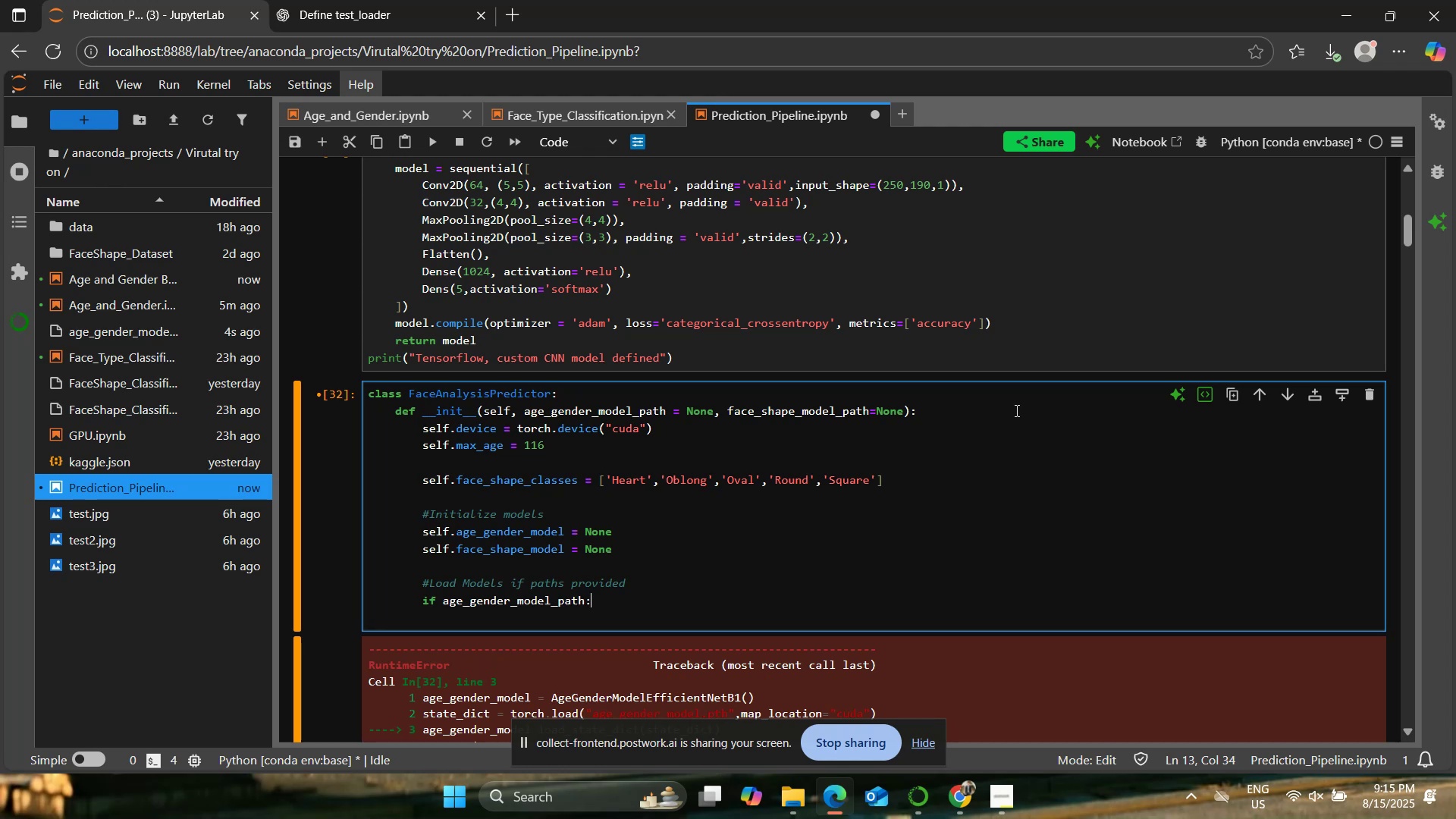 
key(Enter)
 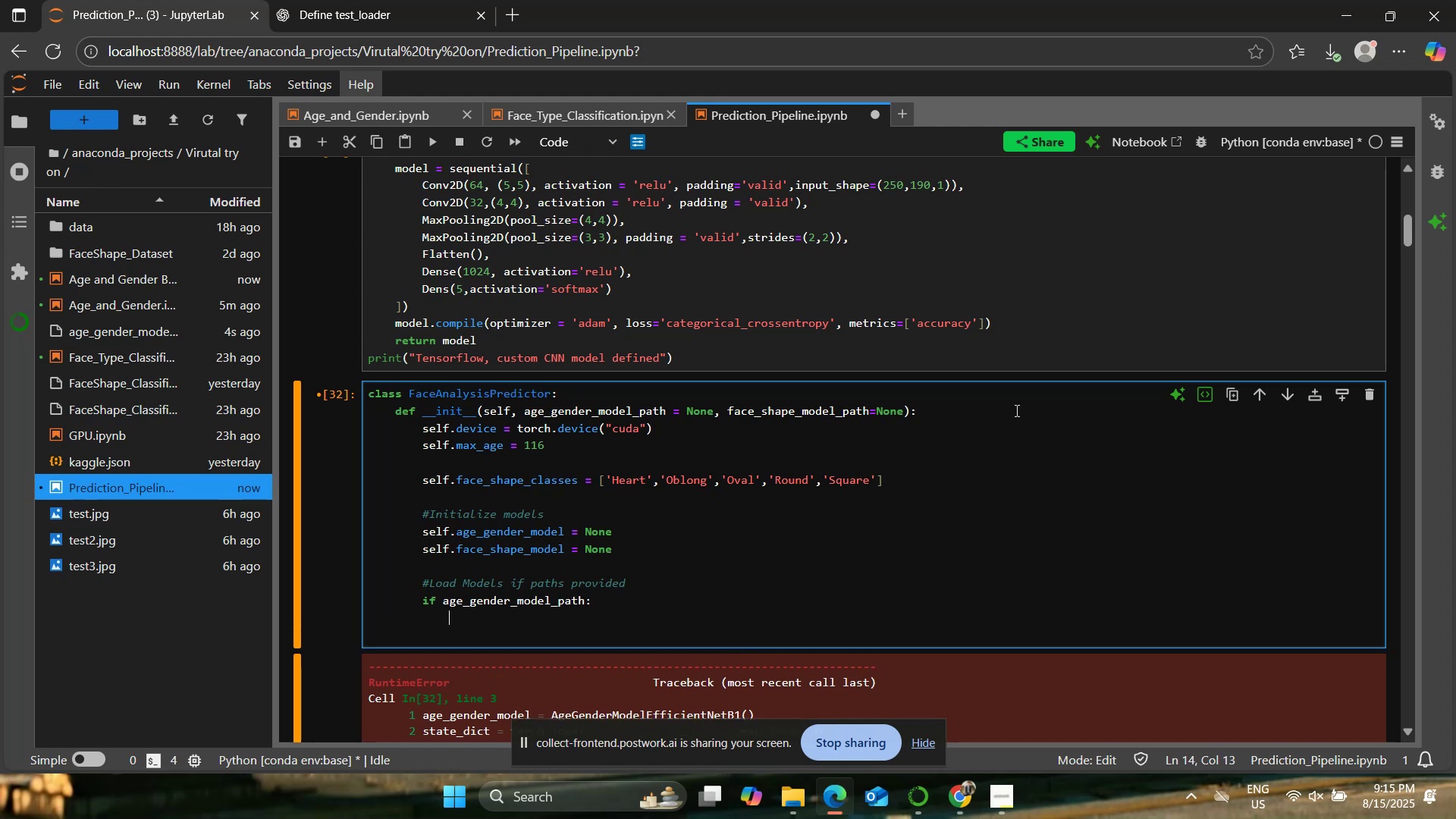 
type(self.load_age_Gende)
key(Backspace)
key(Backspace)
key(Backspace)
key(Backspace)
key(Backspace)
 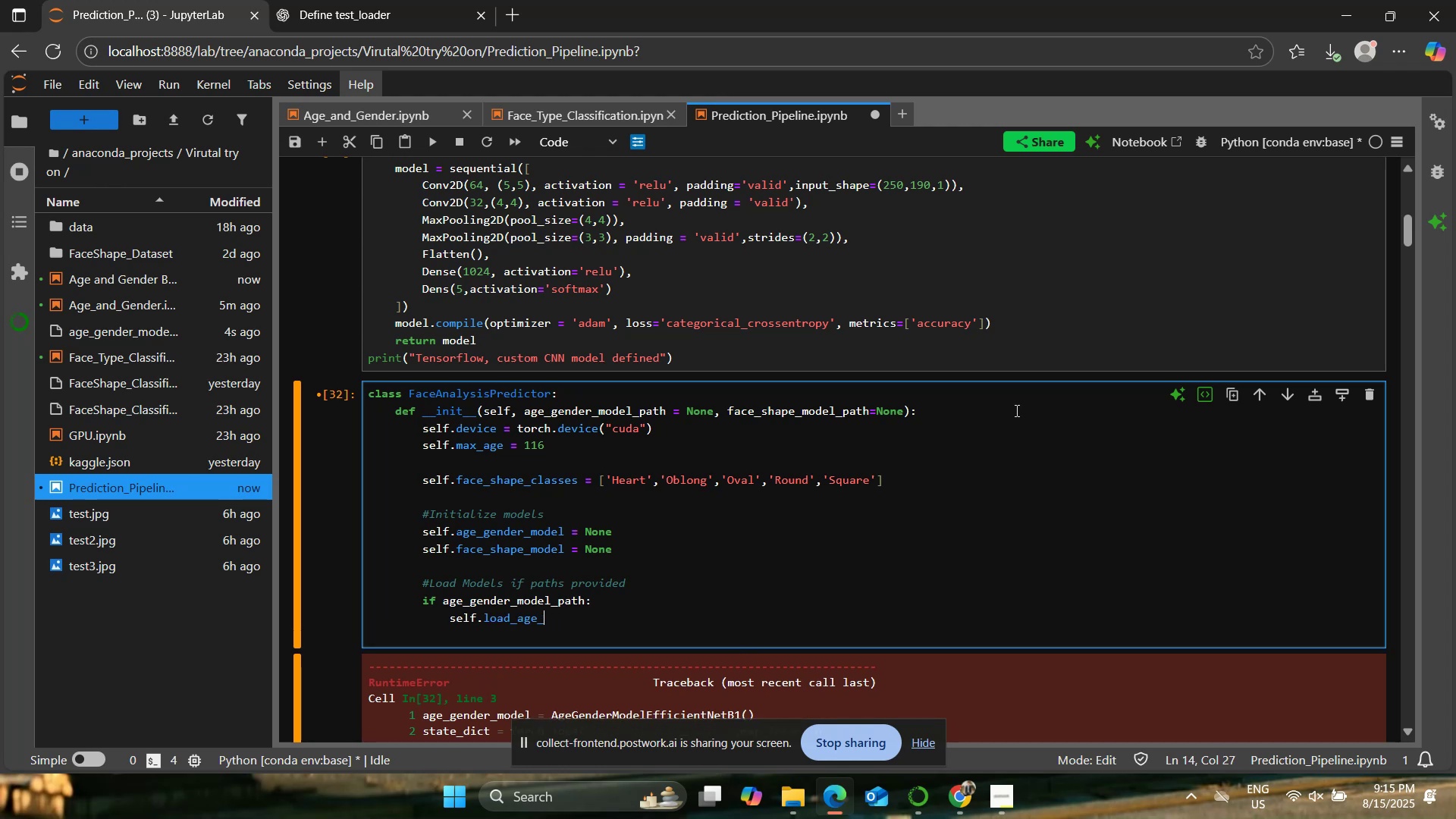 
wait(114.08)
 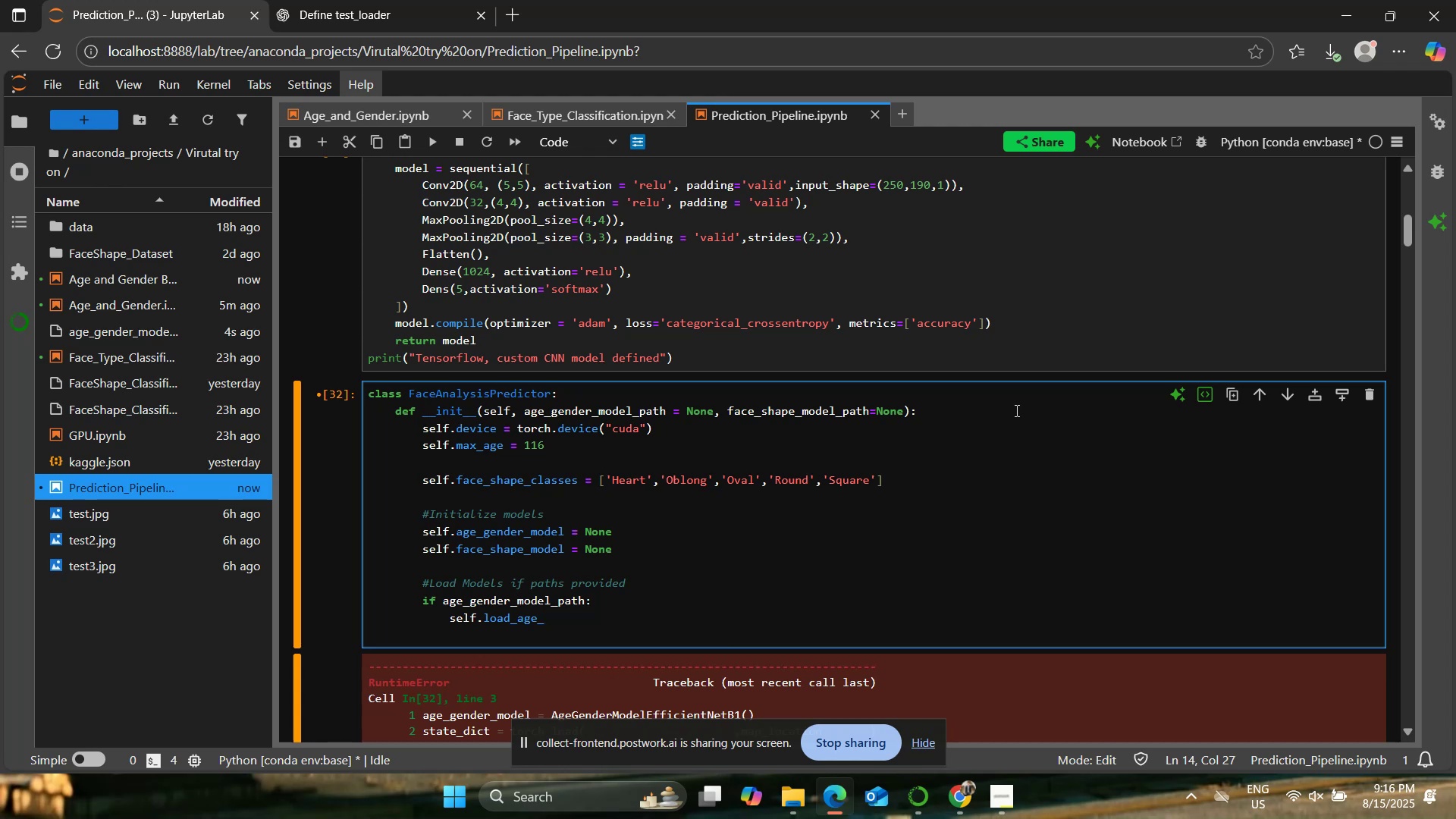 
left_click([604, 108])
 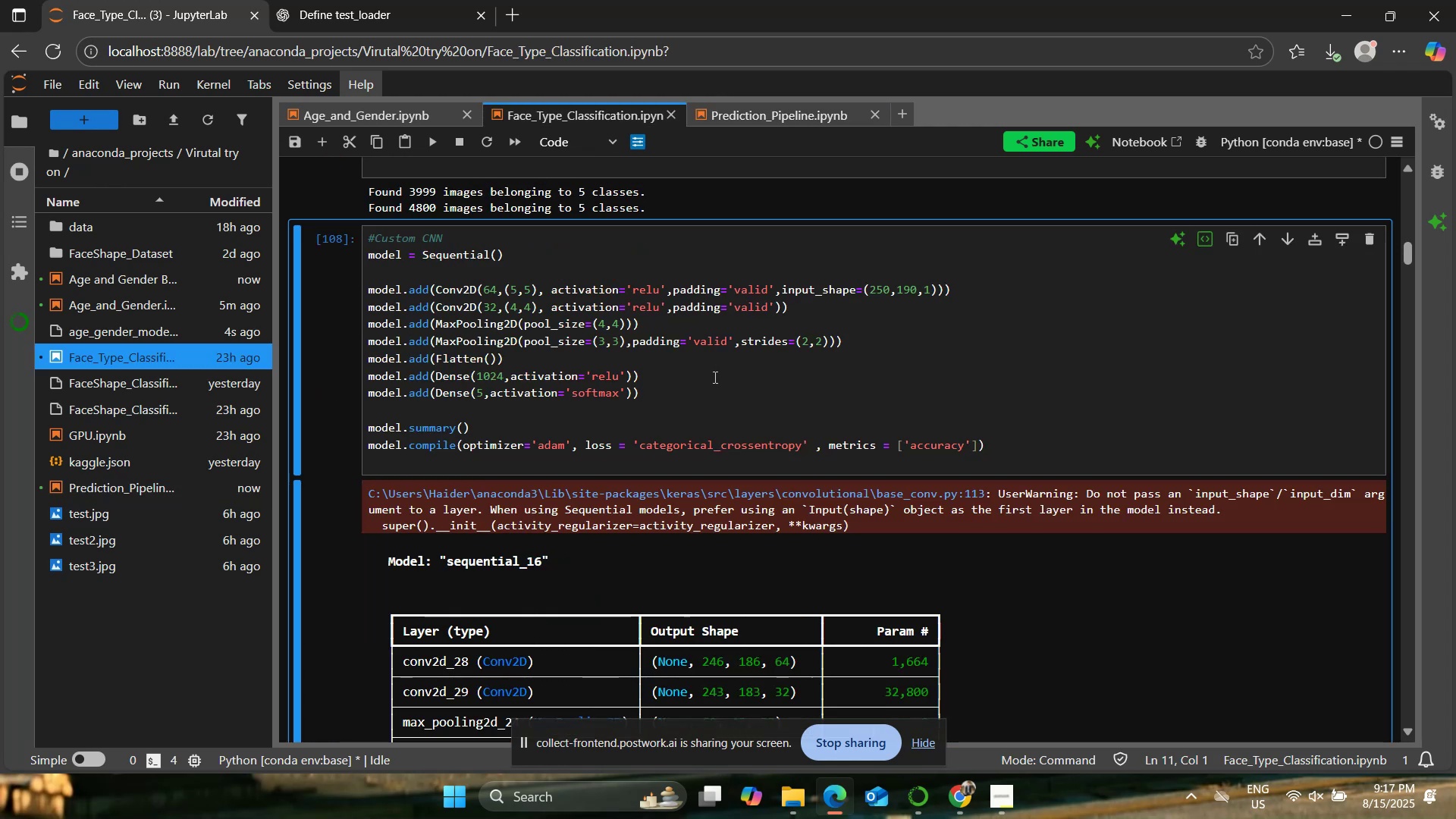 
scroll: coordinate [712, 385], scroll_direction: up, amount: 1.0
 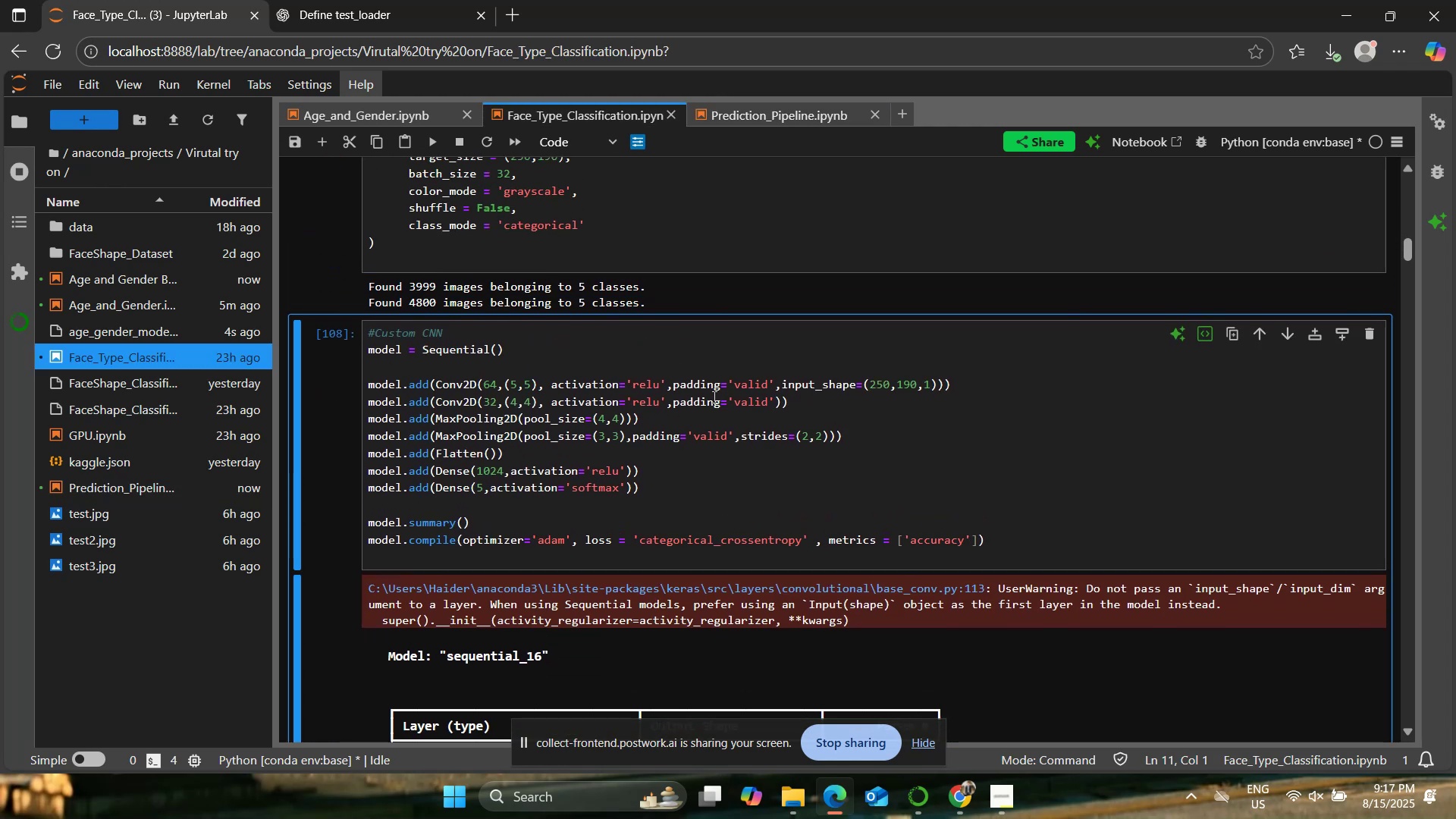 
scroll: coordinate [714, 397], scroll_direction: down, amount: 12.0
 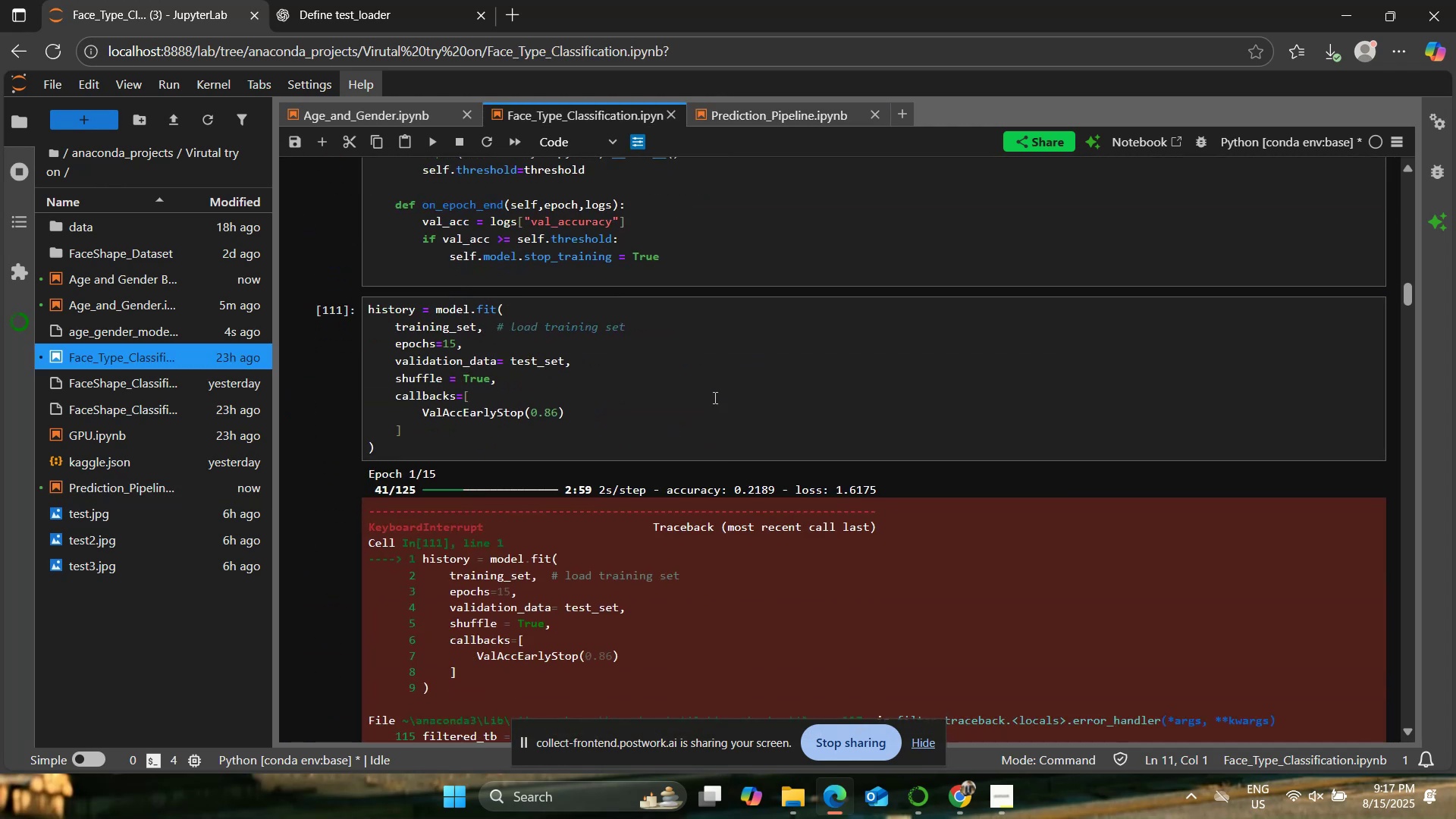 
scroll: coordinate [714, 397], scroll_direction: up, amount: 2.0
 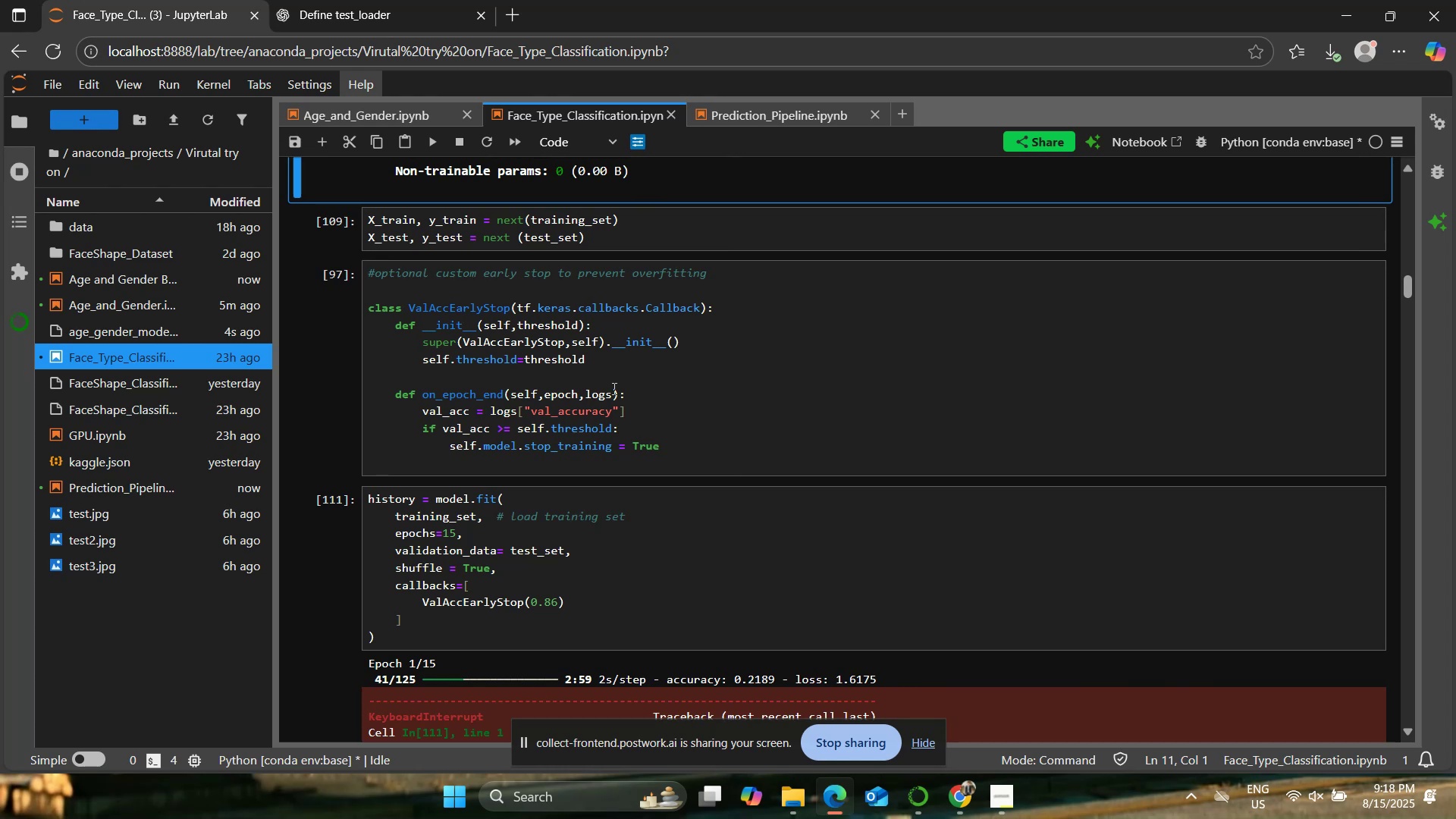 
wait(72.74)
 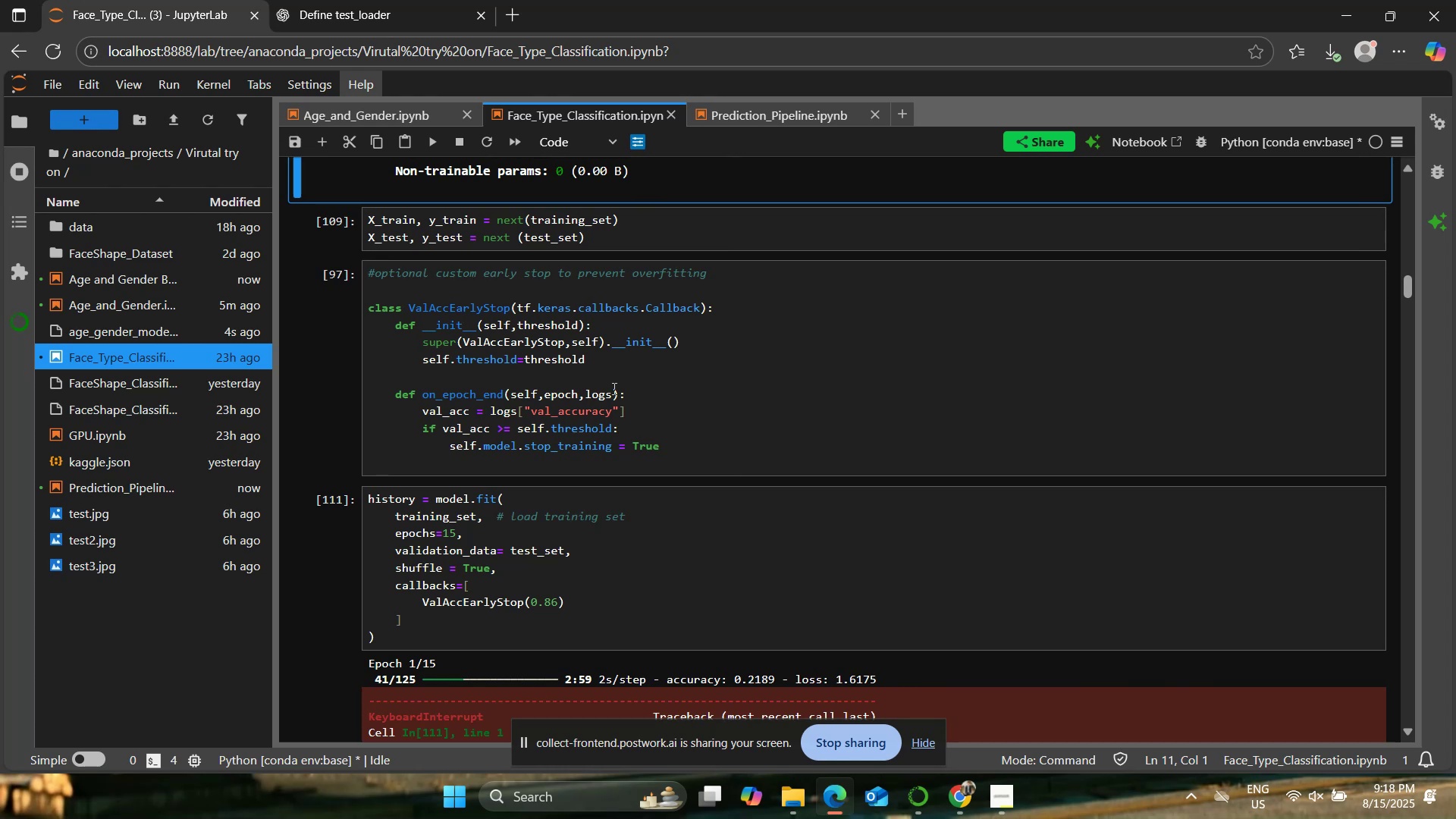 
left_click([406, 113])
 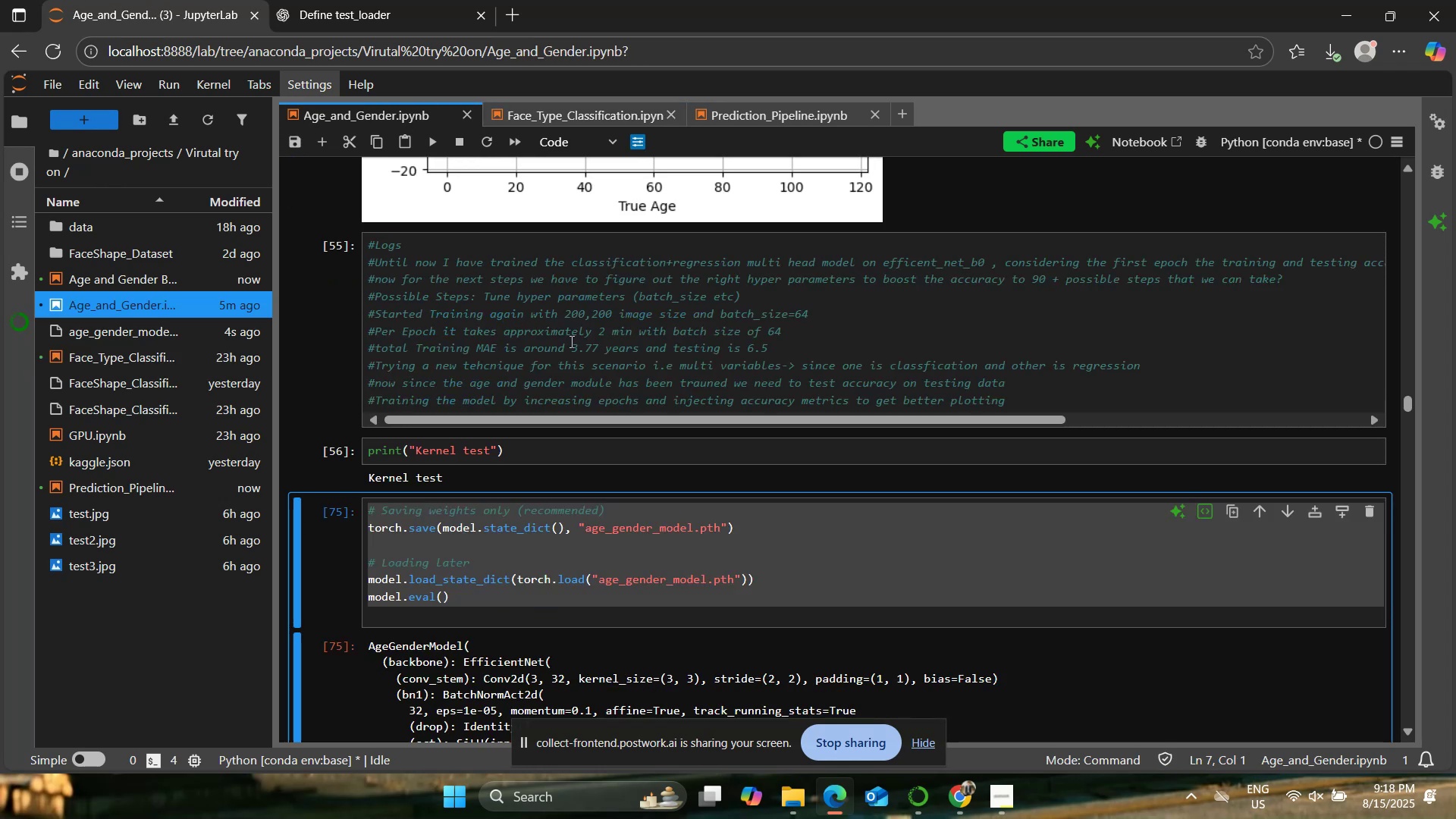 
scroll: coordinate [629, 379], scroll_direction: up, amount: 6.0
 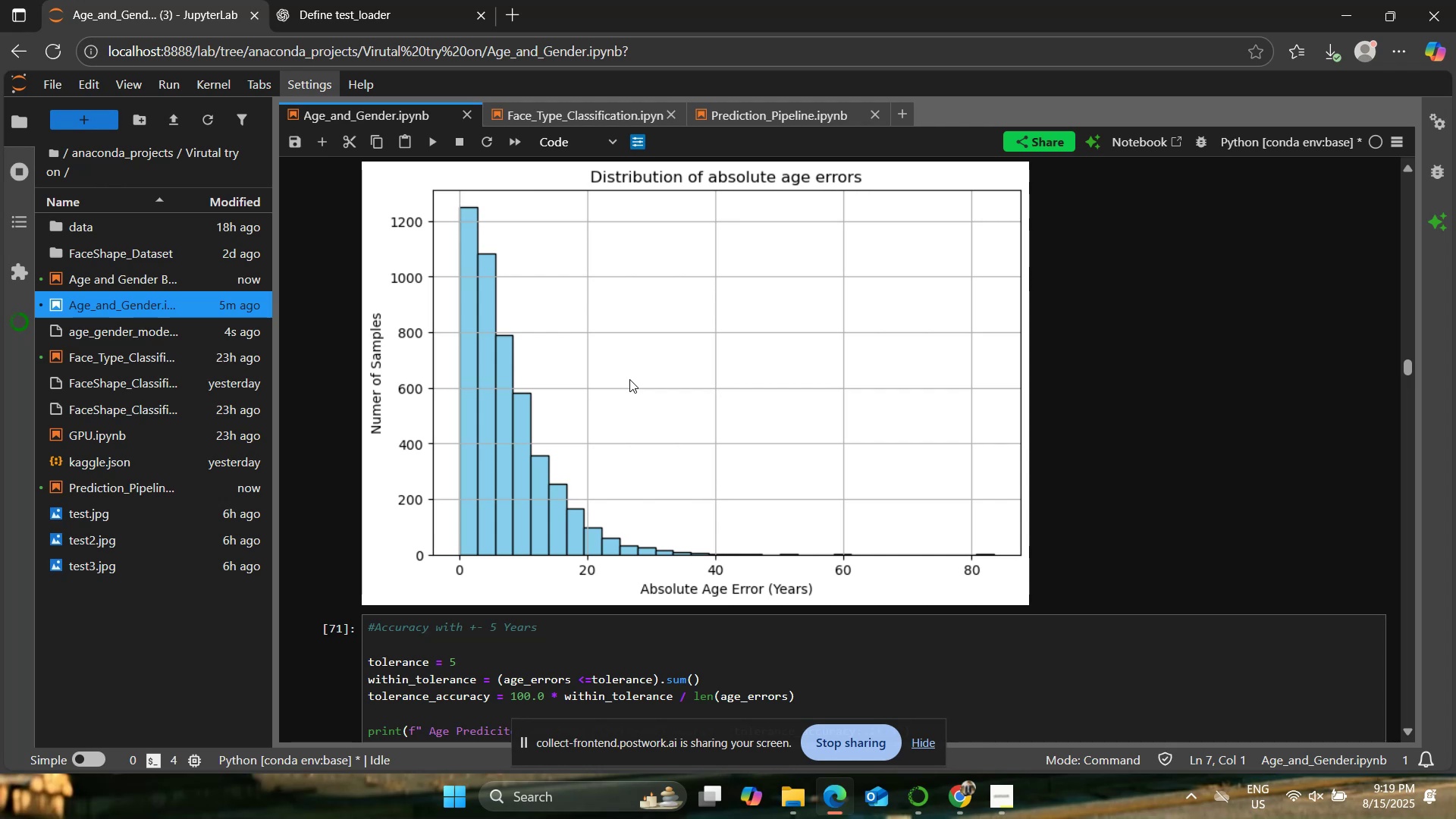 
wait(91.34)
 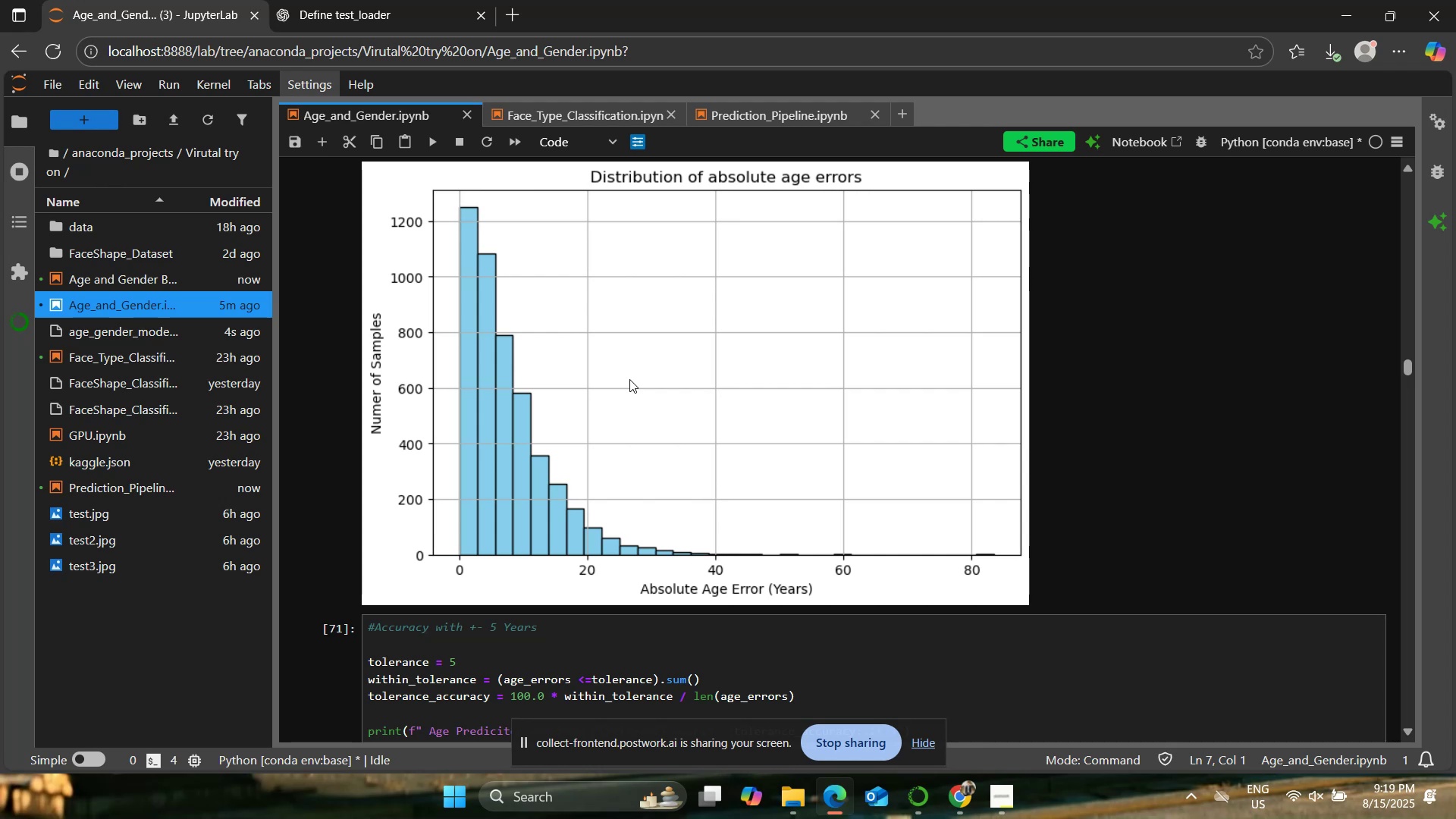 
left_click([818, 109])
 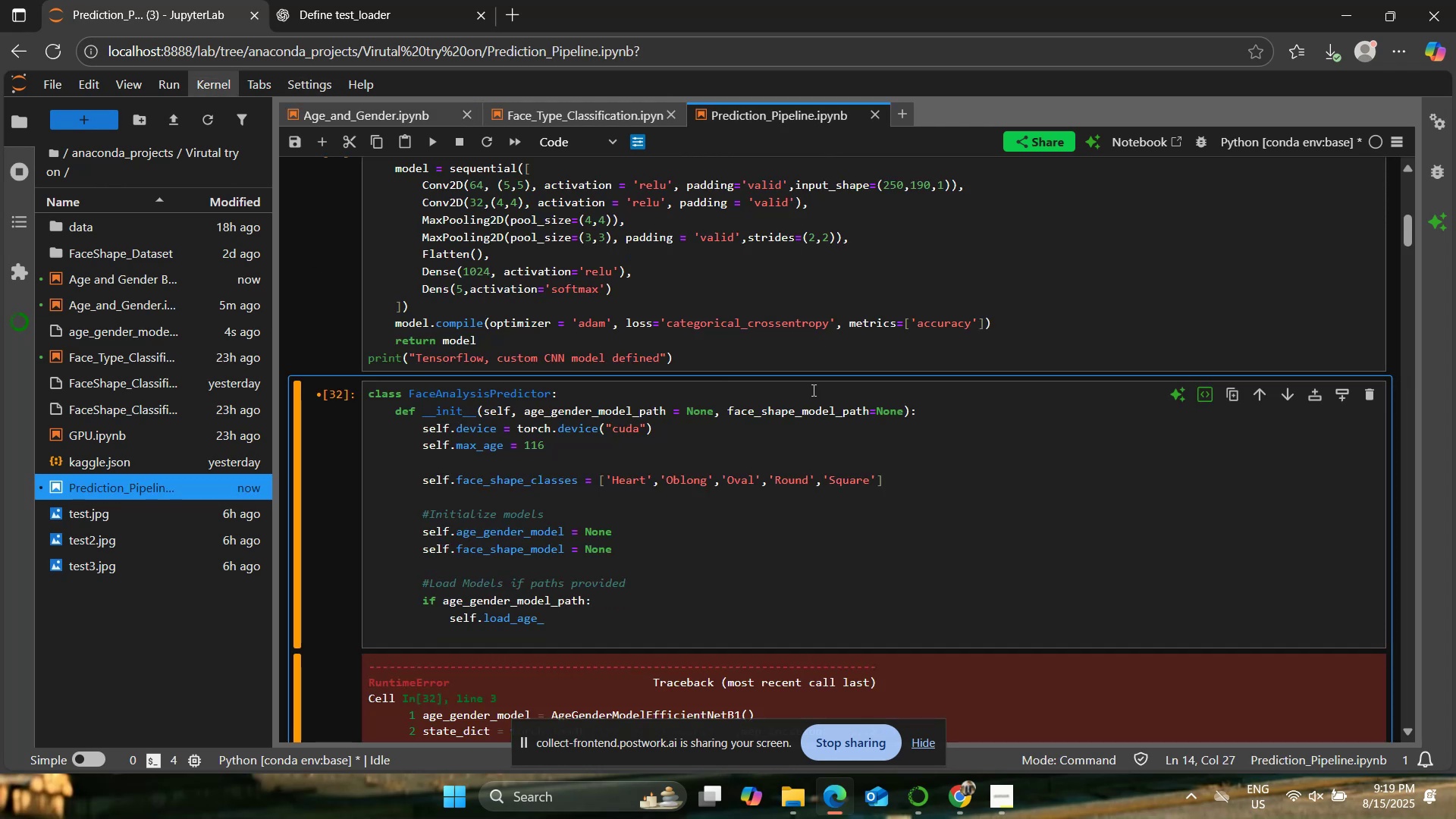 
scroll: coordinate [812, 390], scroll_direction: down, amount: 1.0
 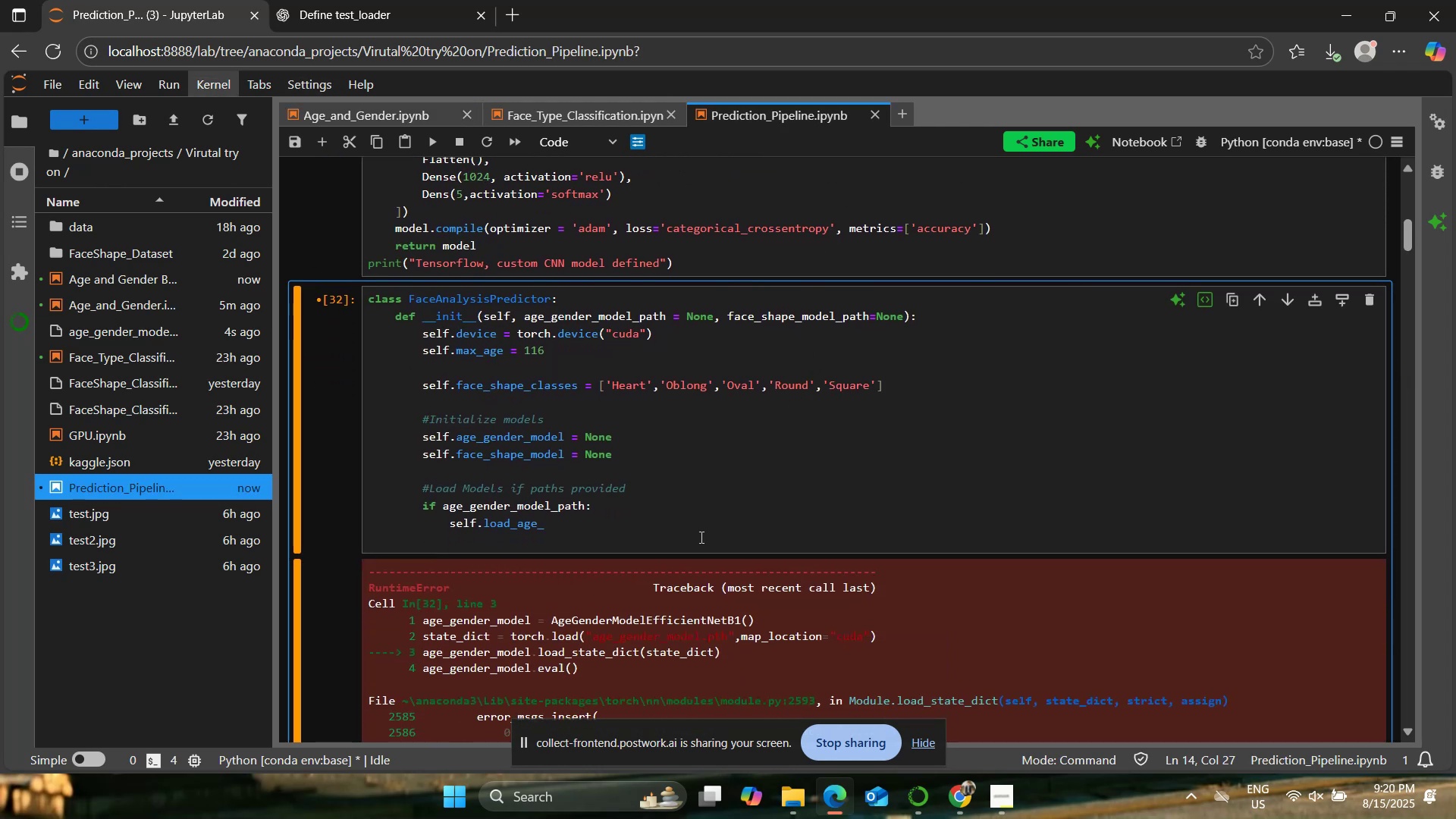 
left_click([677, 522])
 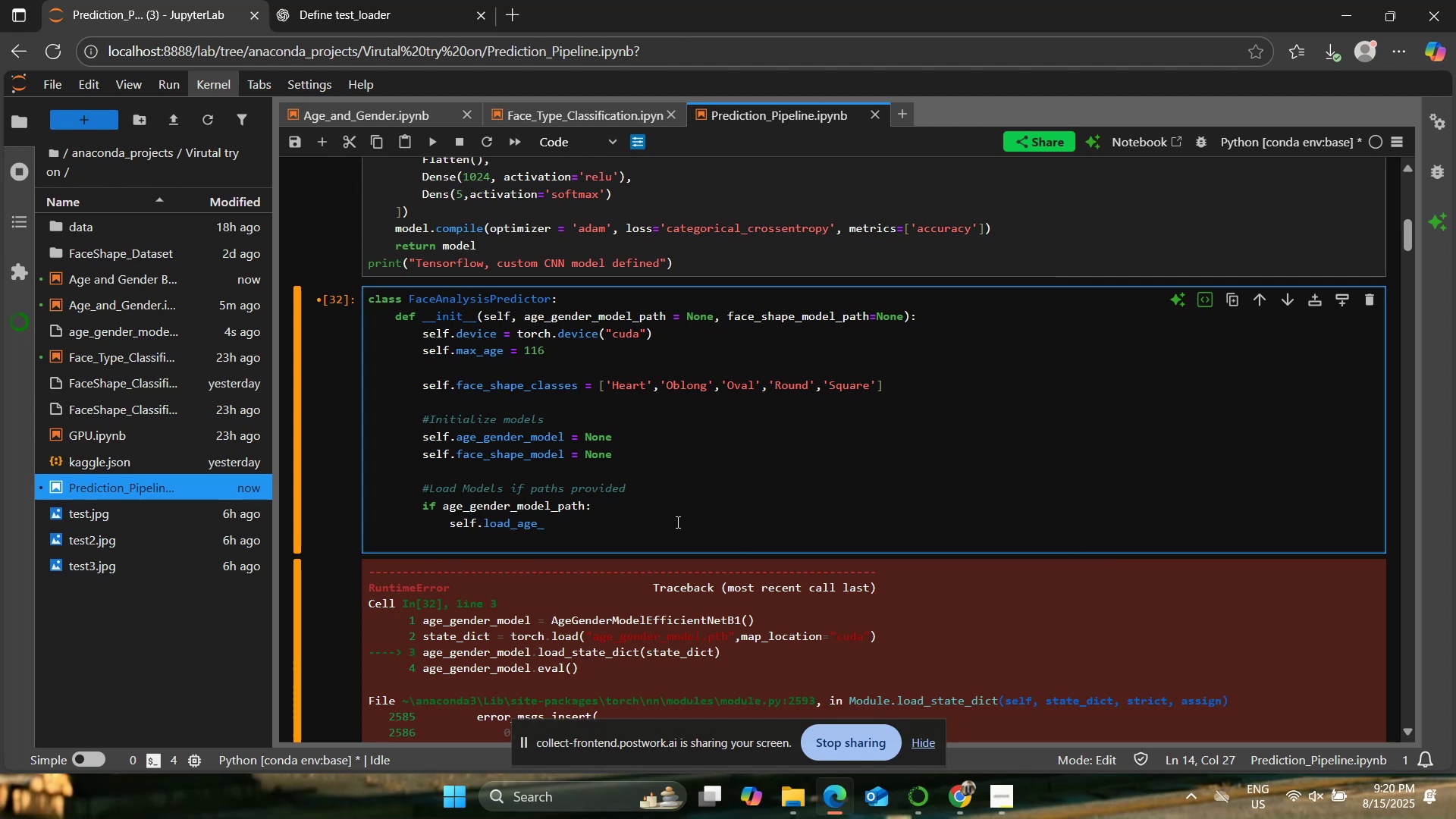 
wait(15.77)
 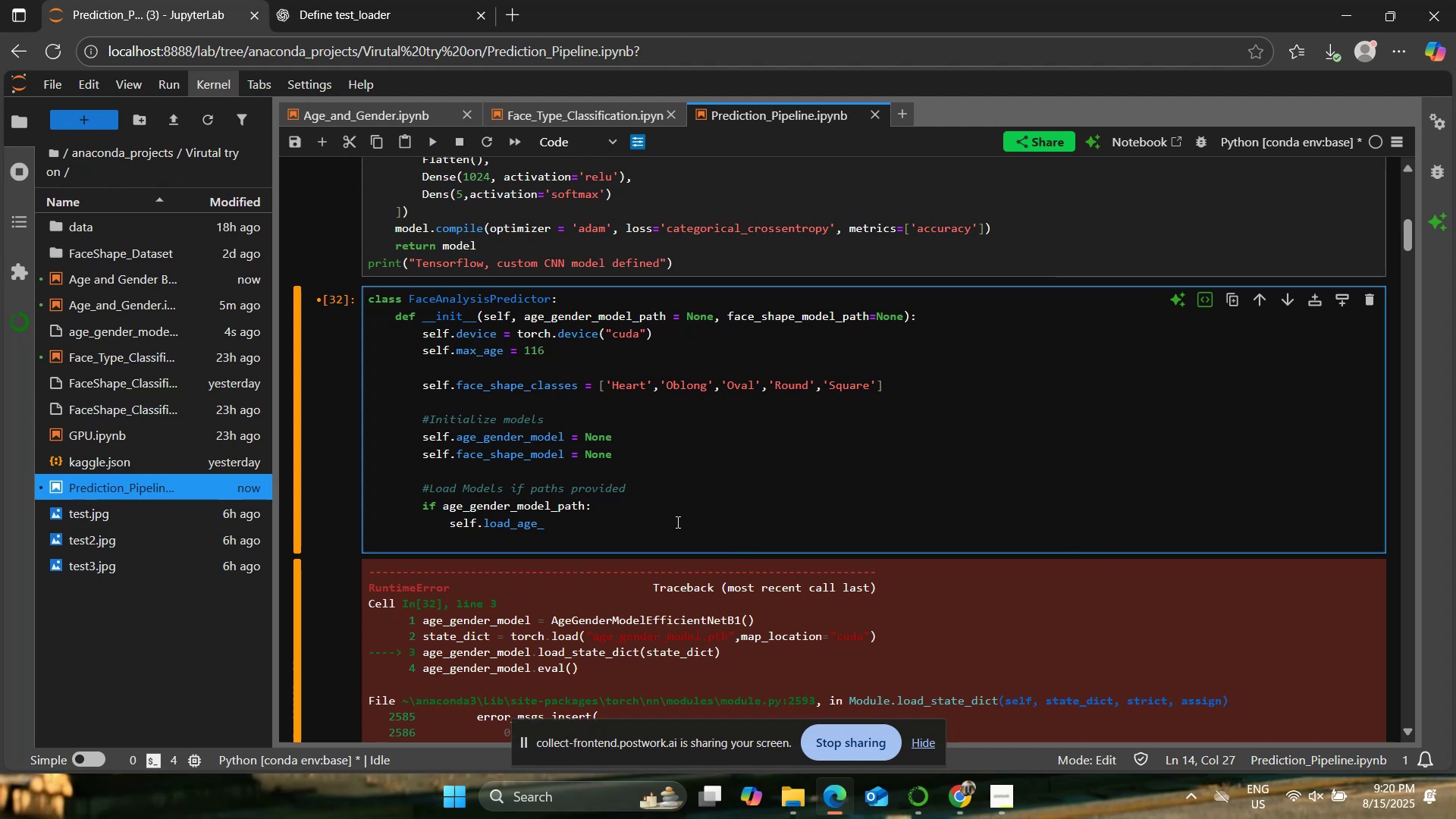 
type(gender_model(age_gender)
key(Backspace)
key(Backspace)
key(Backspace)
type(der_model_[at)
key(Backspace)
key(Backspace)
key(Backspace)
type(path))
 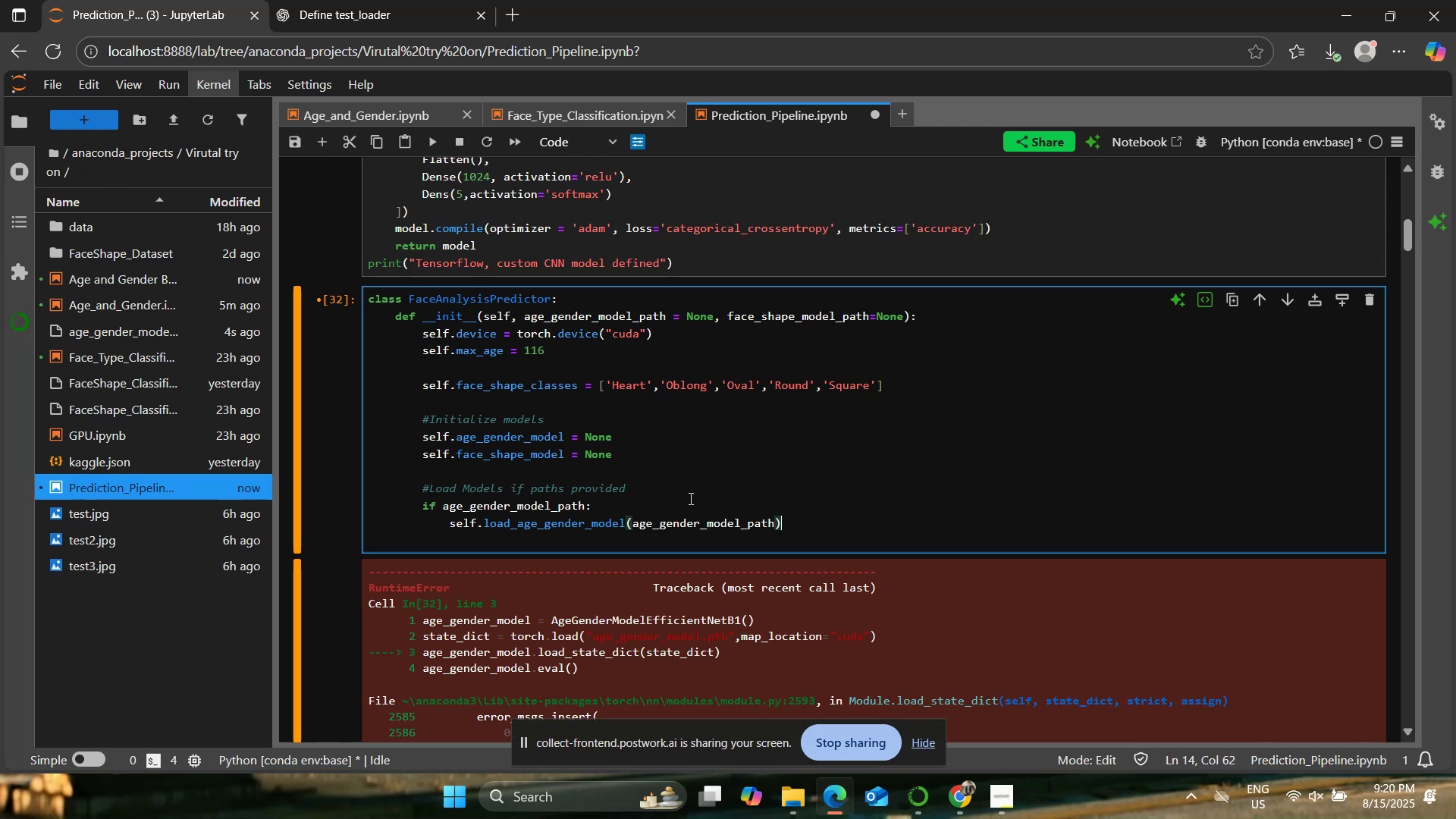 
key(Enter)
 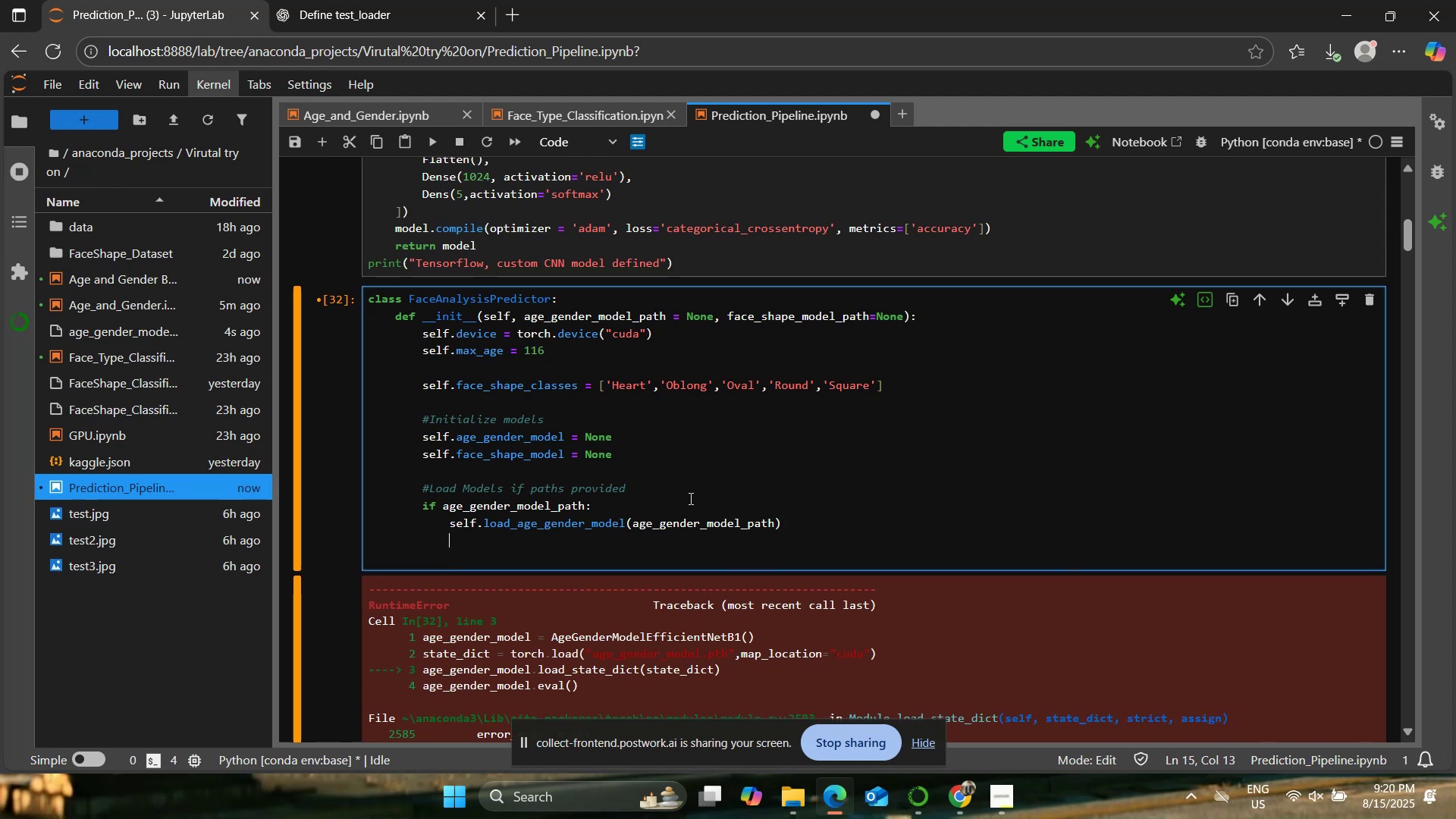 
key(Enter)
 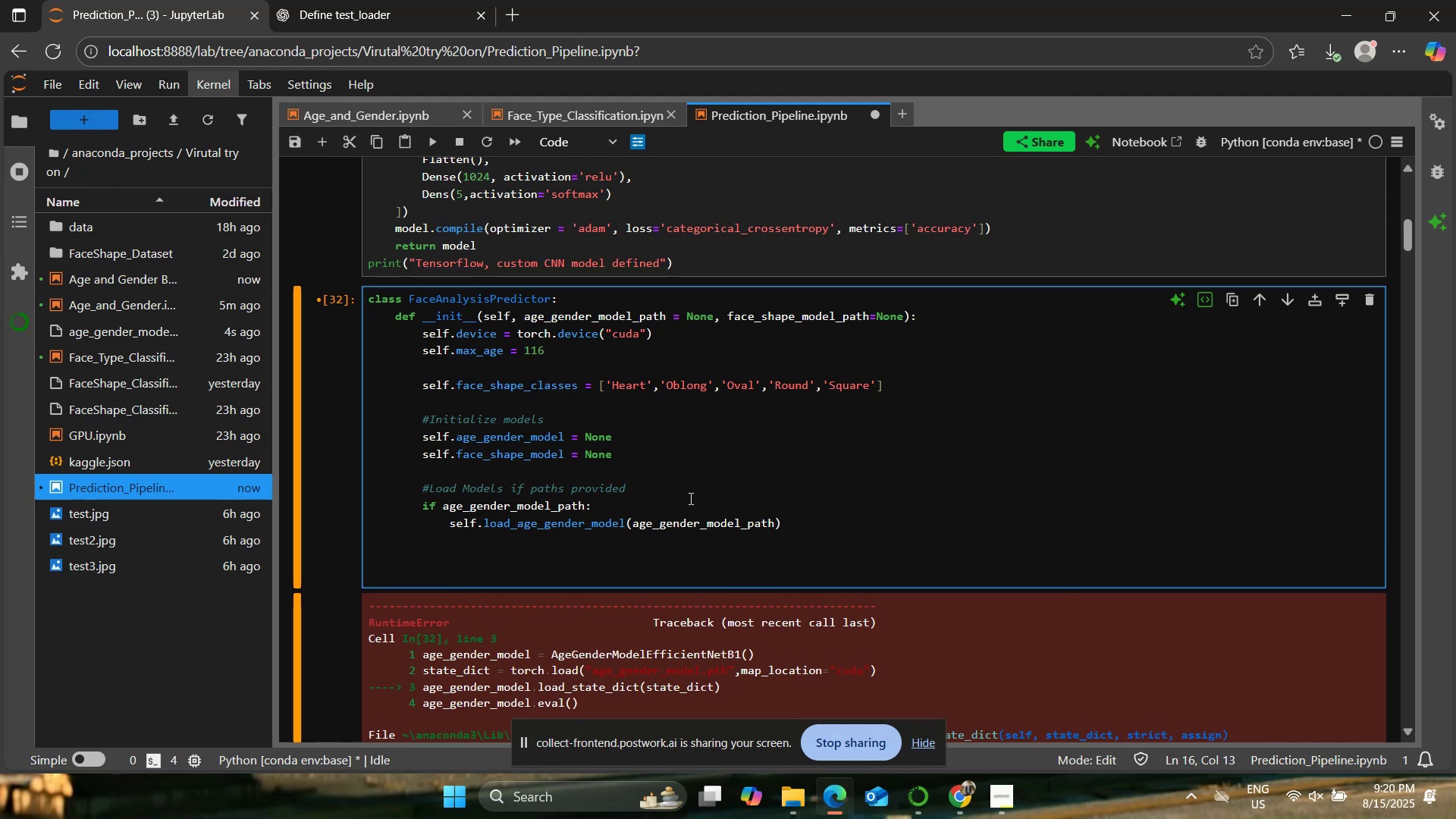 
key(Backspace)
type(if face_shape =)
key(Backspace)
key(Backspace)
type(_model_path:)
 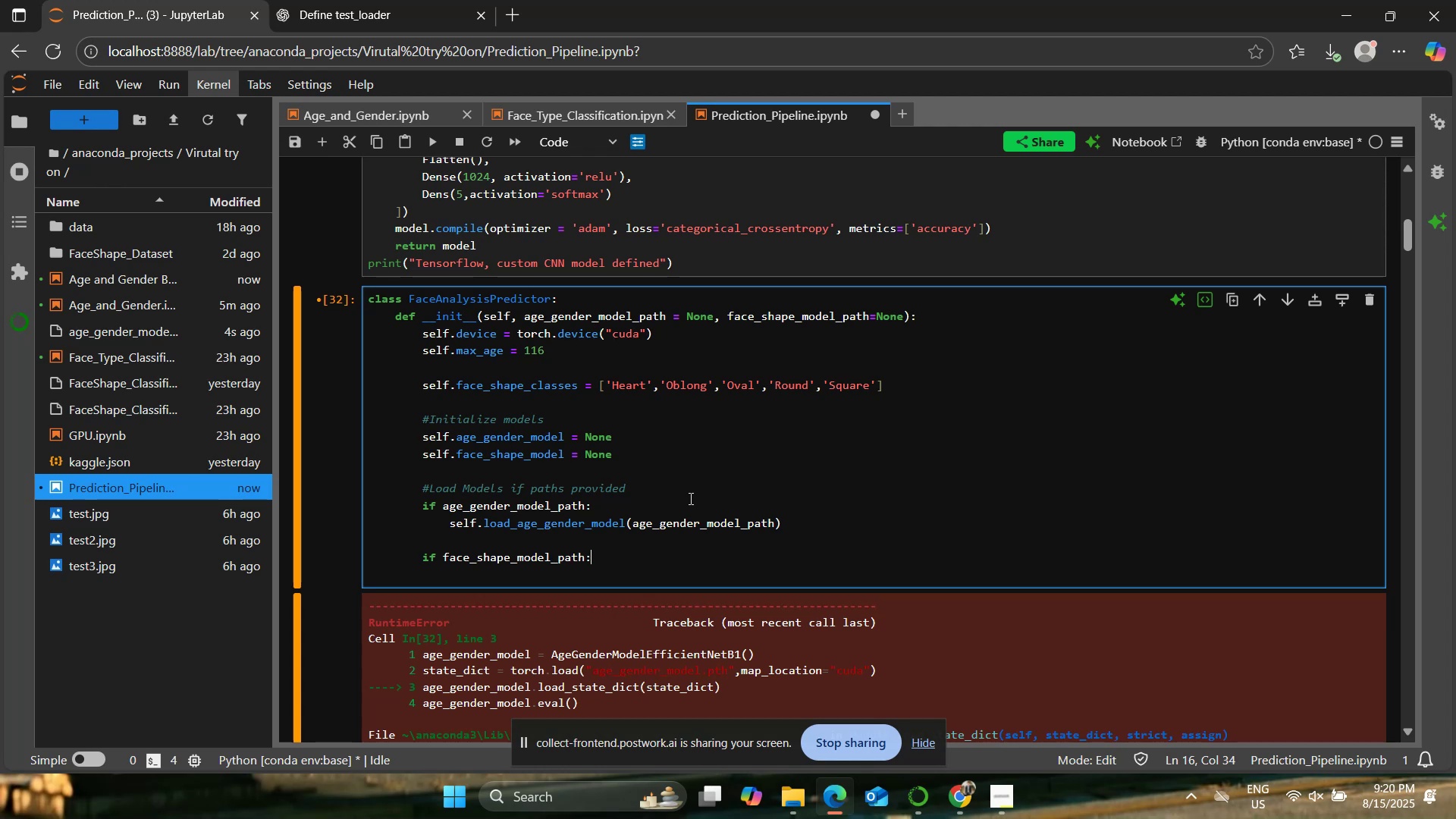 
key(Enter)
 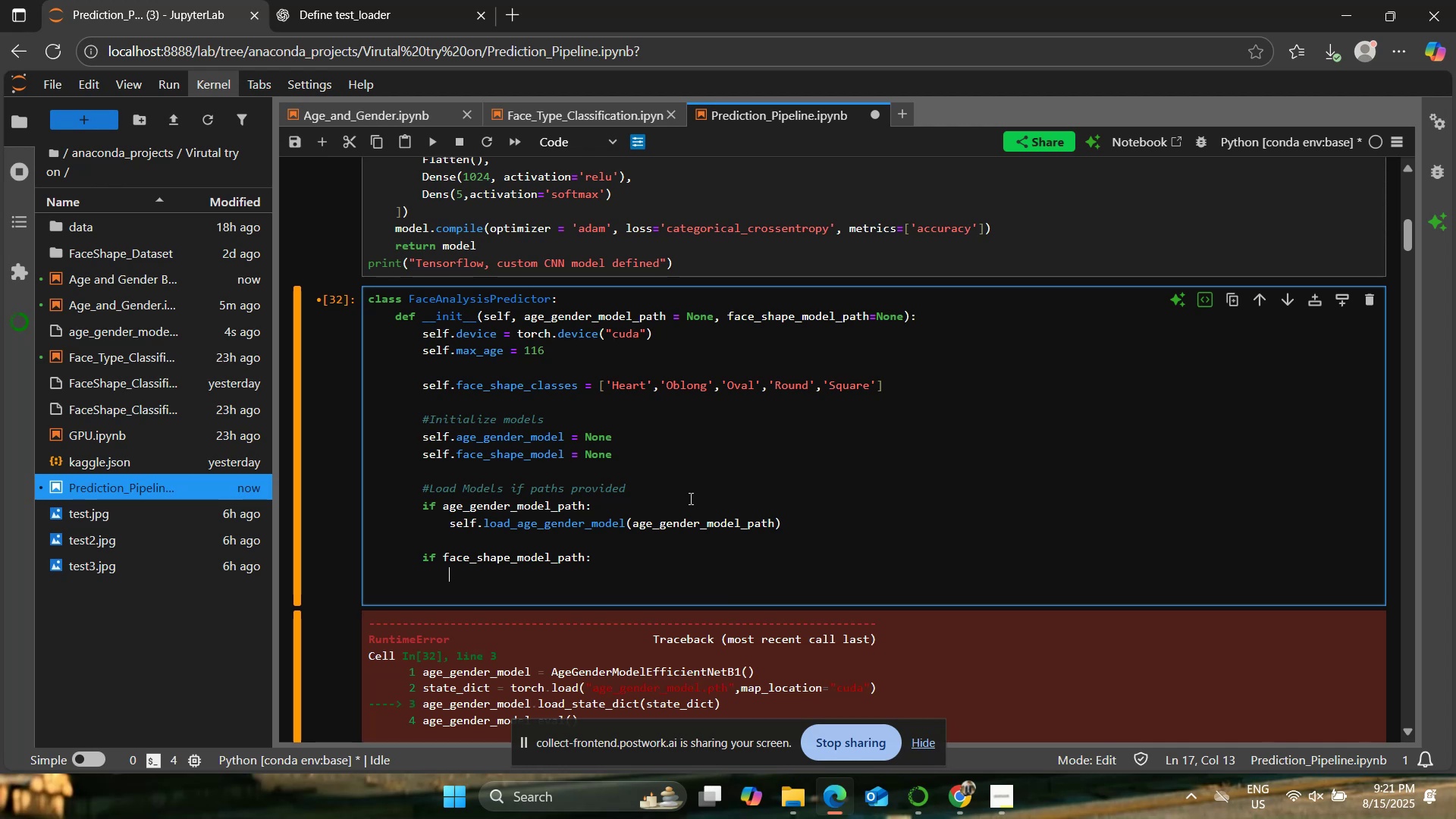 
wait(42.47)
 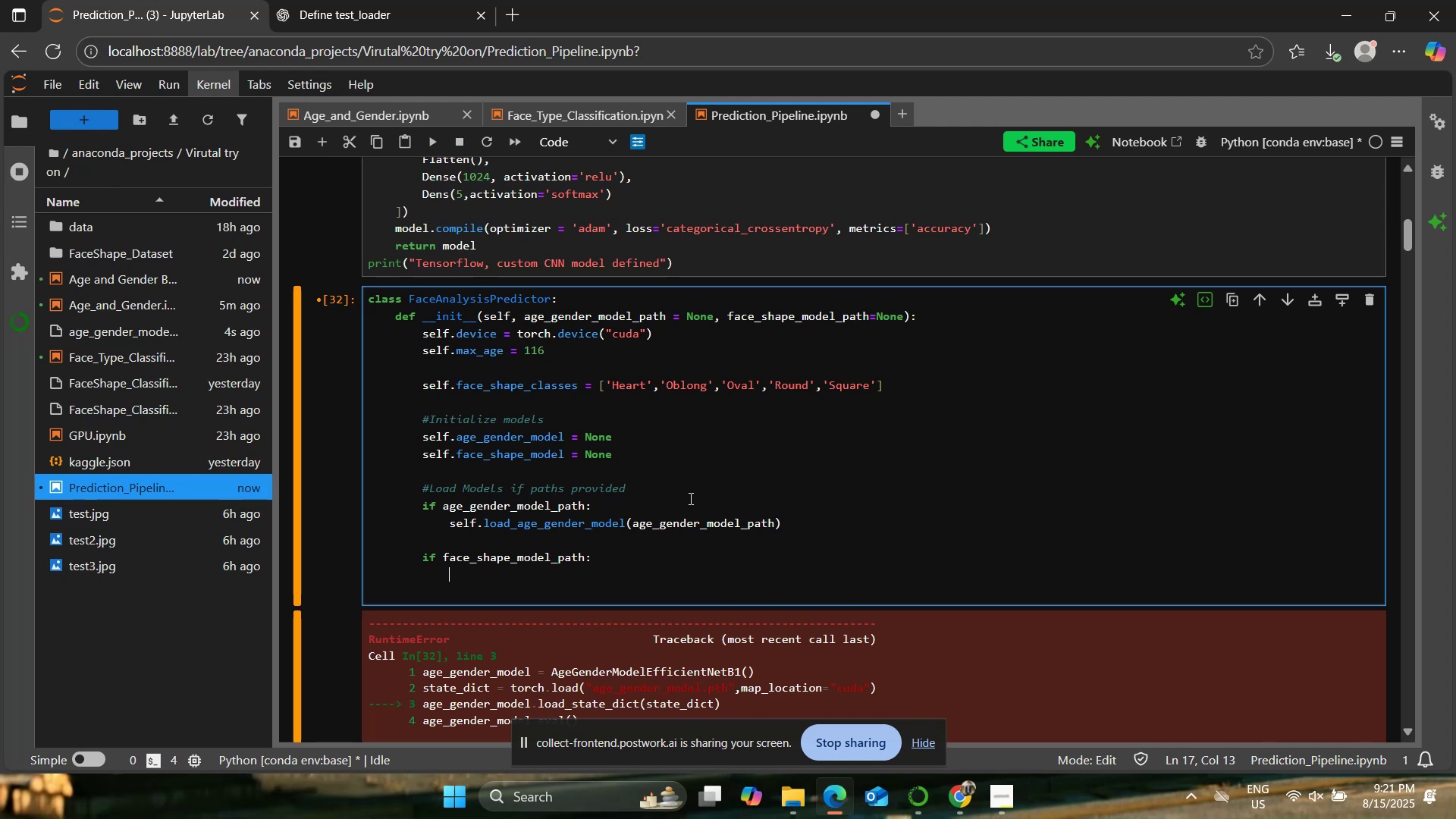 
type(self.load_face_sha)
 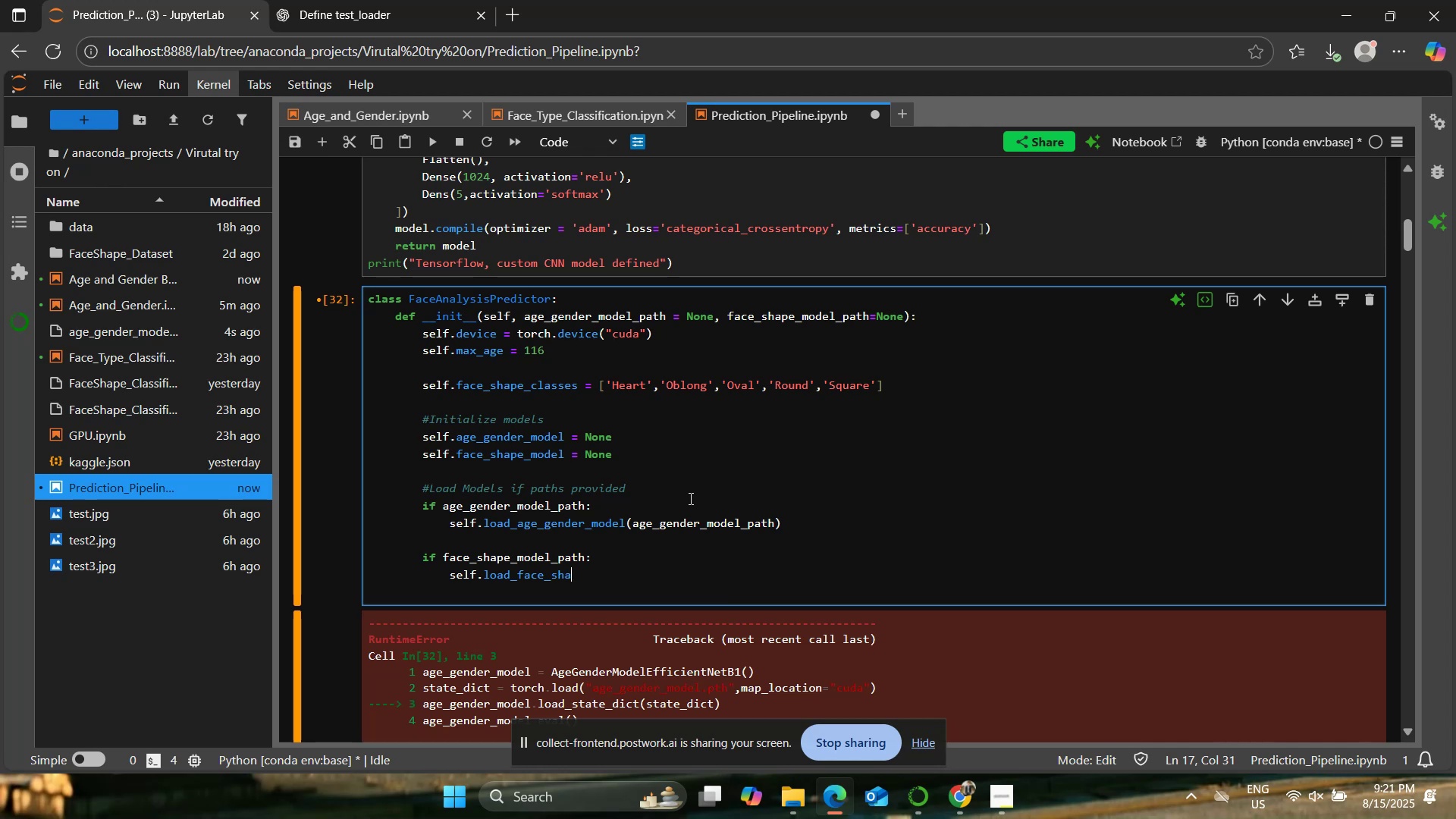 
type(pe_model(face_shape_model_path))
 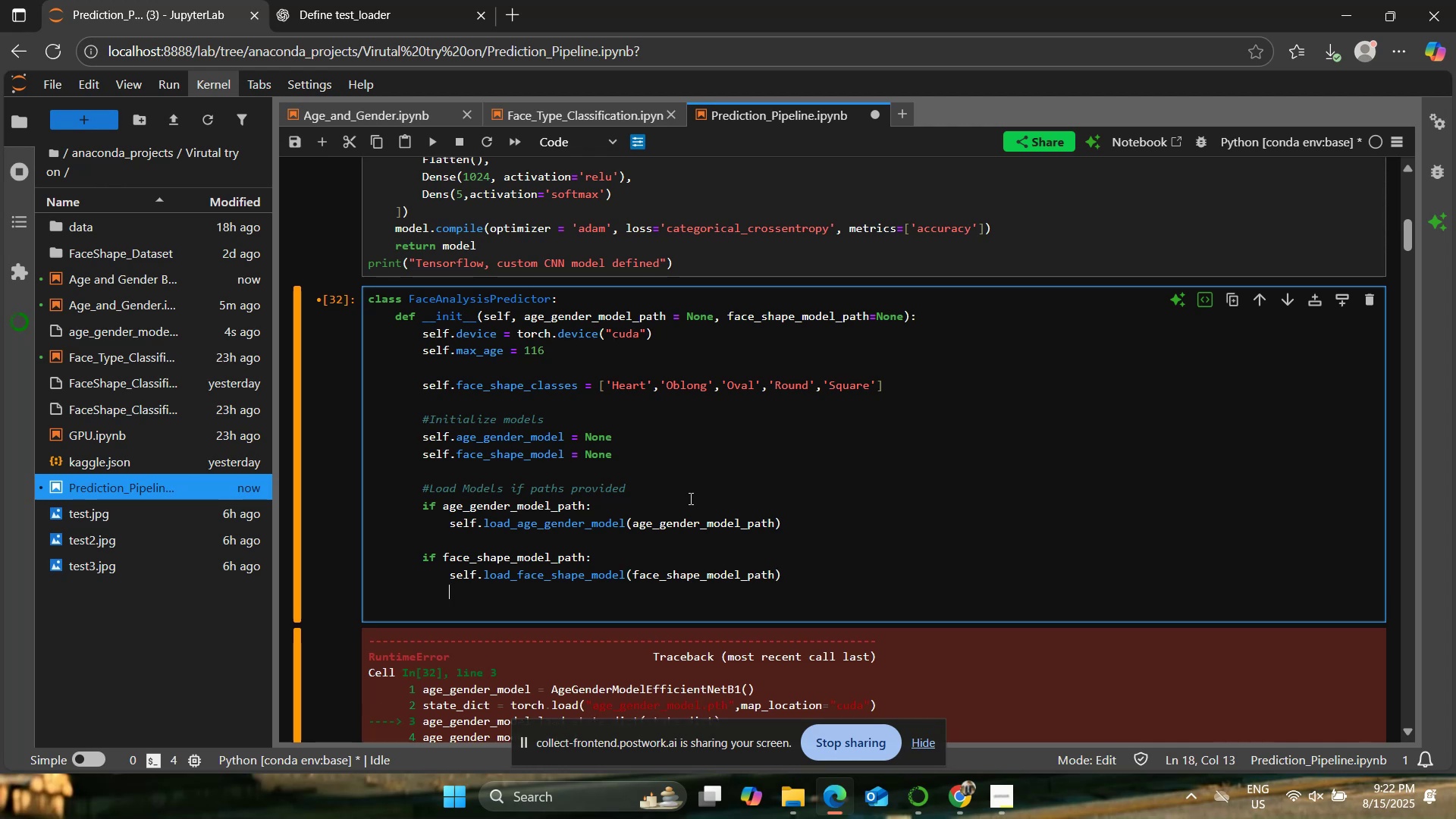 
 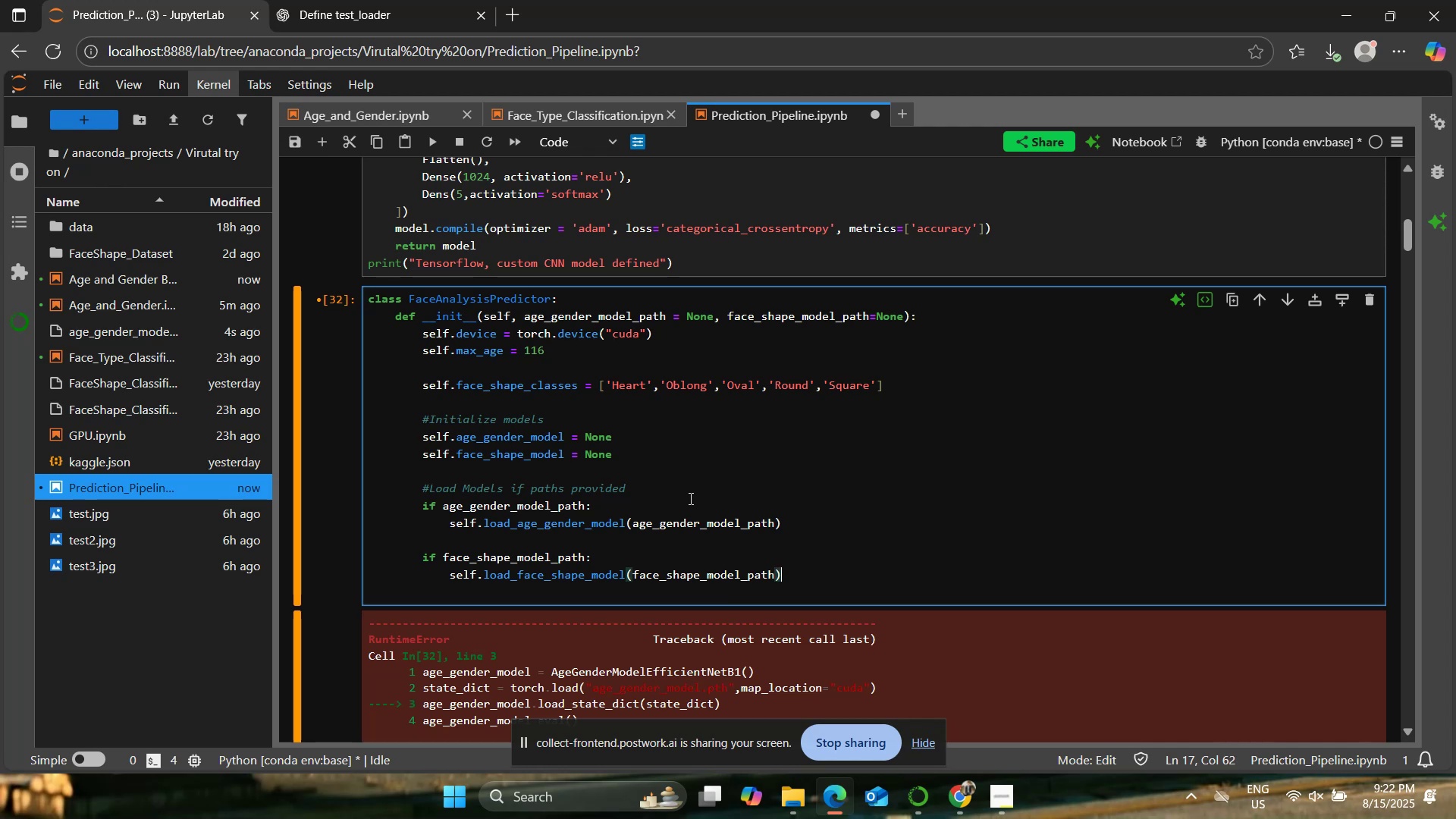 
key(Enter)
 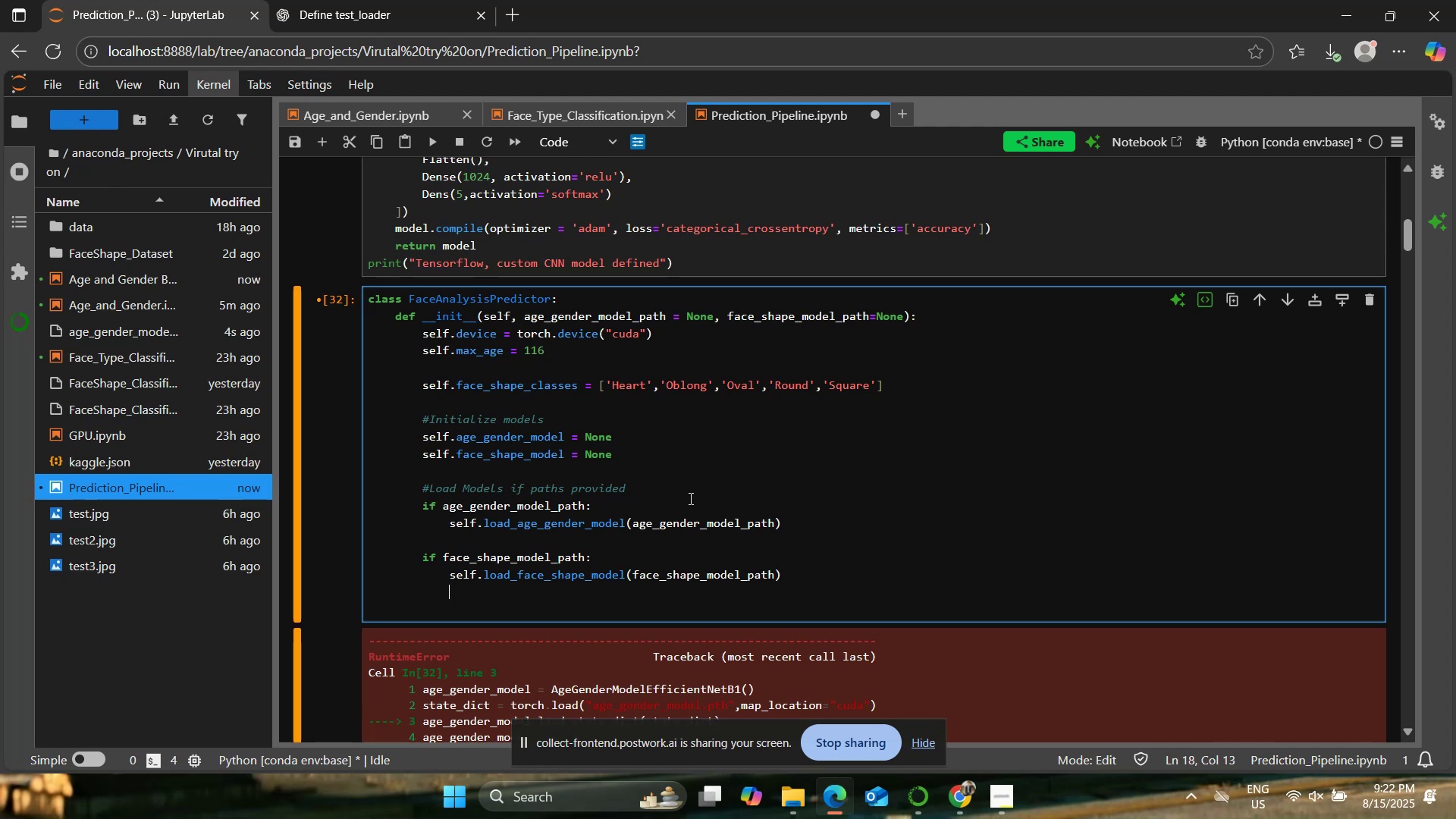 
key(Enter)
 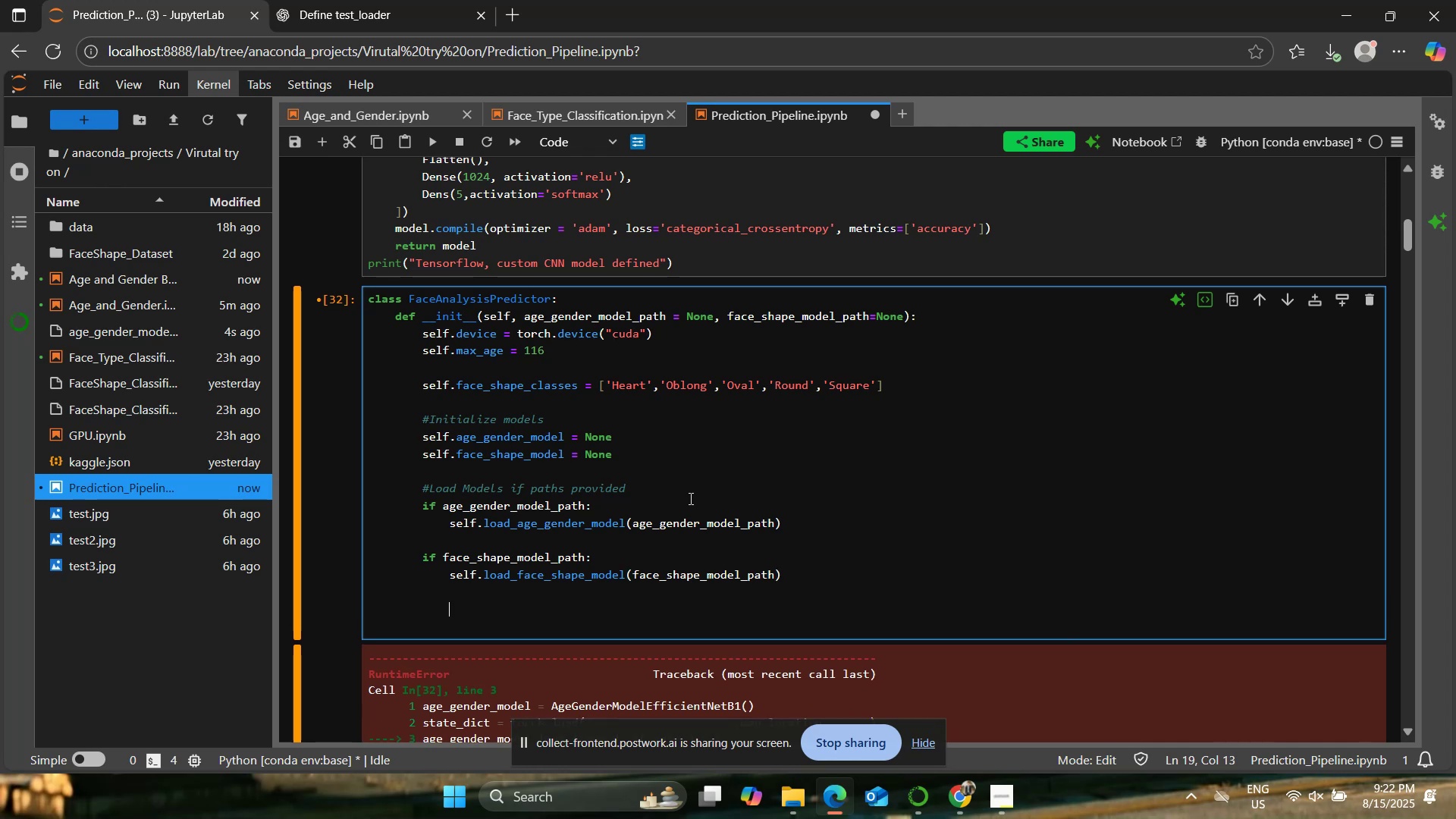 
key(Backspace)
type(#define trnas)
key(Backspace)
key(Backspace)
key(Backspace)
type(ansforms)
 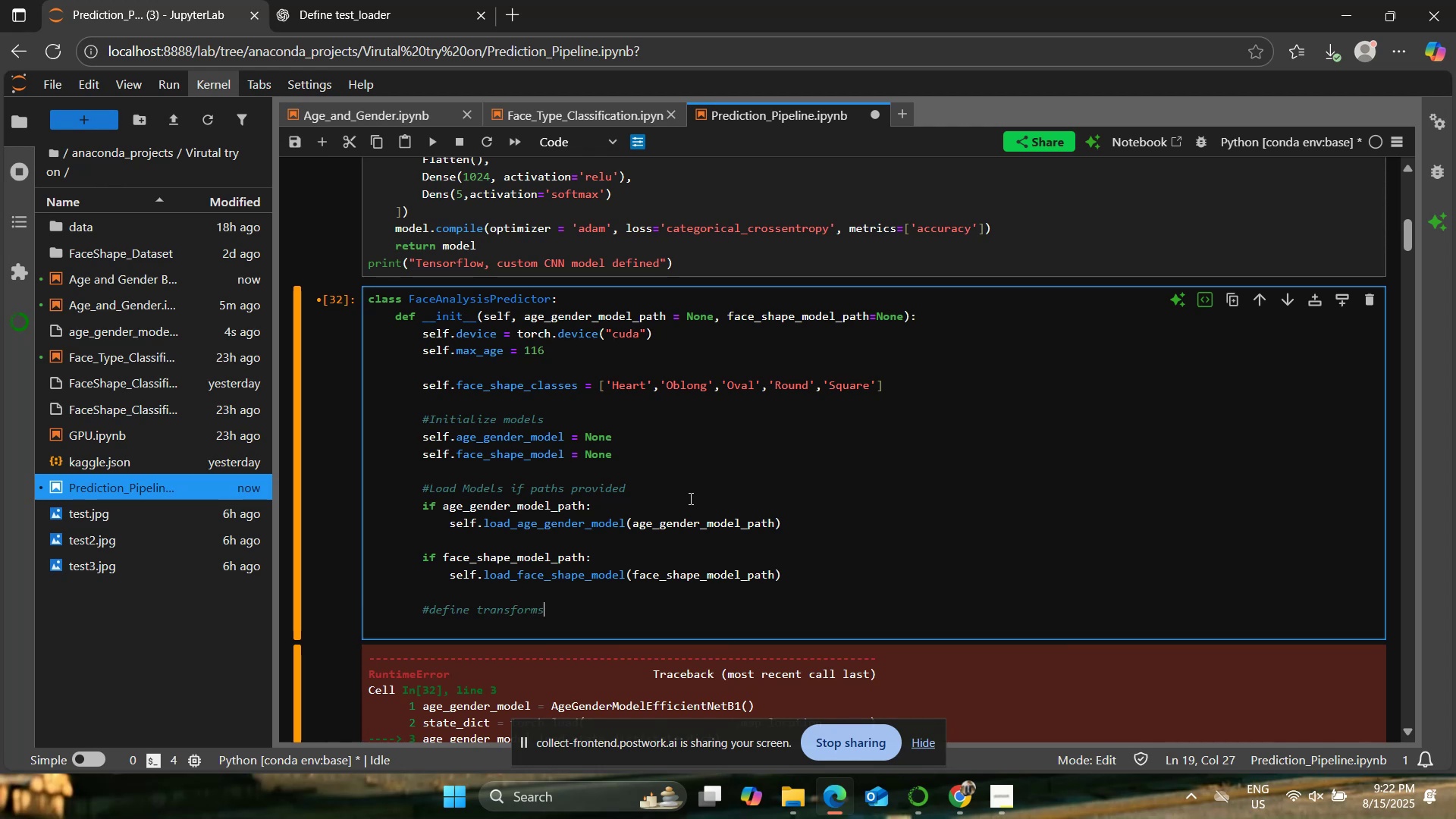 
key(Enter)
 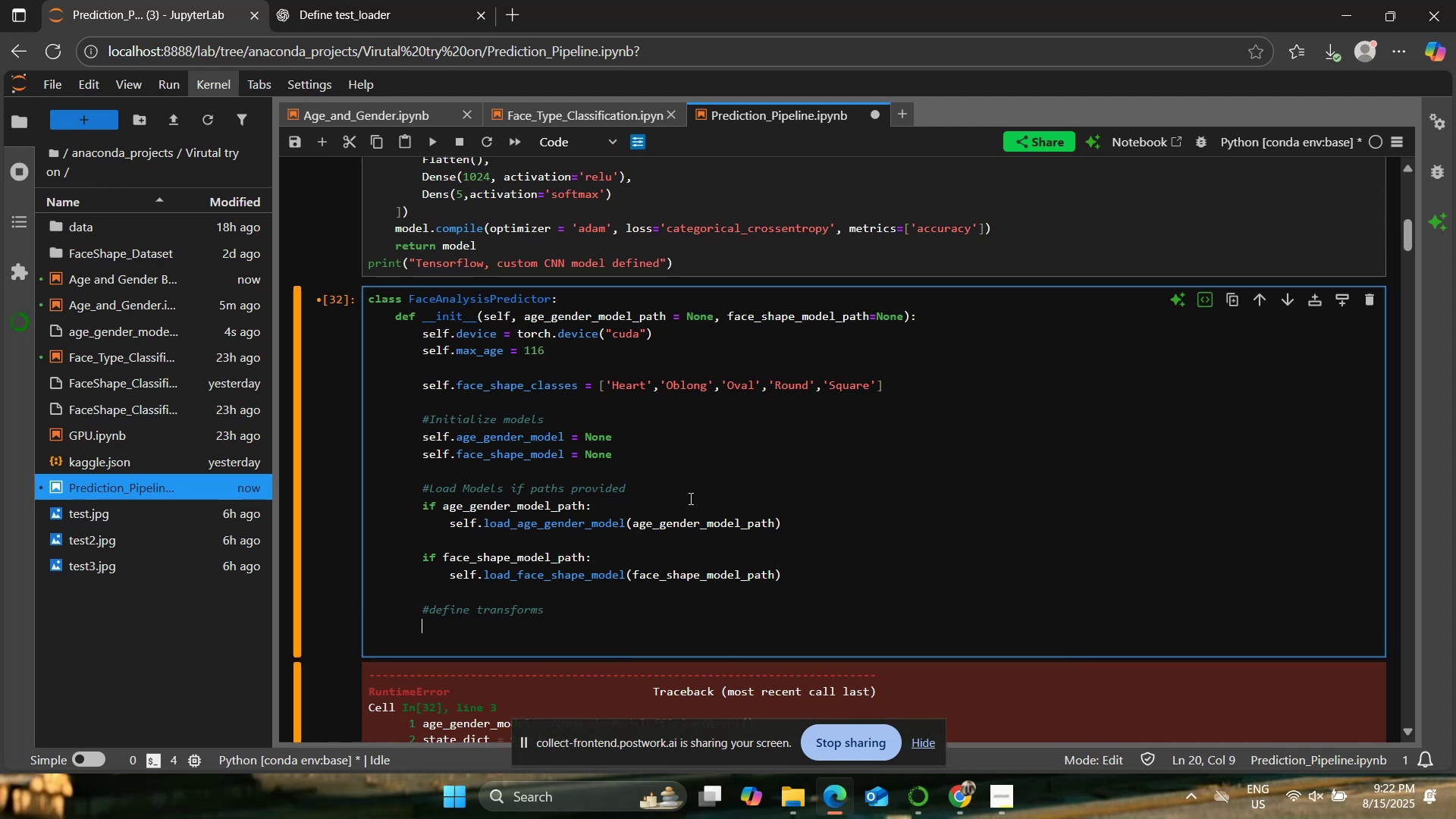 
type(self.s)
key(Backspace)
type(_setuo_t)
key(Backspace)
key(Backspace)
key(Backspace)
type(p_transforms())
 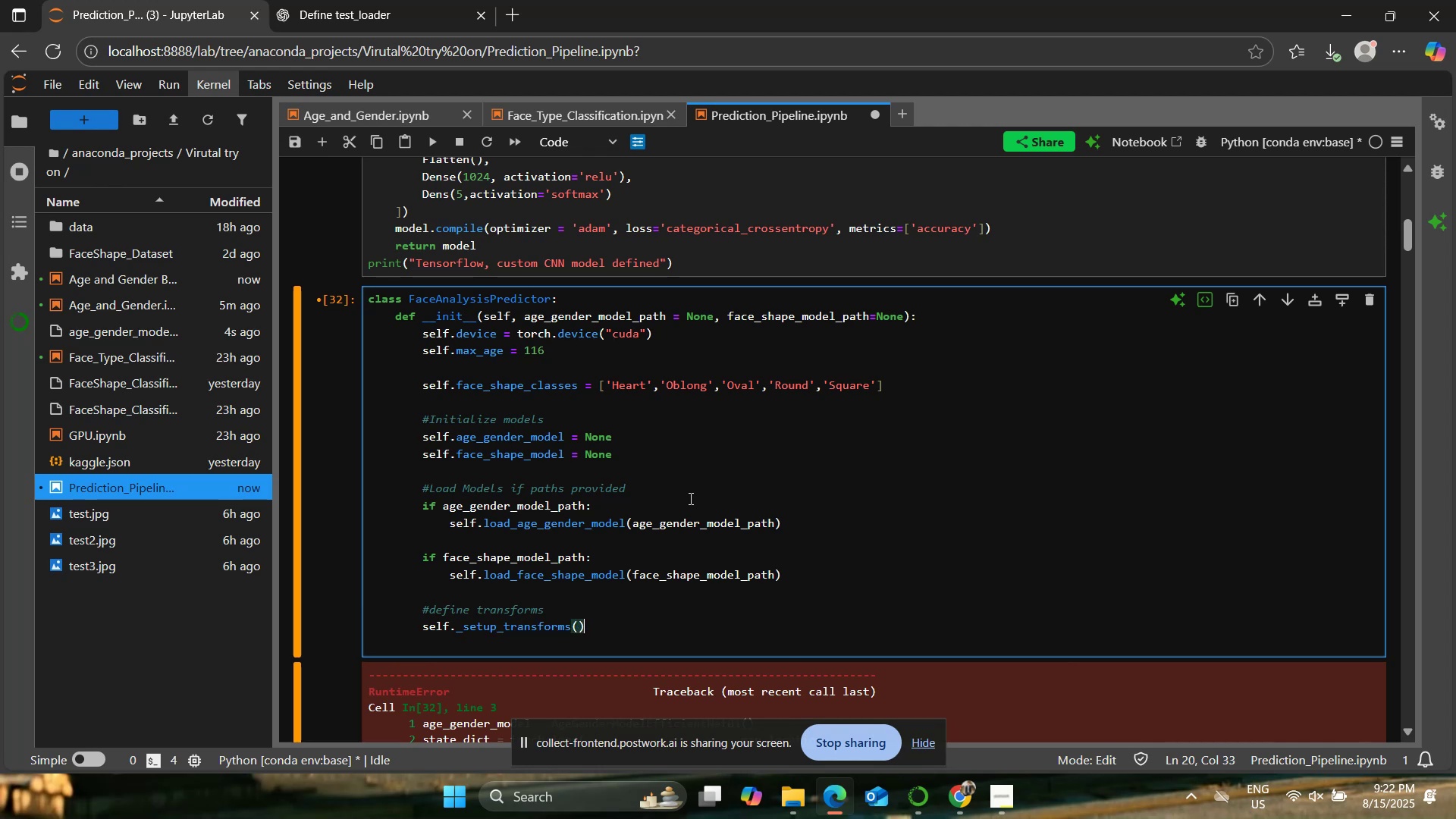 
key(Enter)
 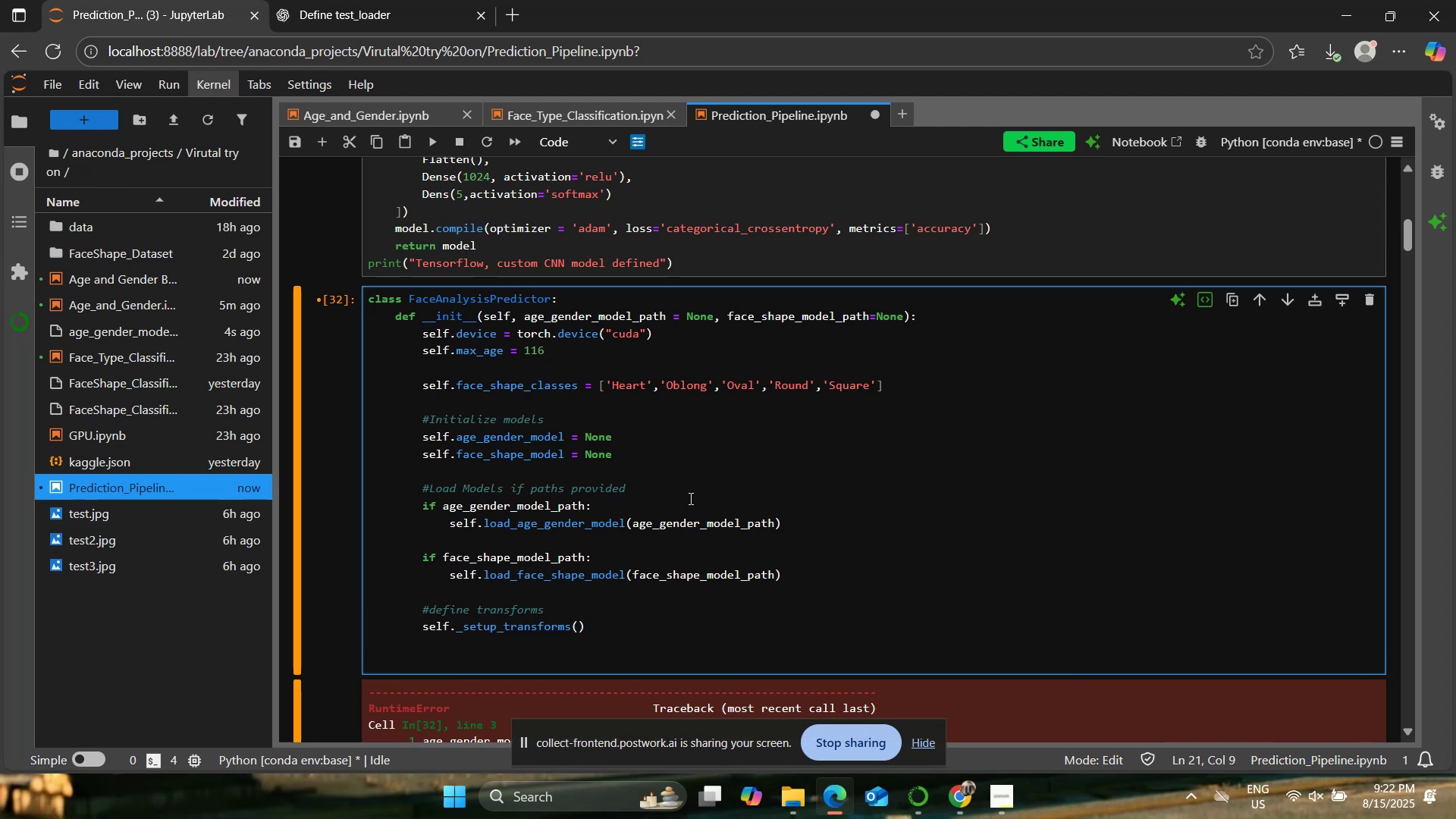 
key(Enter)
 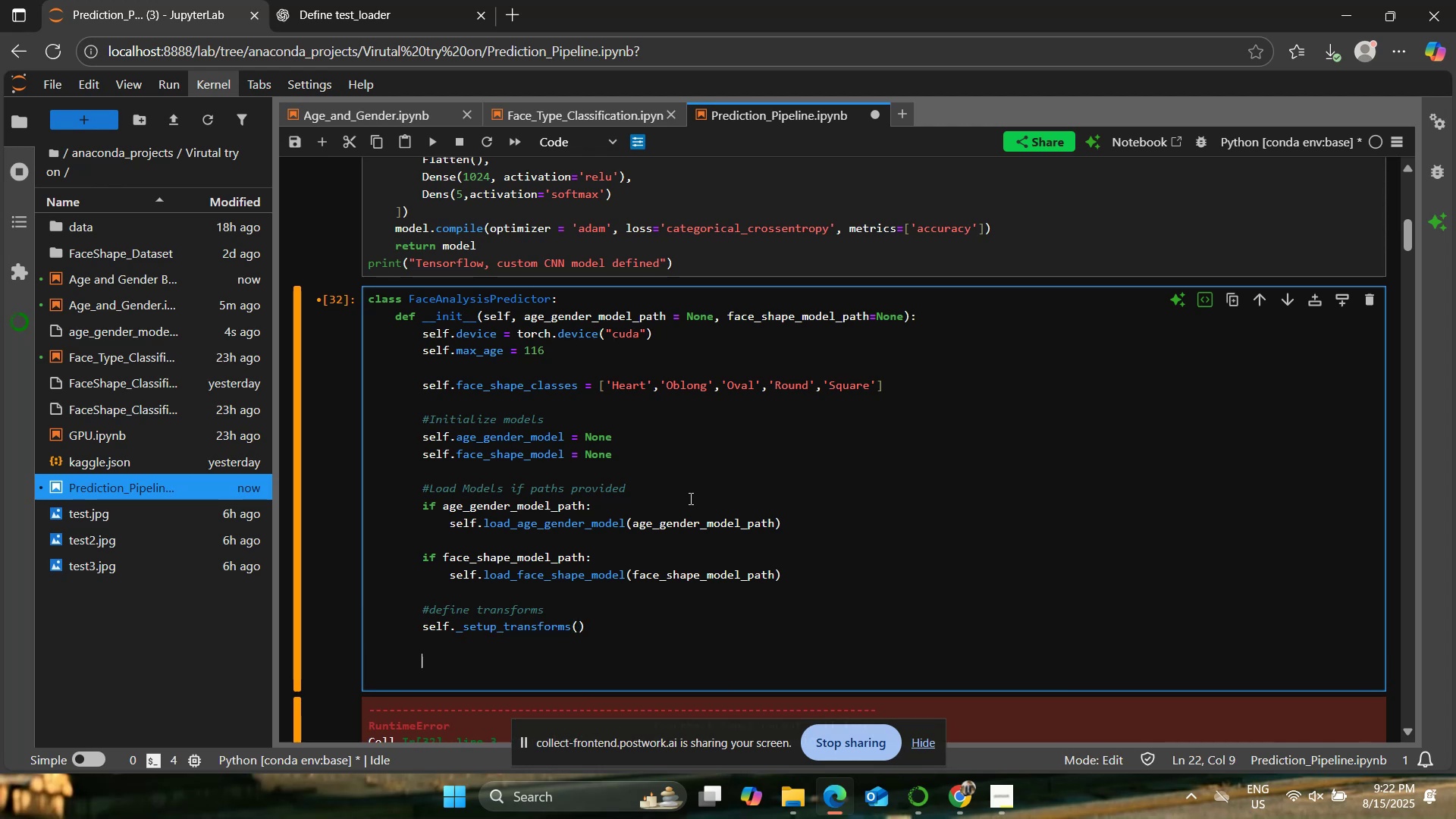 
type(print(f"Face AnalysisPRedictor)
 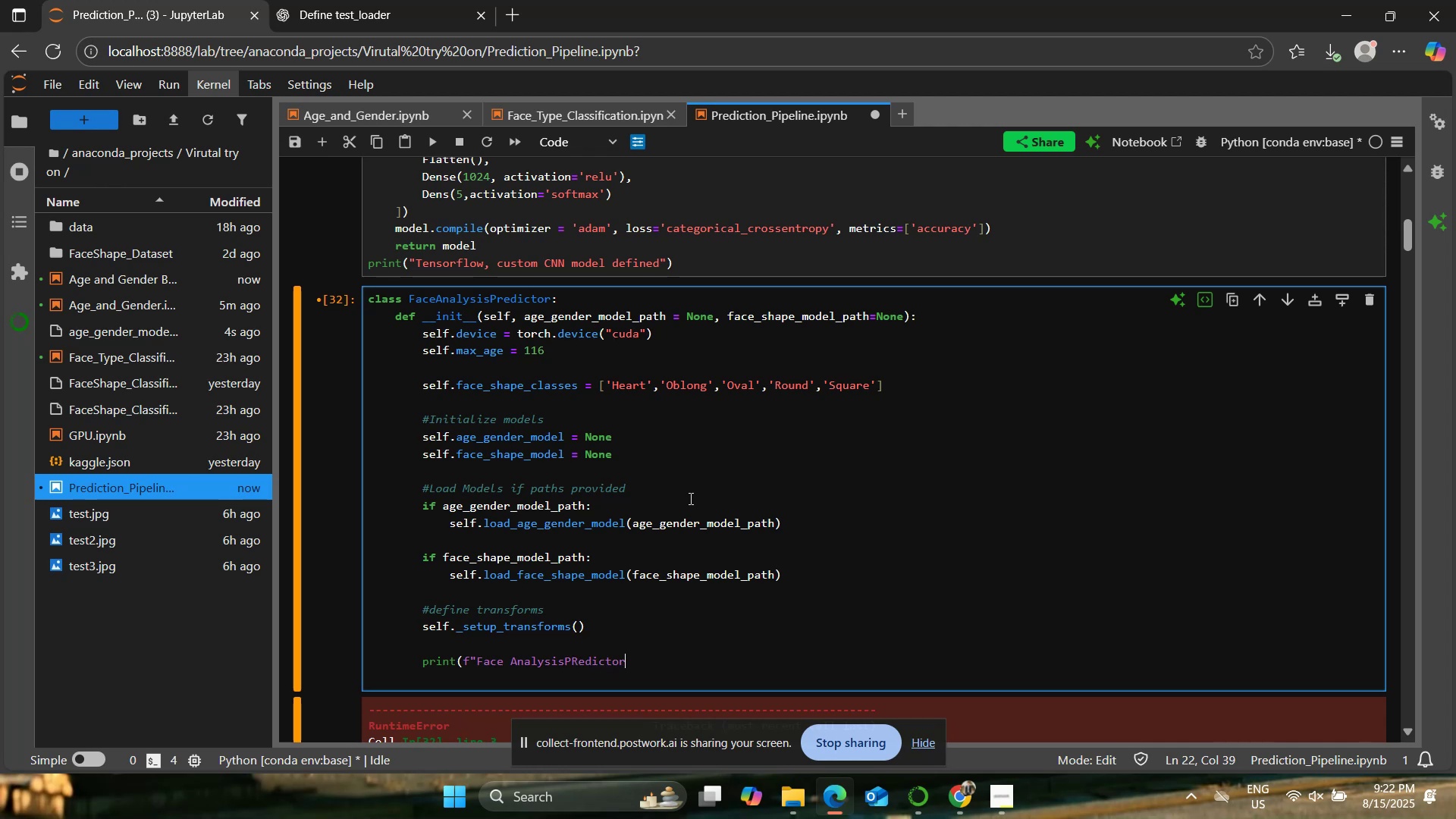 
hold_key(key=Backspace, duration=0.66)
 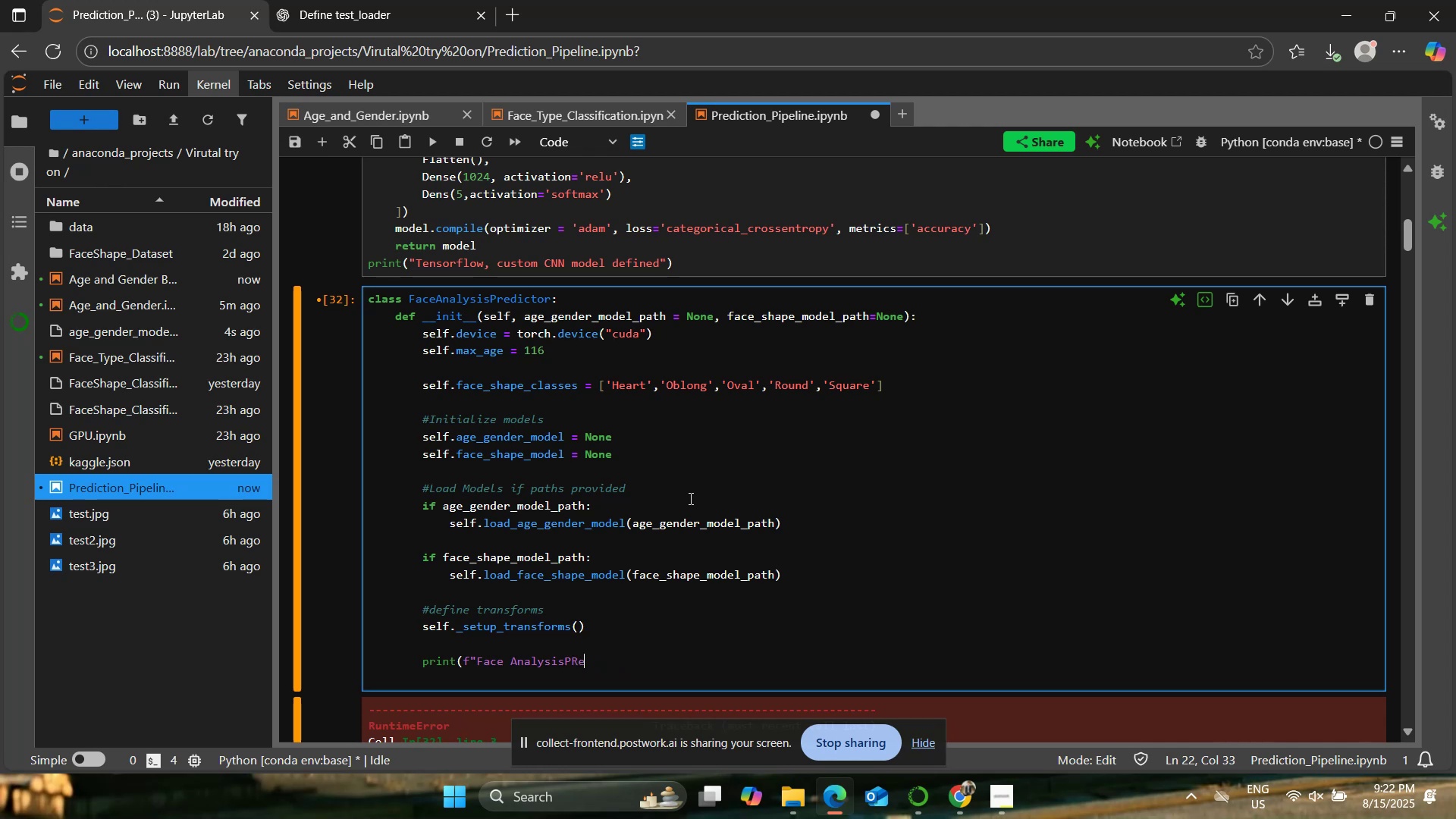 
key(Backspace)
key(Backspace)
type(redictor initialzi)
 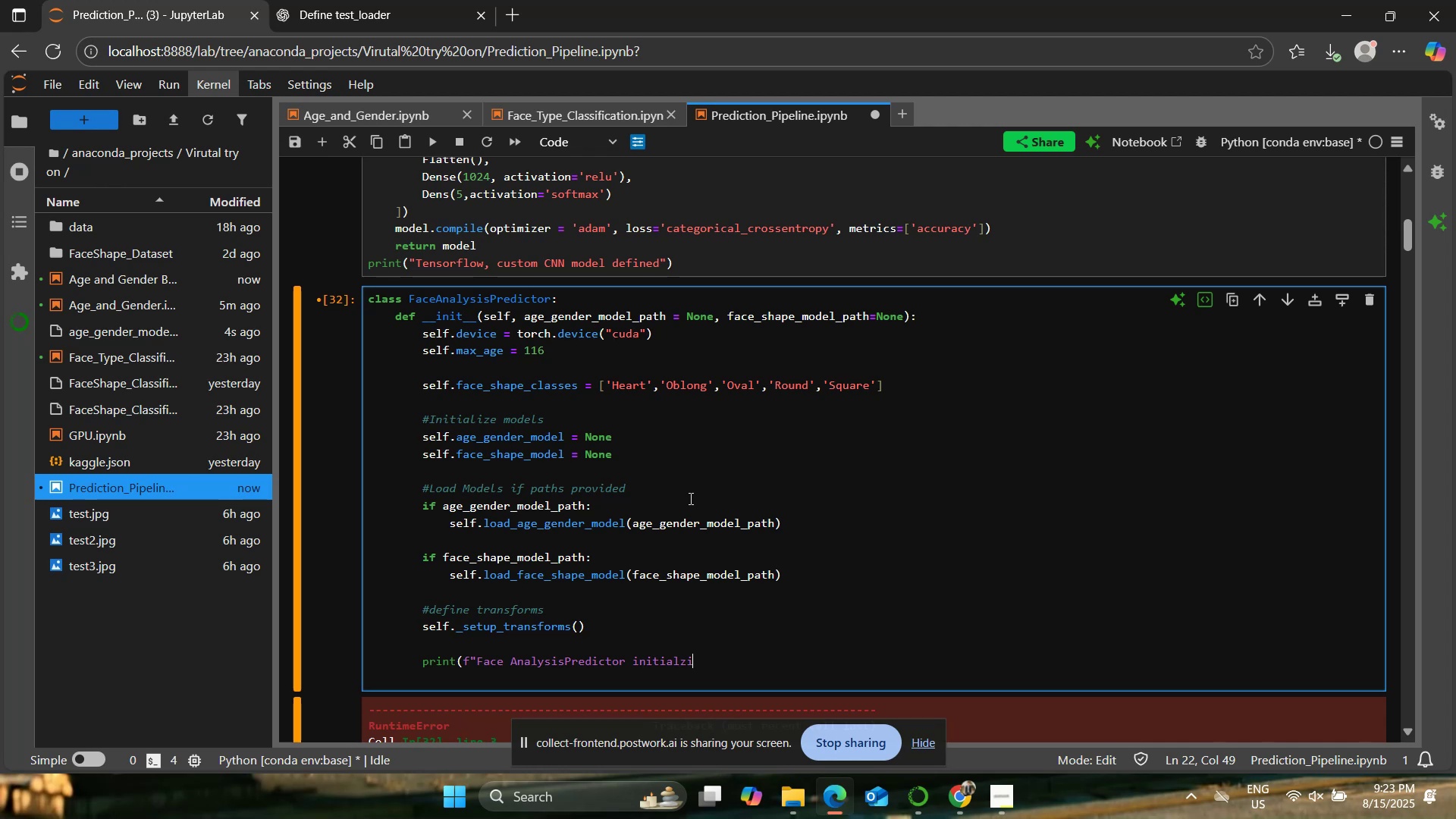 
wait(6.85)
 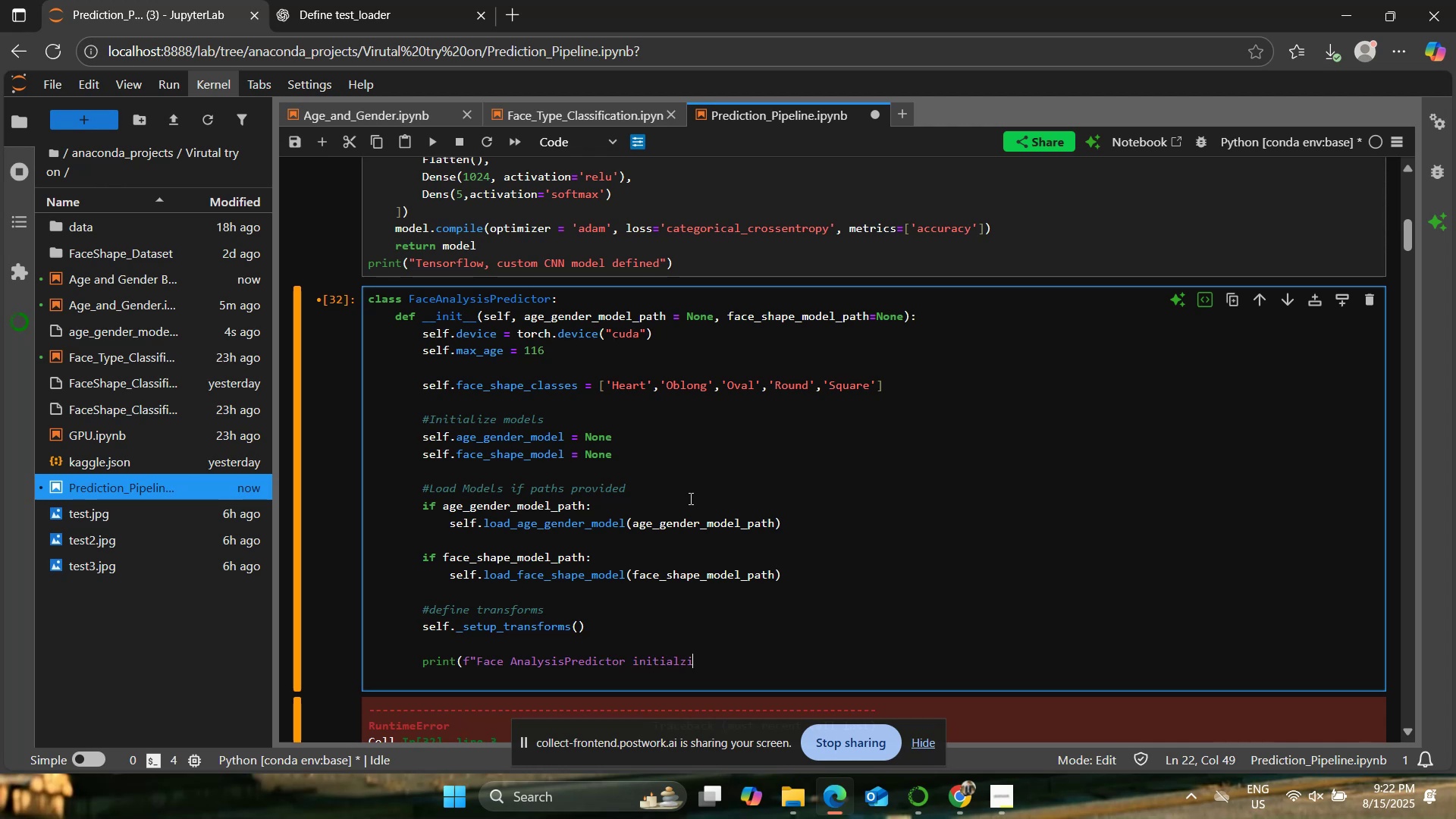 
key(Backspace)
key(Backspace)
type(ized on deviceL)
key(Backspace)
type(: {self.device}"))
 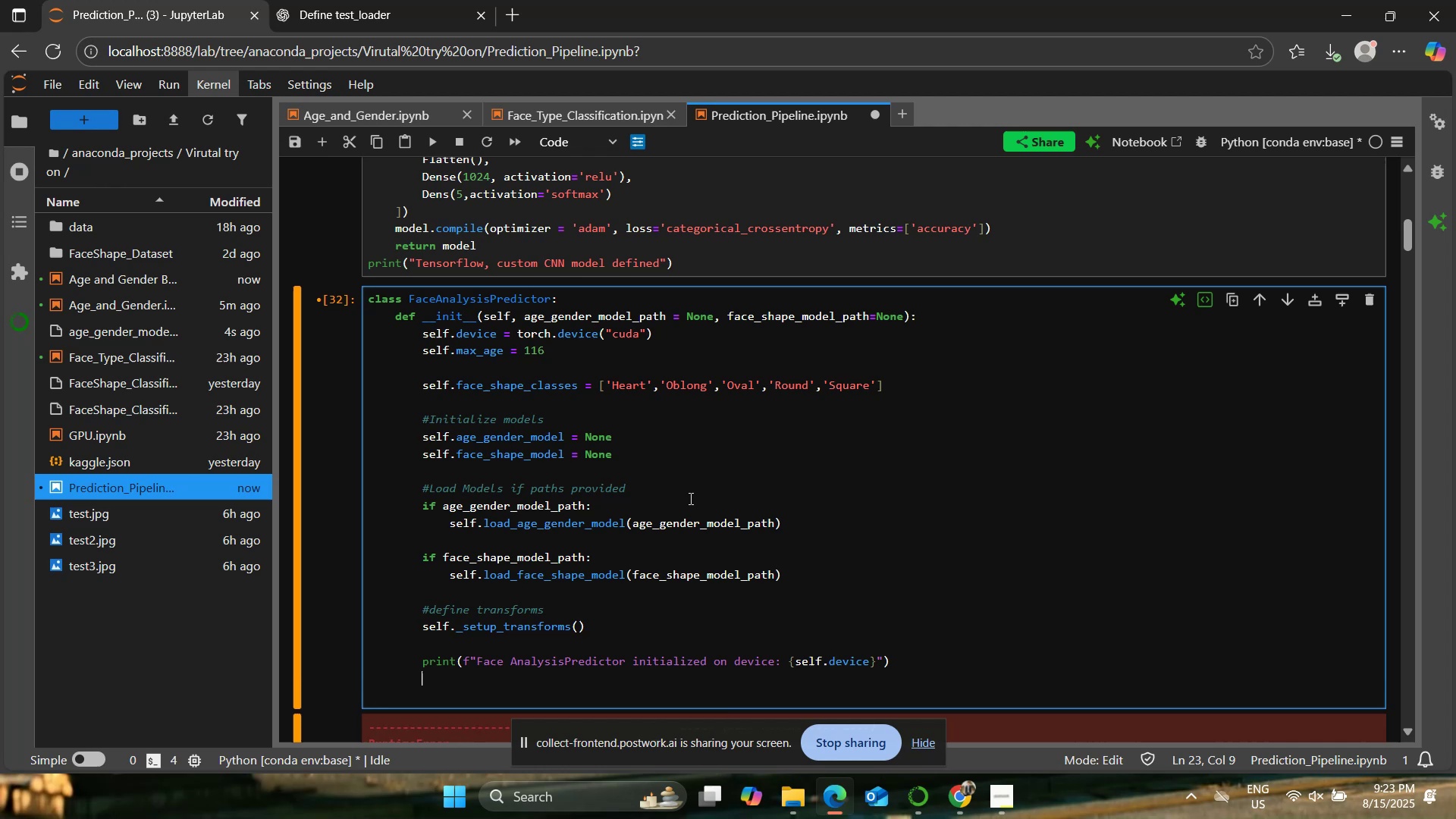 
 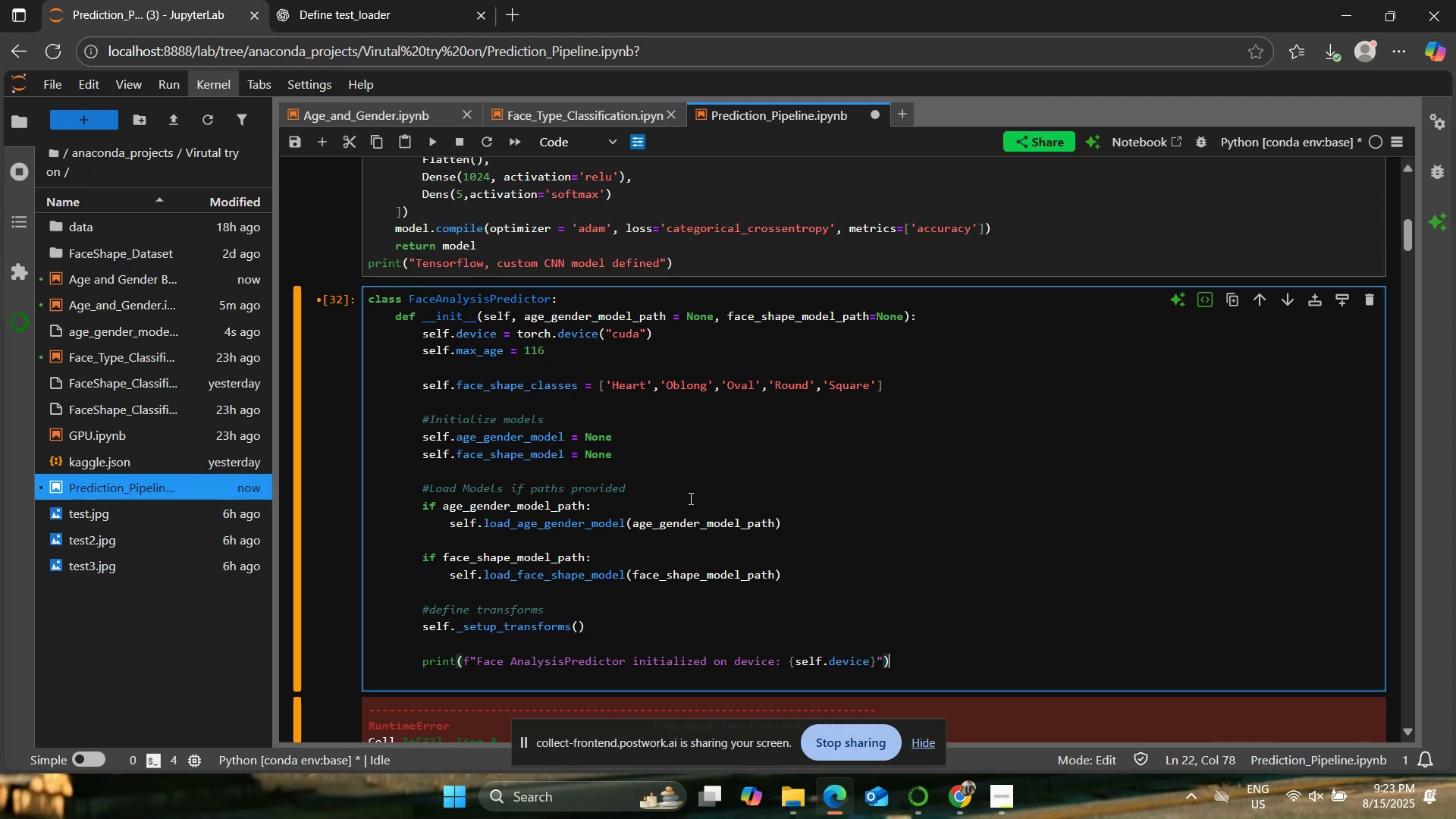 
key(Enter)
 